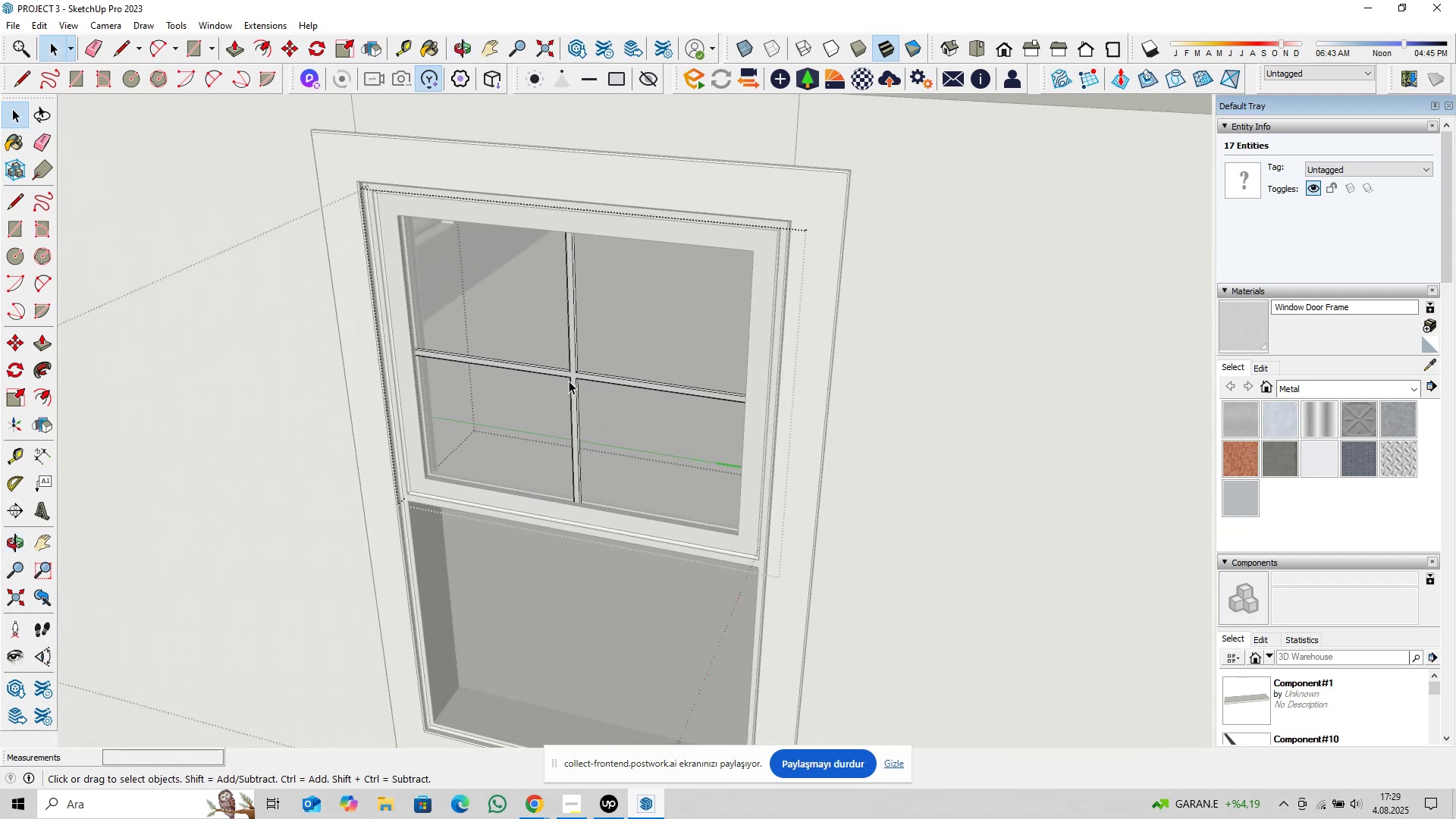 
key(Escape)
 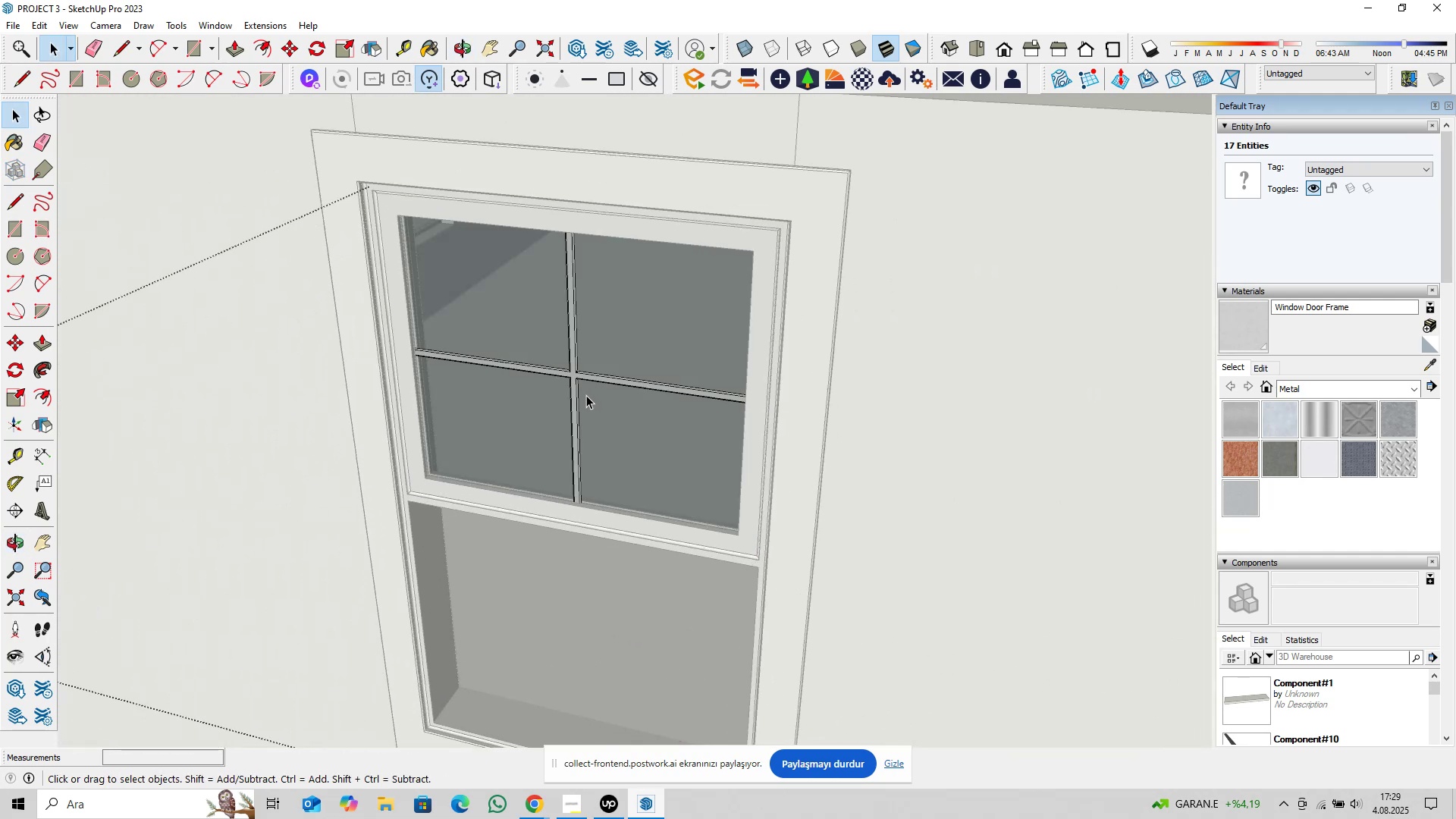 
scroll: coordinate [386, 306], scroll_direction: up, amount: 22.0
 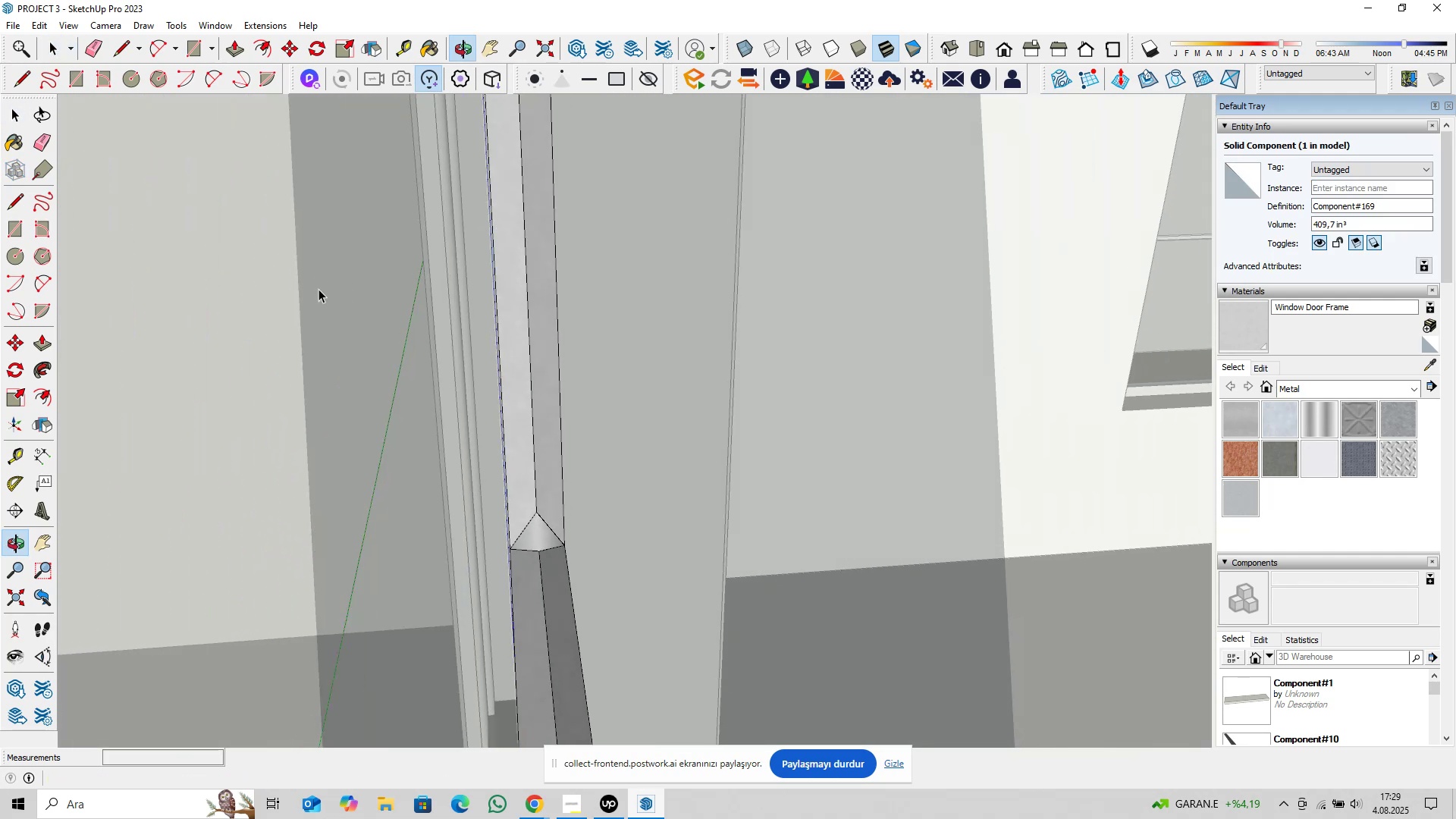 
hold_key(key=ControlLeft, duration=0.4)
 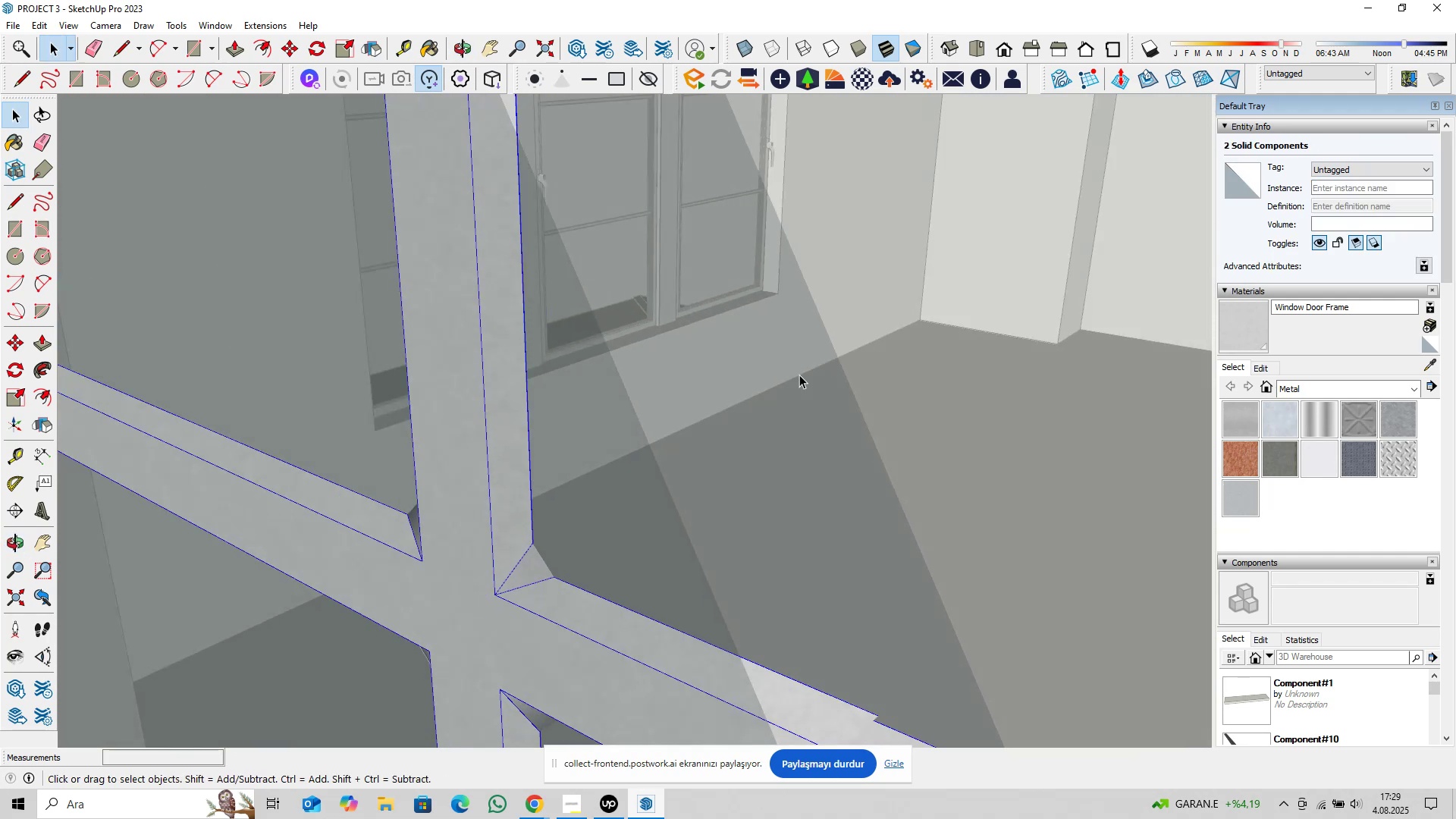 
scroll: coordinate [540, 415], scroll_direction: down, amount: 33.0
 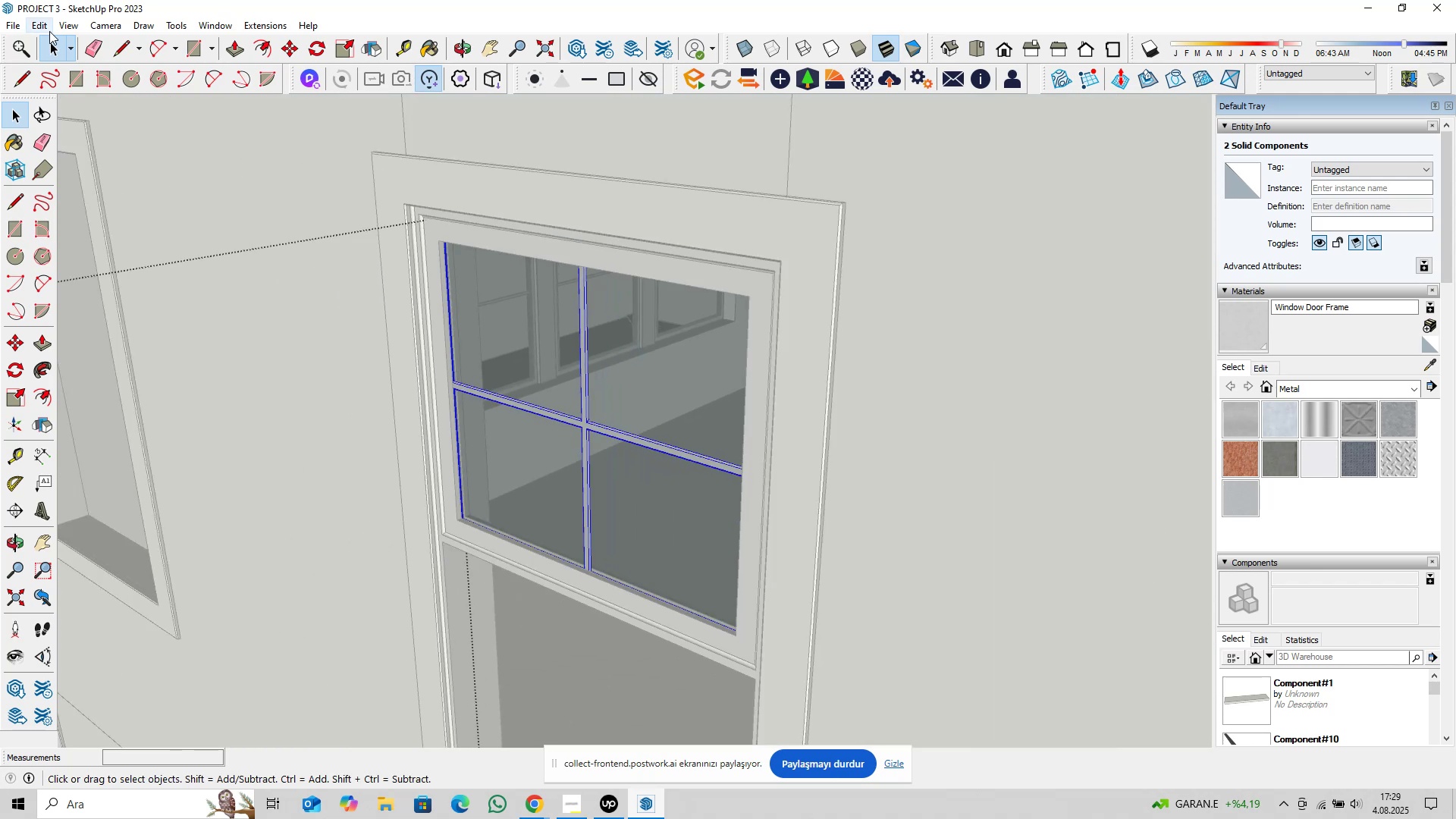 
left_click([36, 24])
 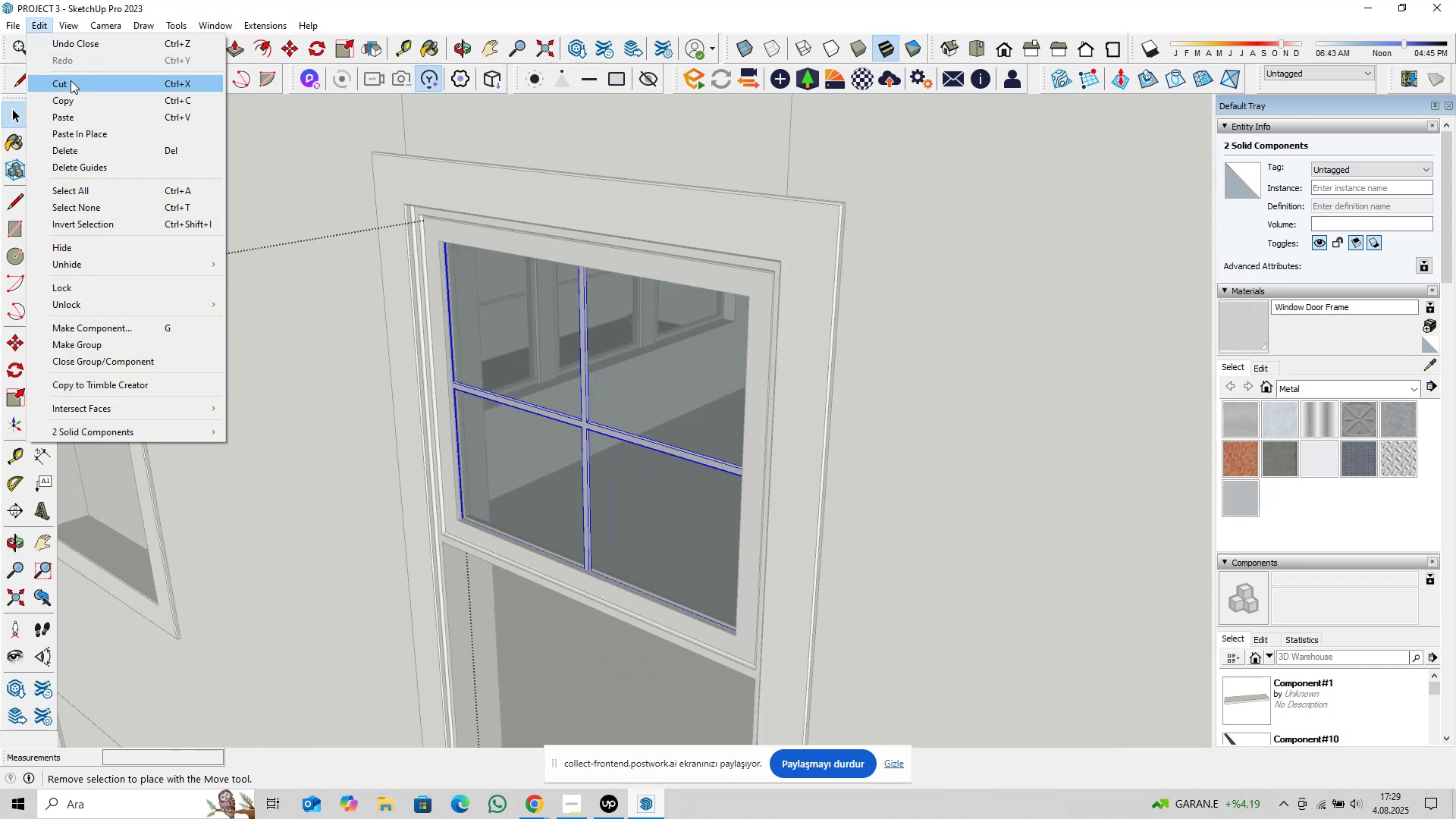 
left_click([71, 80])
 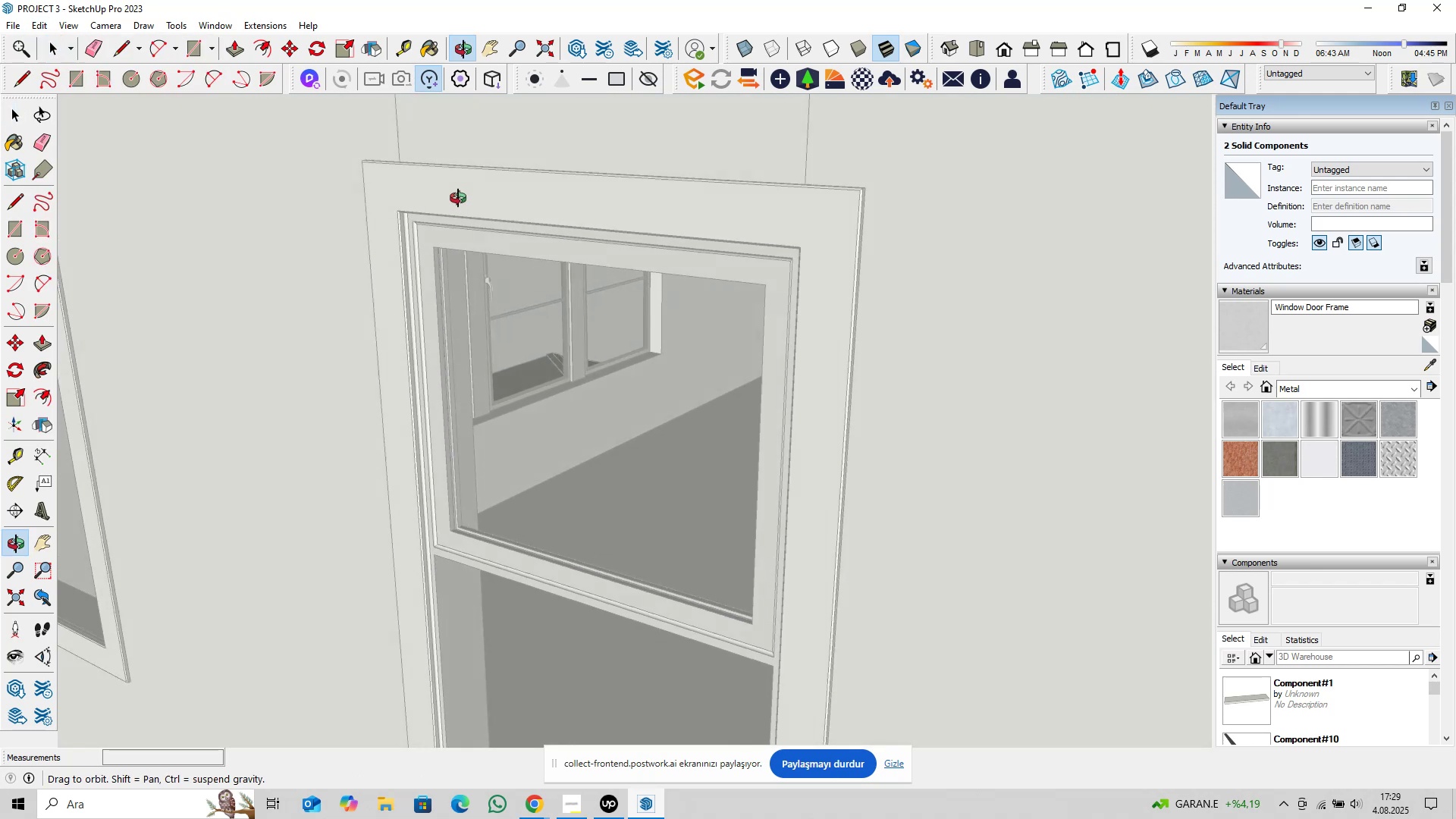 
key(Escape)
 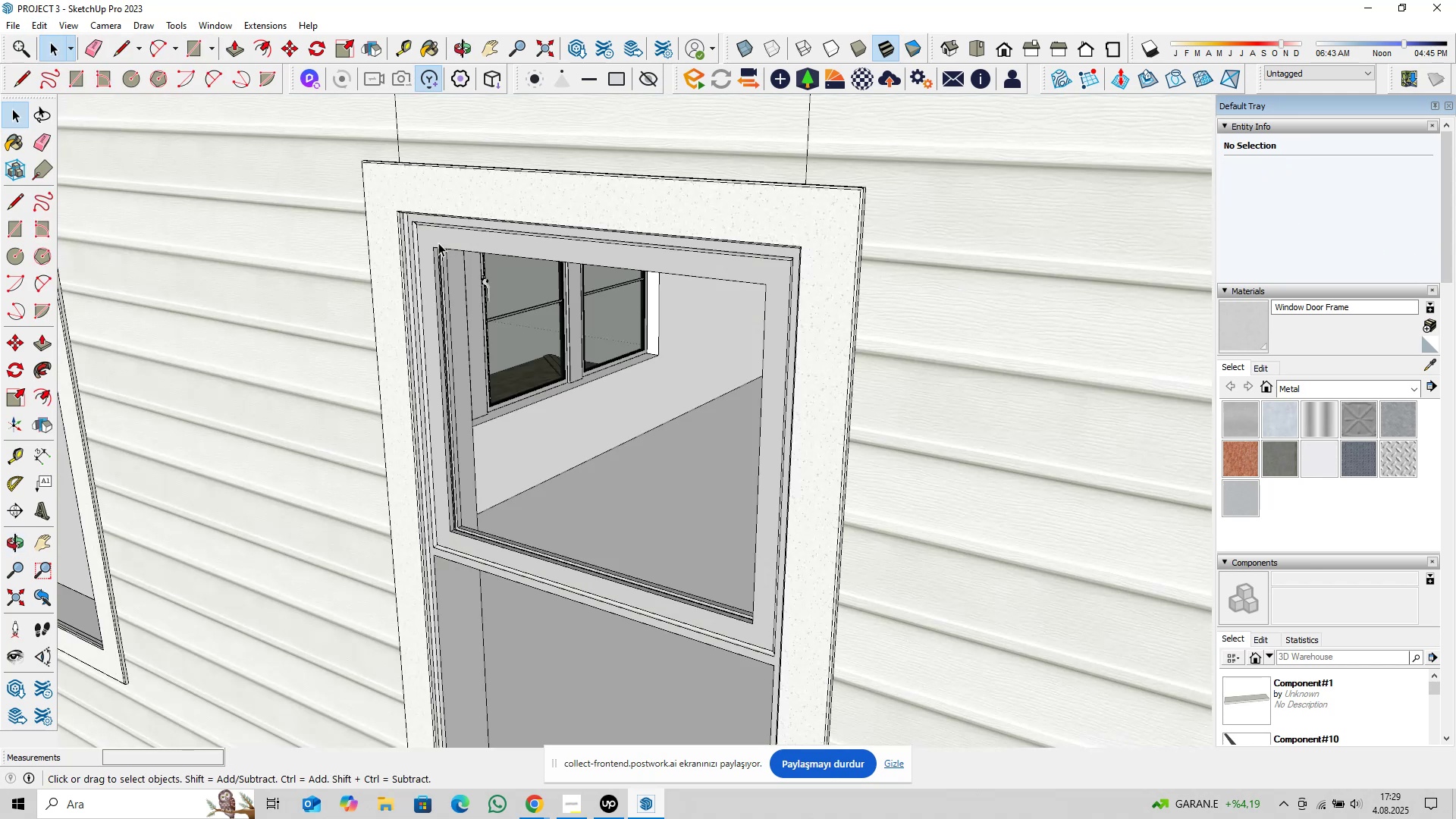 
double_click([438, 243])
 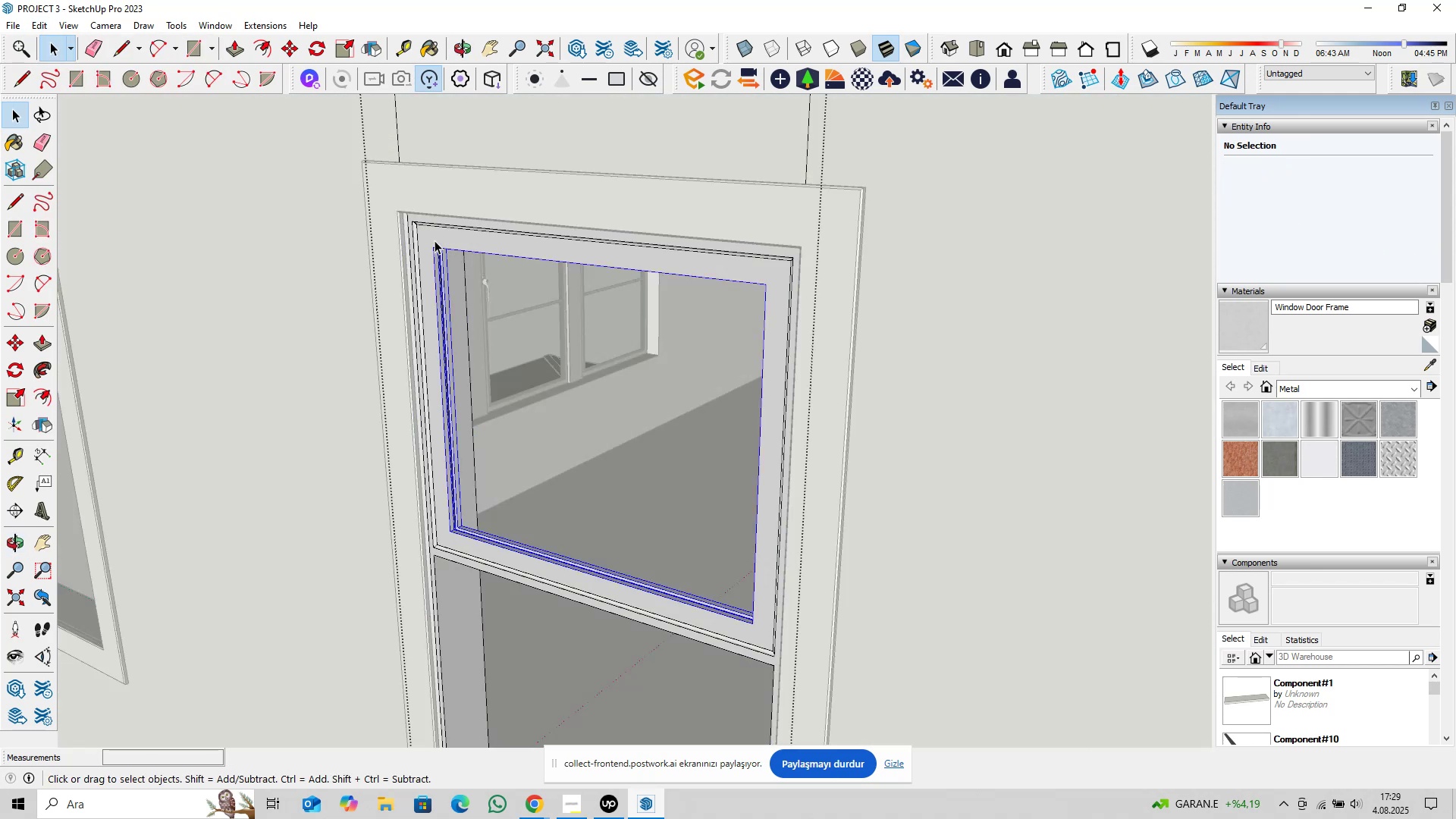 
triple_click([435, 240])
 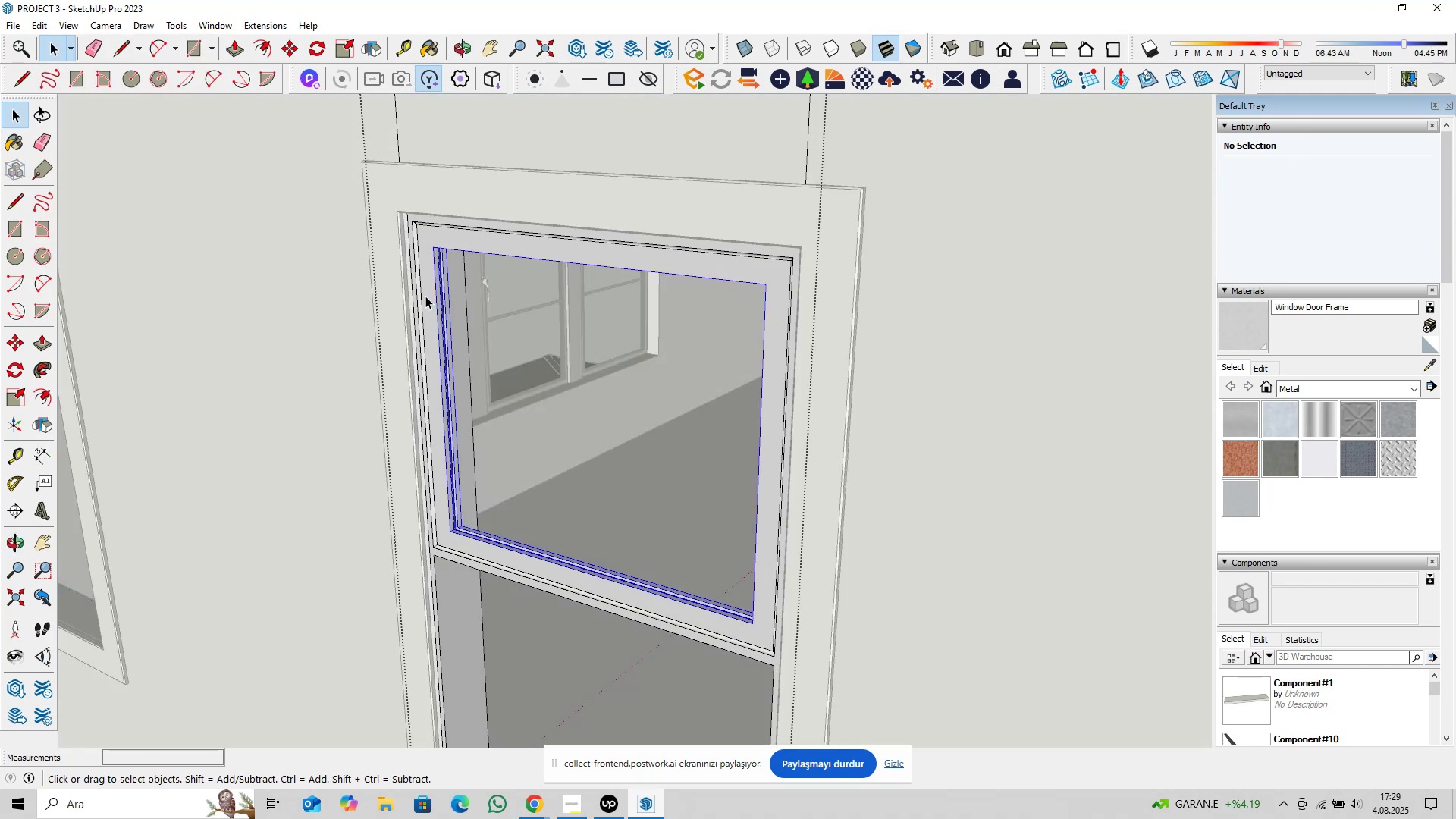 
triple_click([425, 296])
 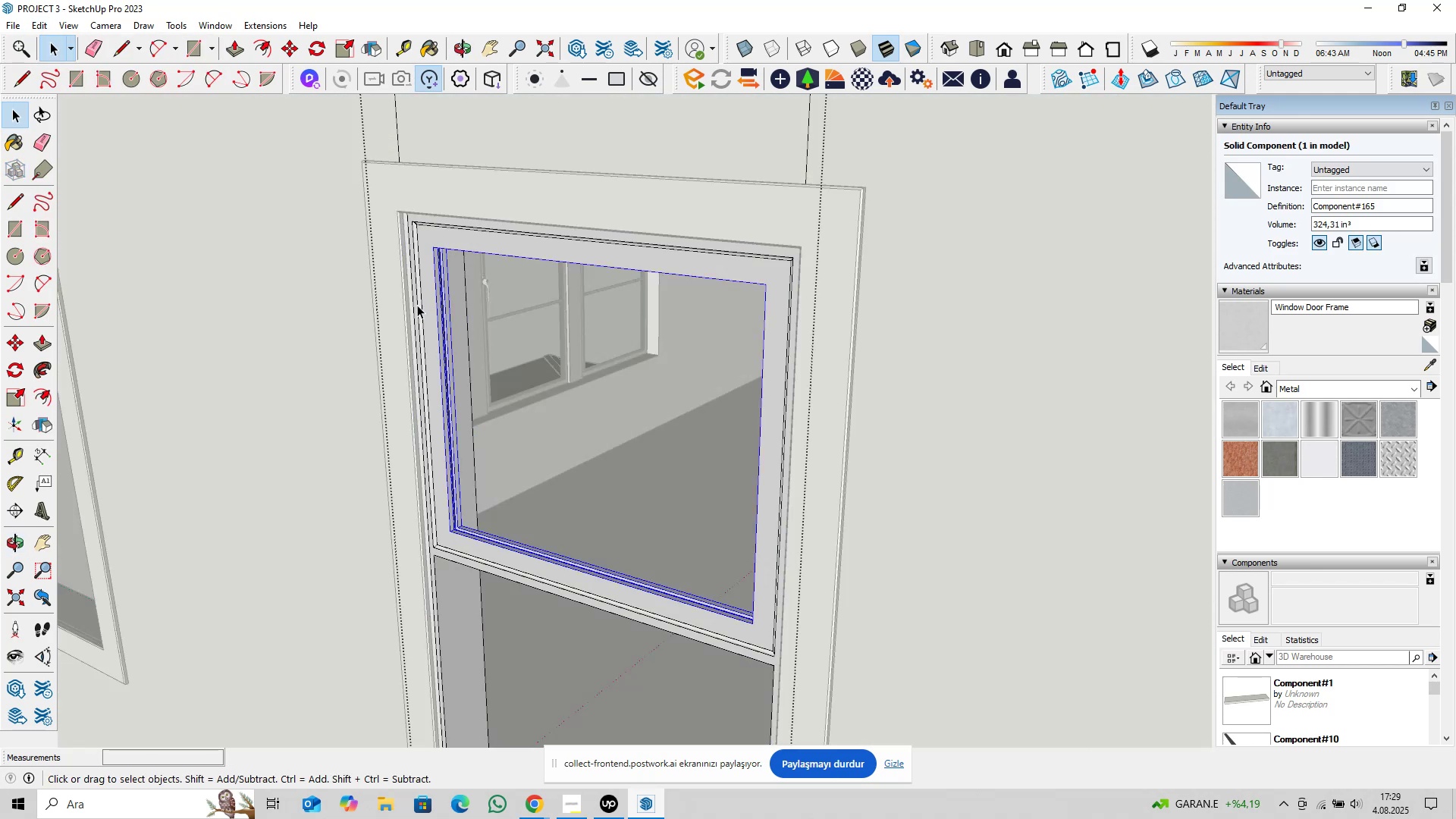 
triple_click([417, 305])
 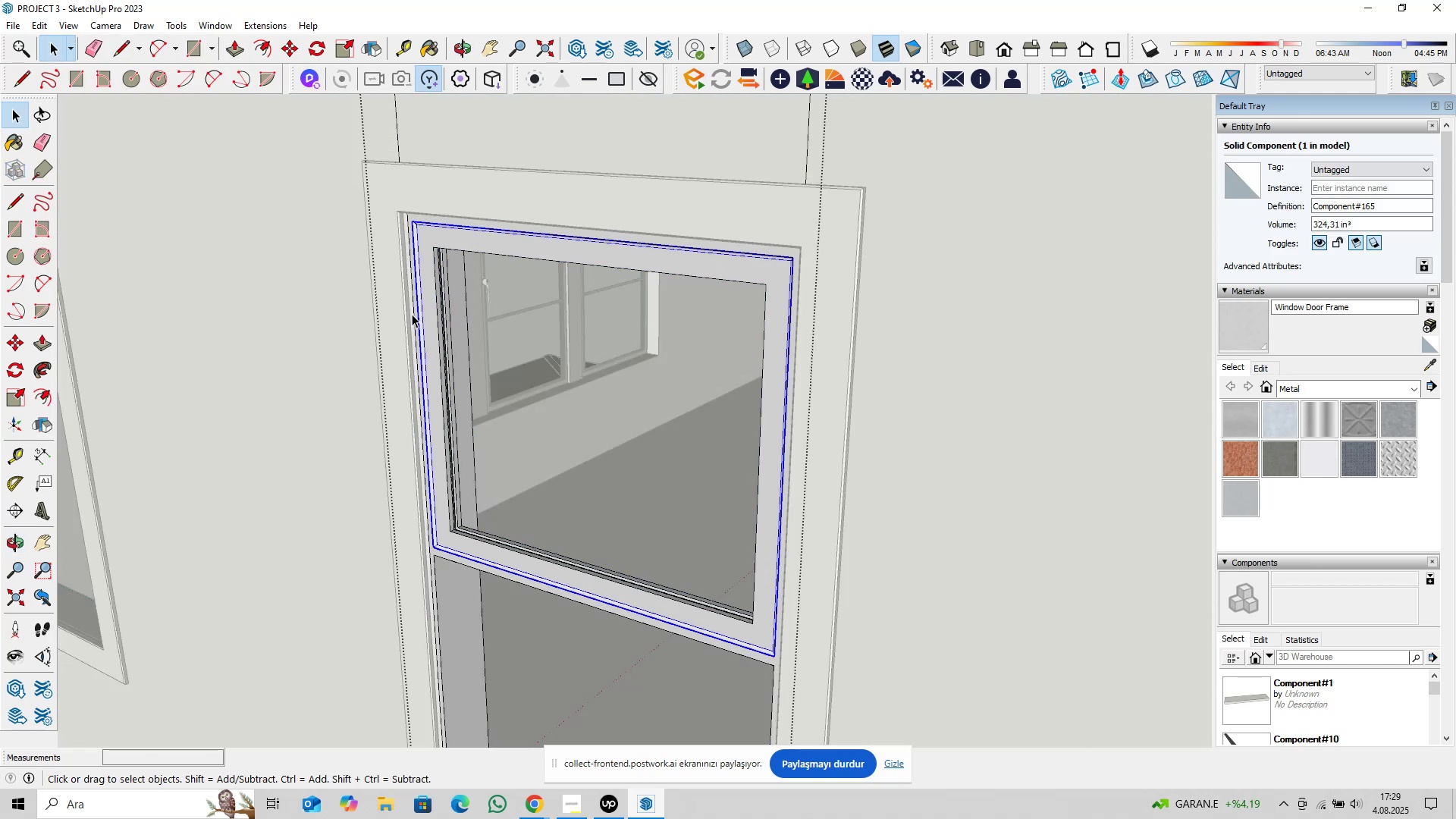 
left_click([412, 314])
 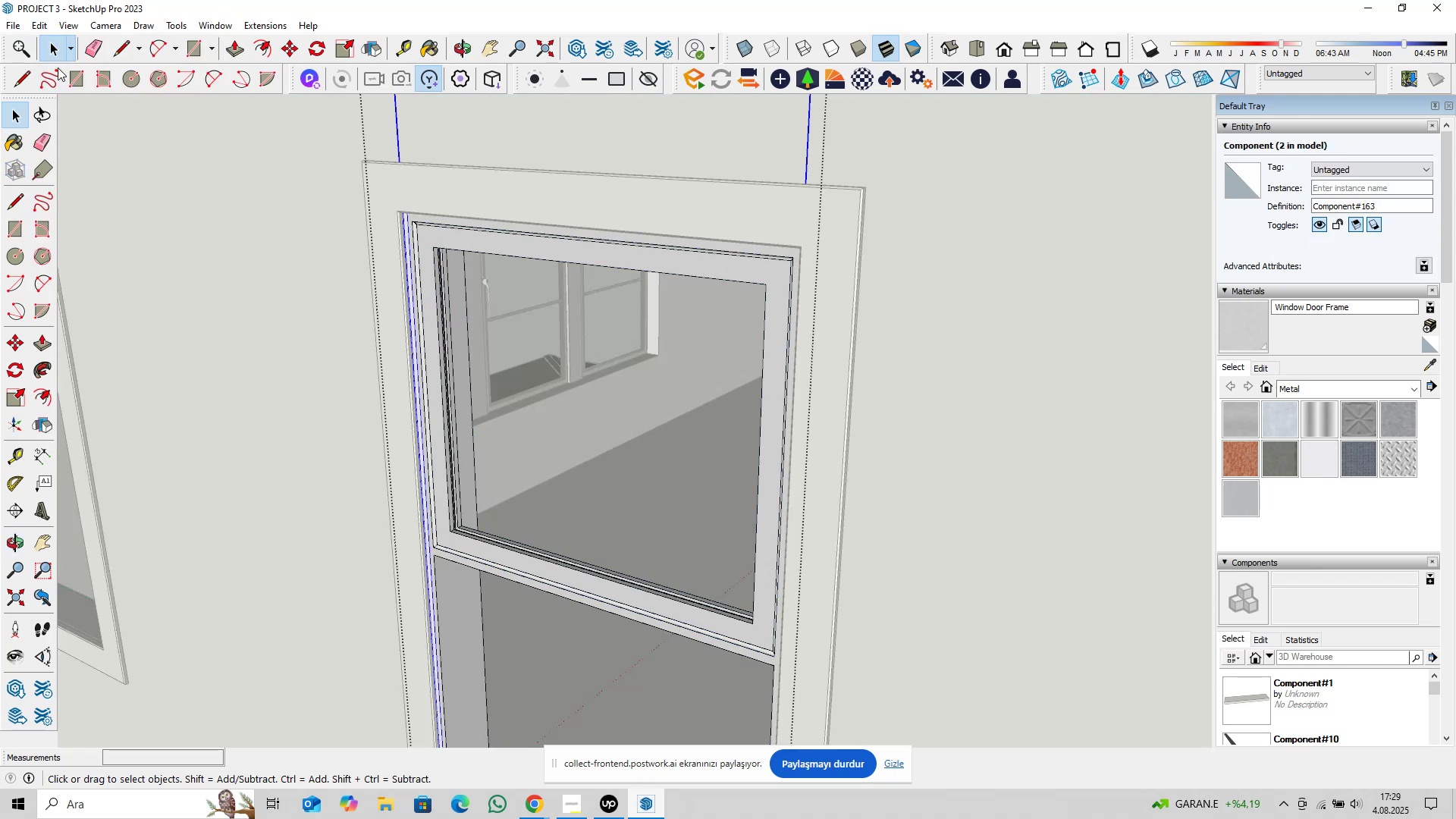 
scroll: coordinate [431, 251], scroll_direction: down, amount: 12.0
 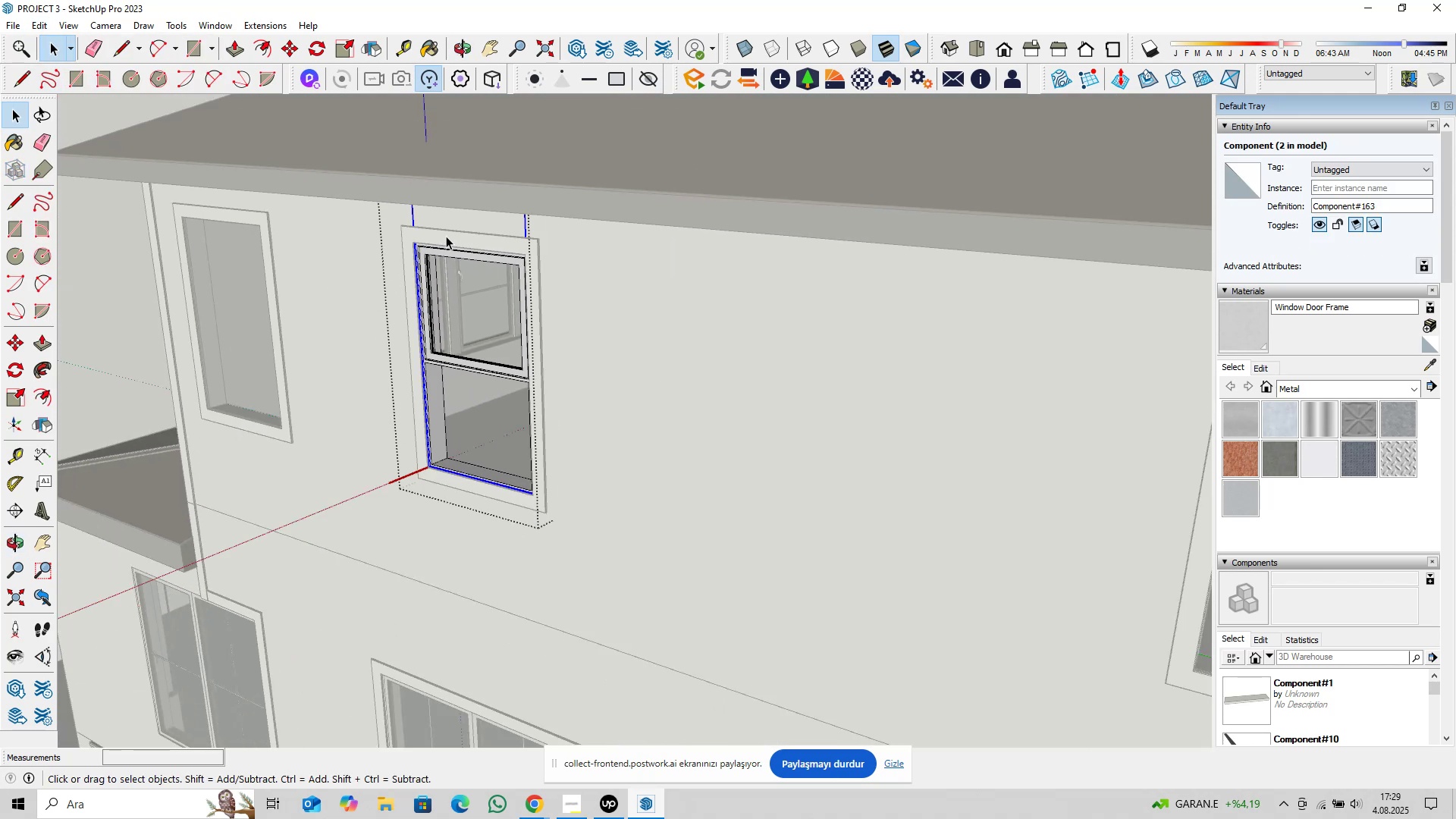 
hold_key(key=ShiftLeft, duration=0.37)
 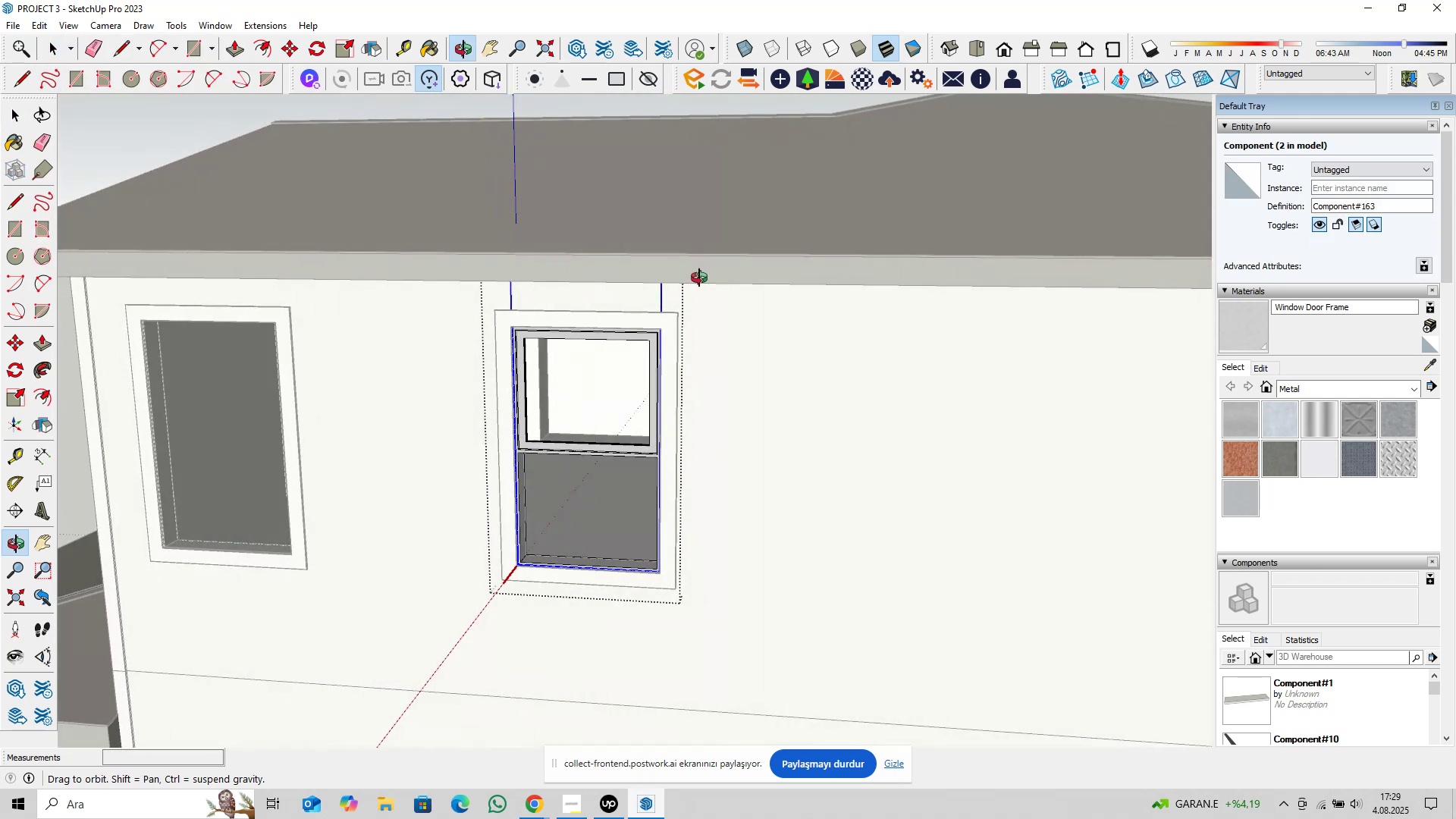 
scroll: coordinate [639, 346], scroll_direction: up, amount: 4.0
 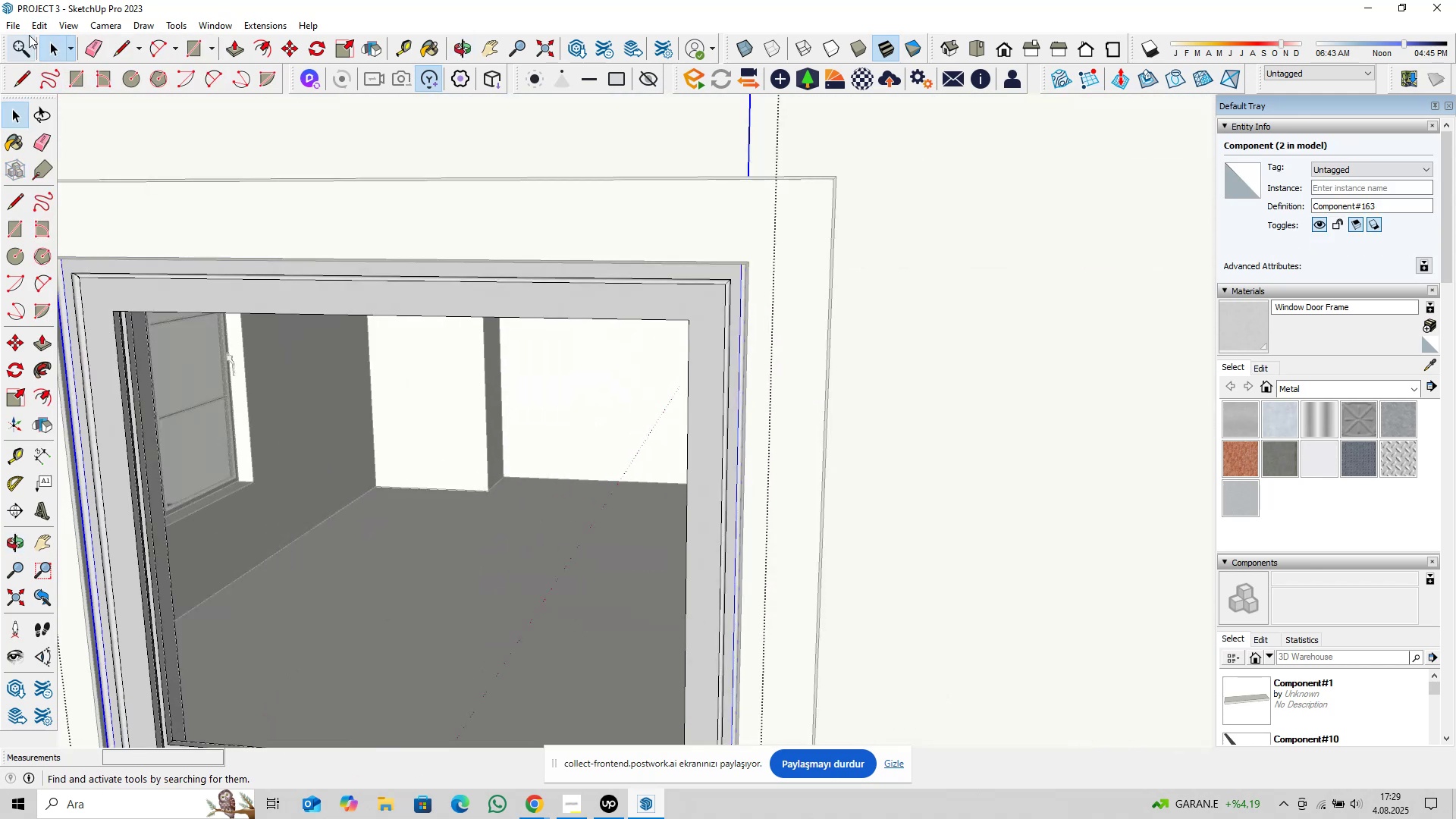 
left_click([38, 26])
 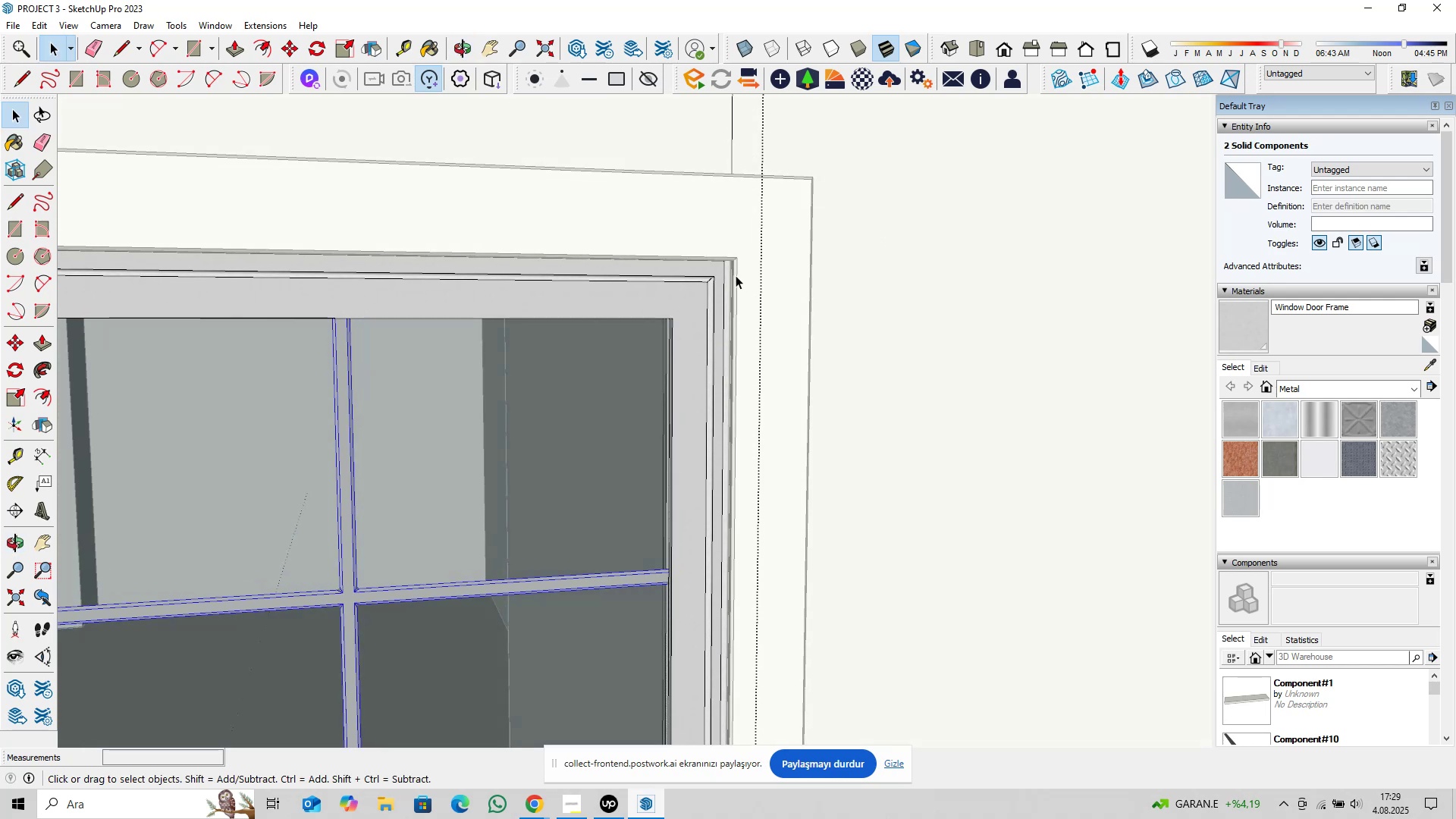 
scroll: coordinate [720, 272], scroll_direction: up, amount: 5.0
 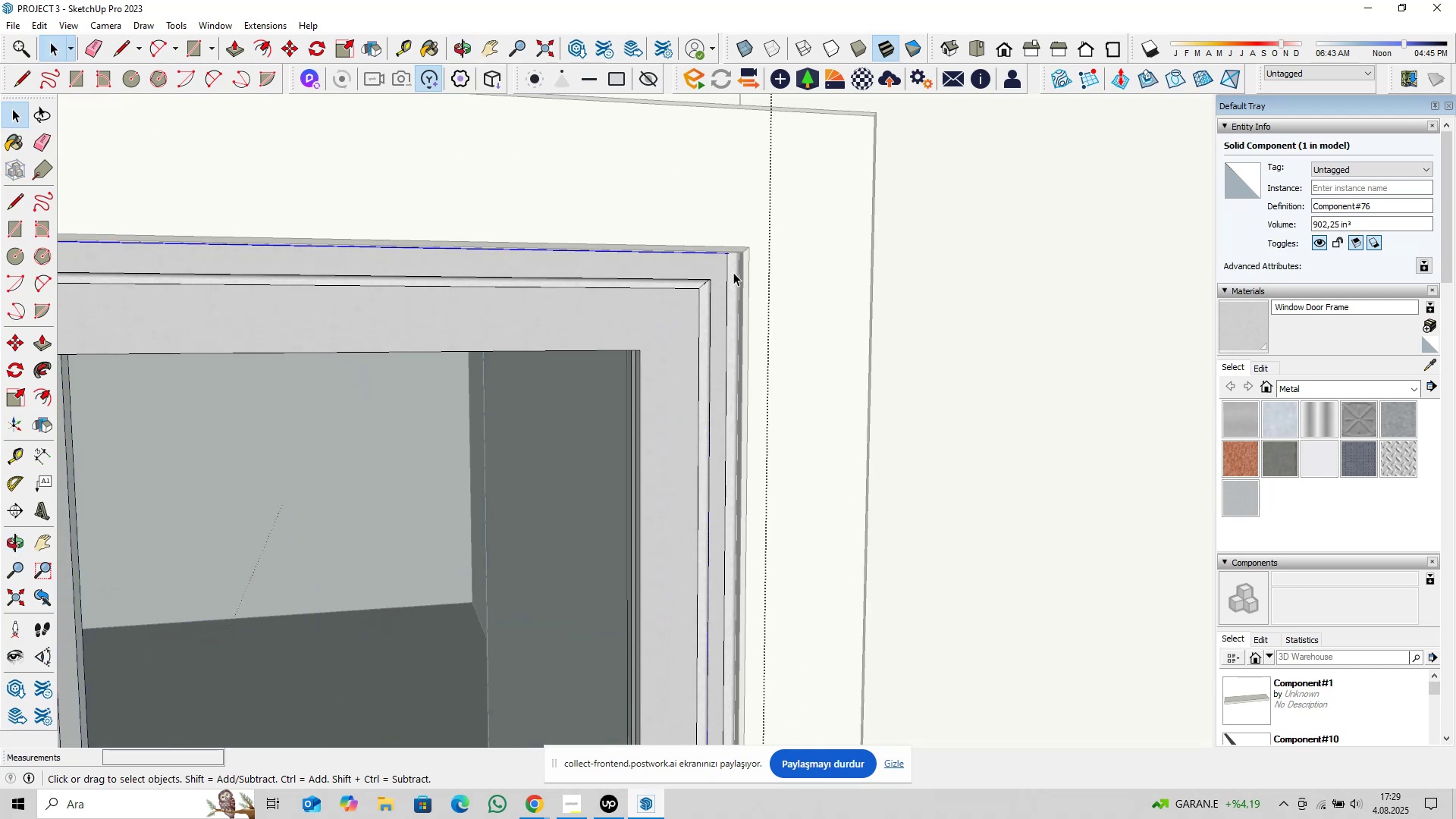 
double_click([733, 272])
 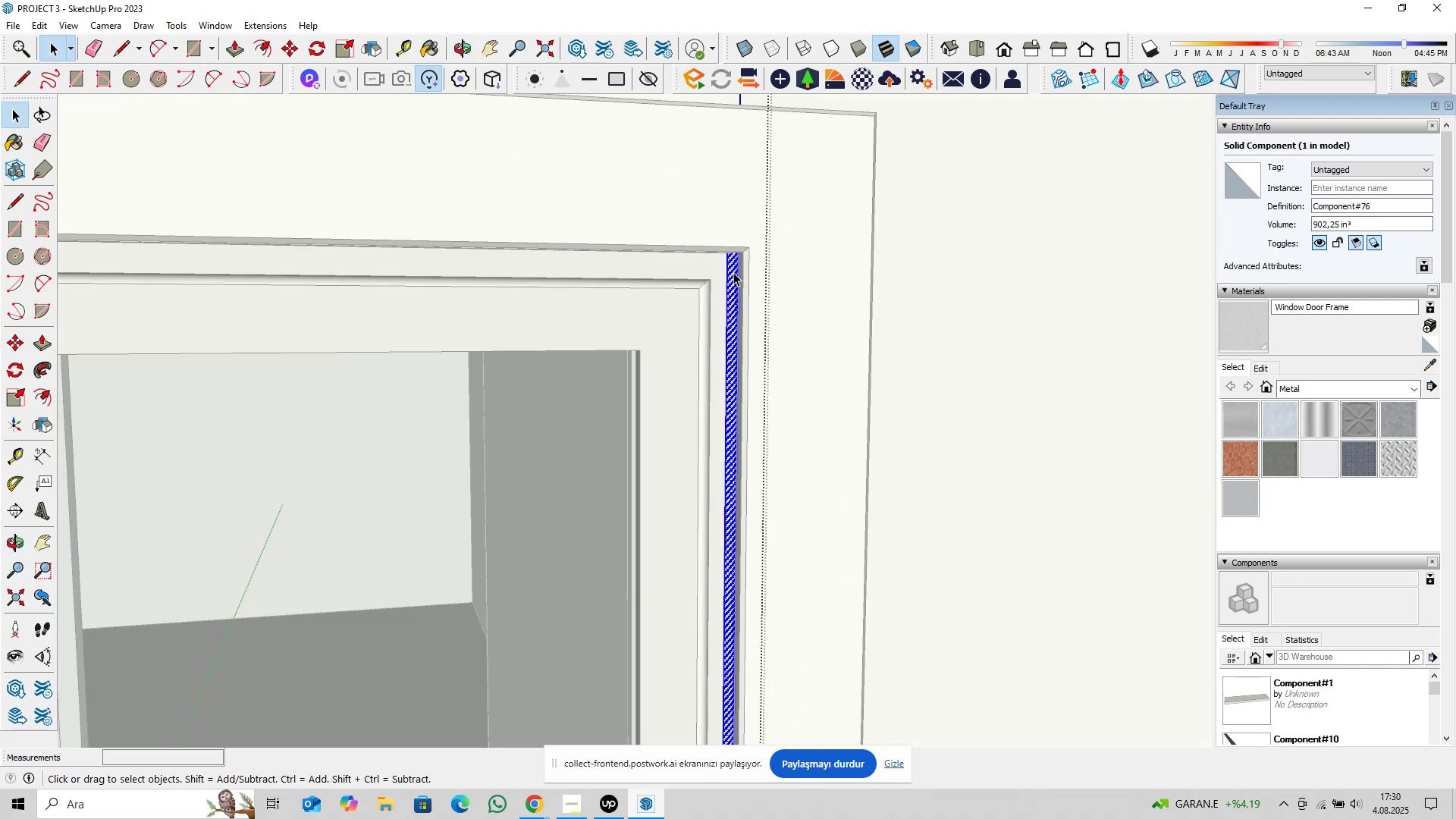 
triple_click([733, 272])
 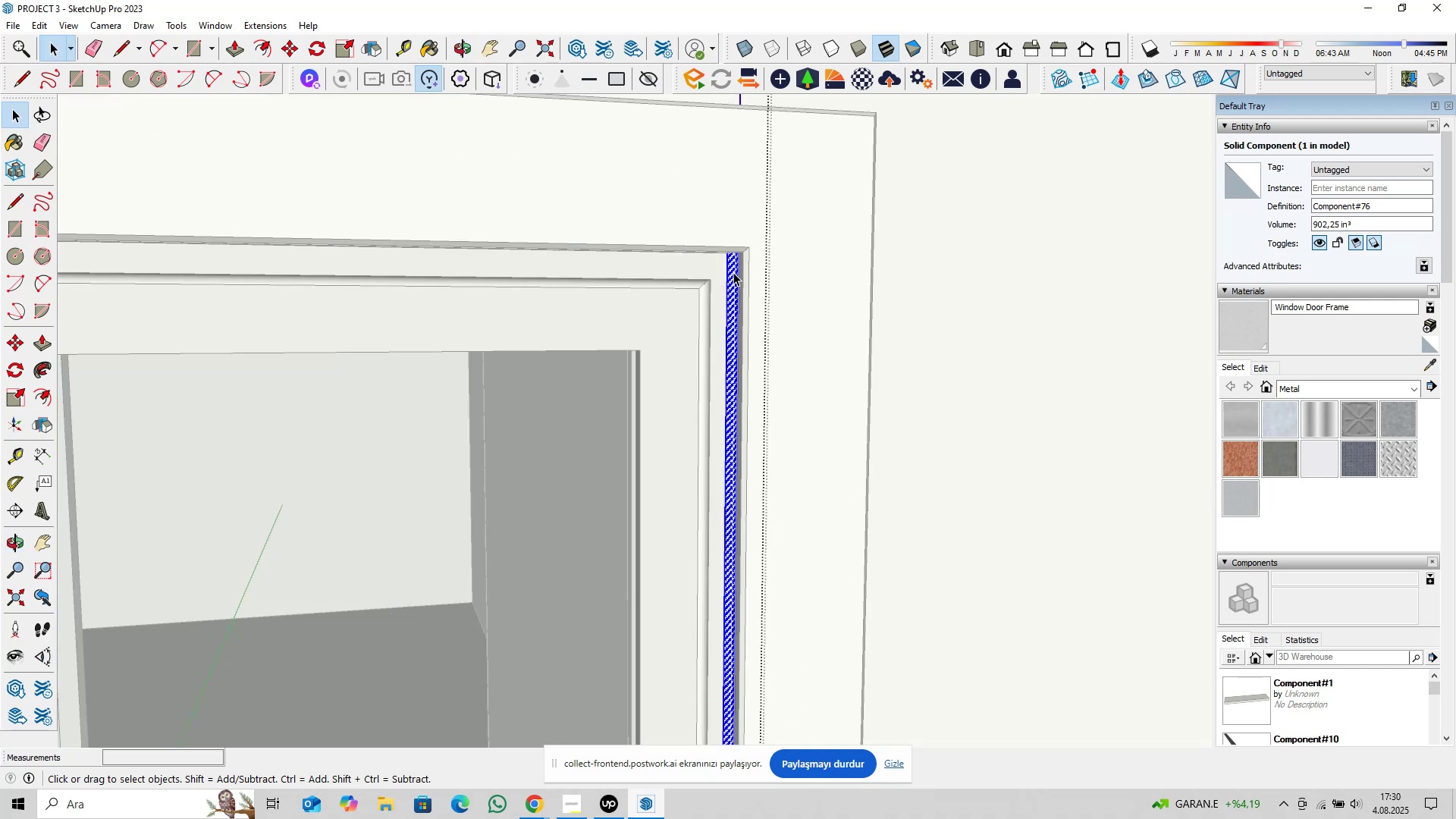 
triple_click([733, 272])
 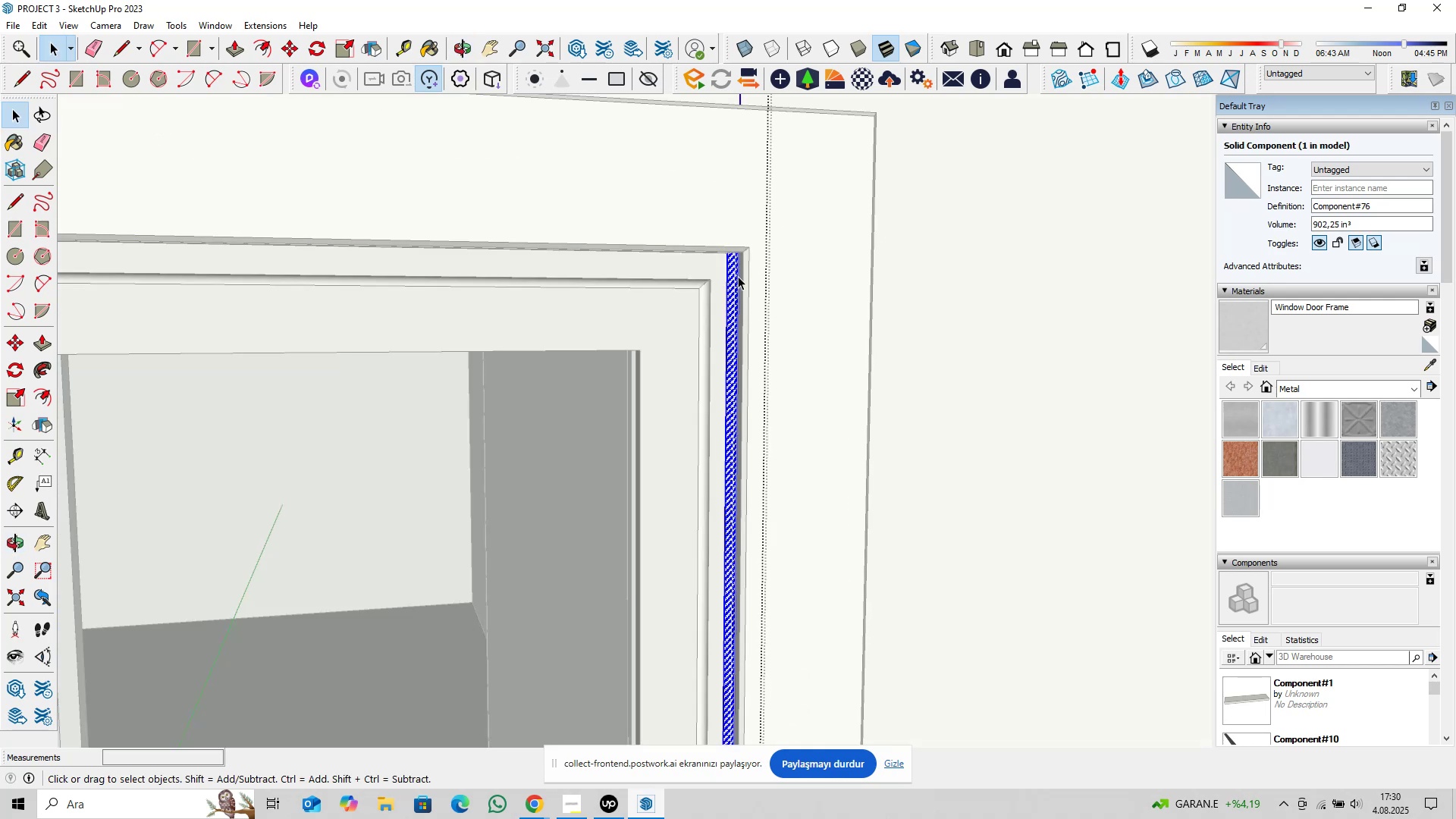 
scroll: coordinate [757, 260], scroll_direction: down, amount: 23.0
 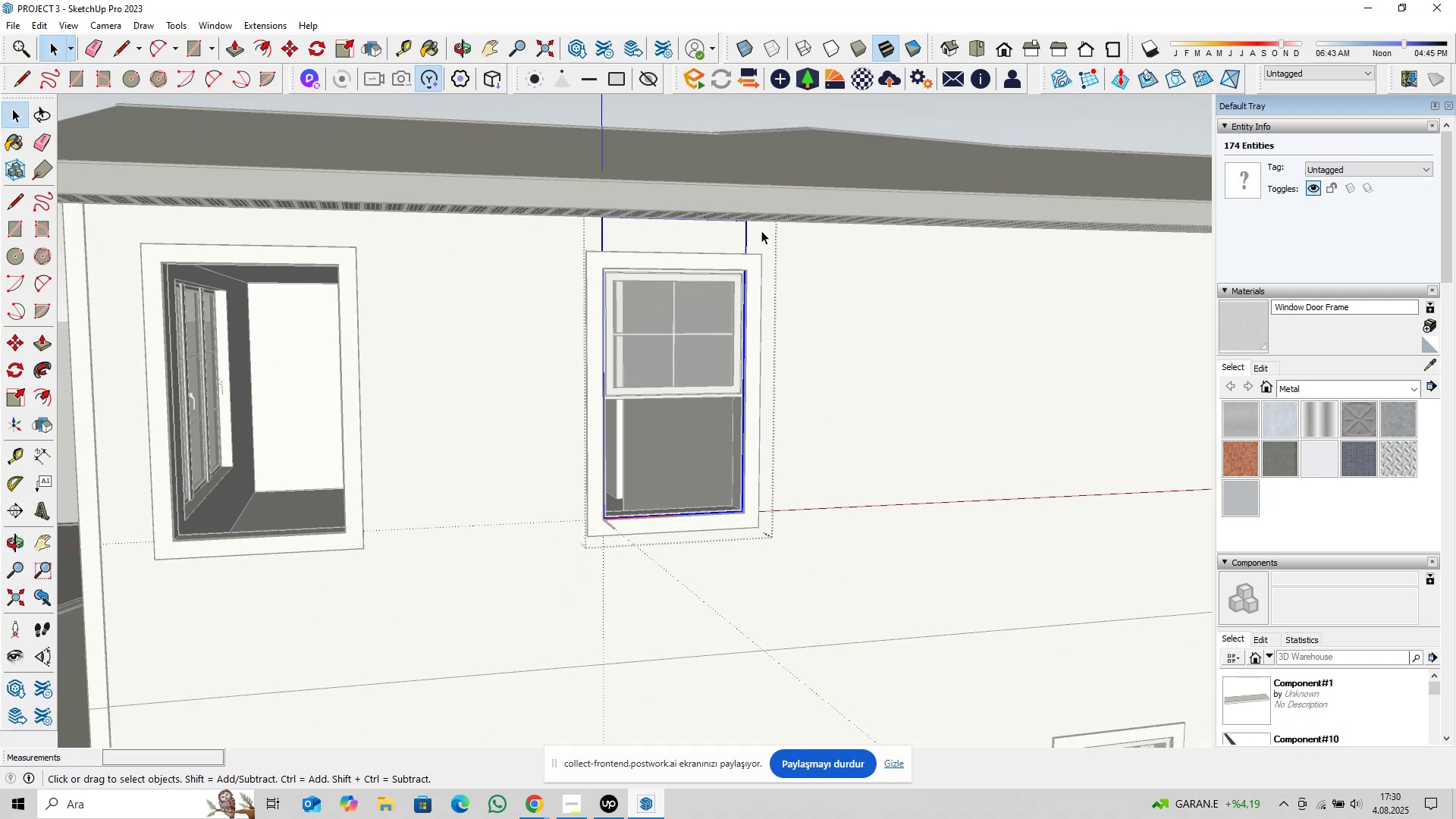 
key(Shift+ShiftLeft)
 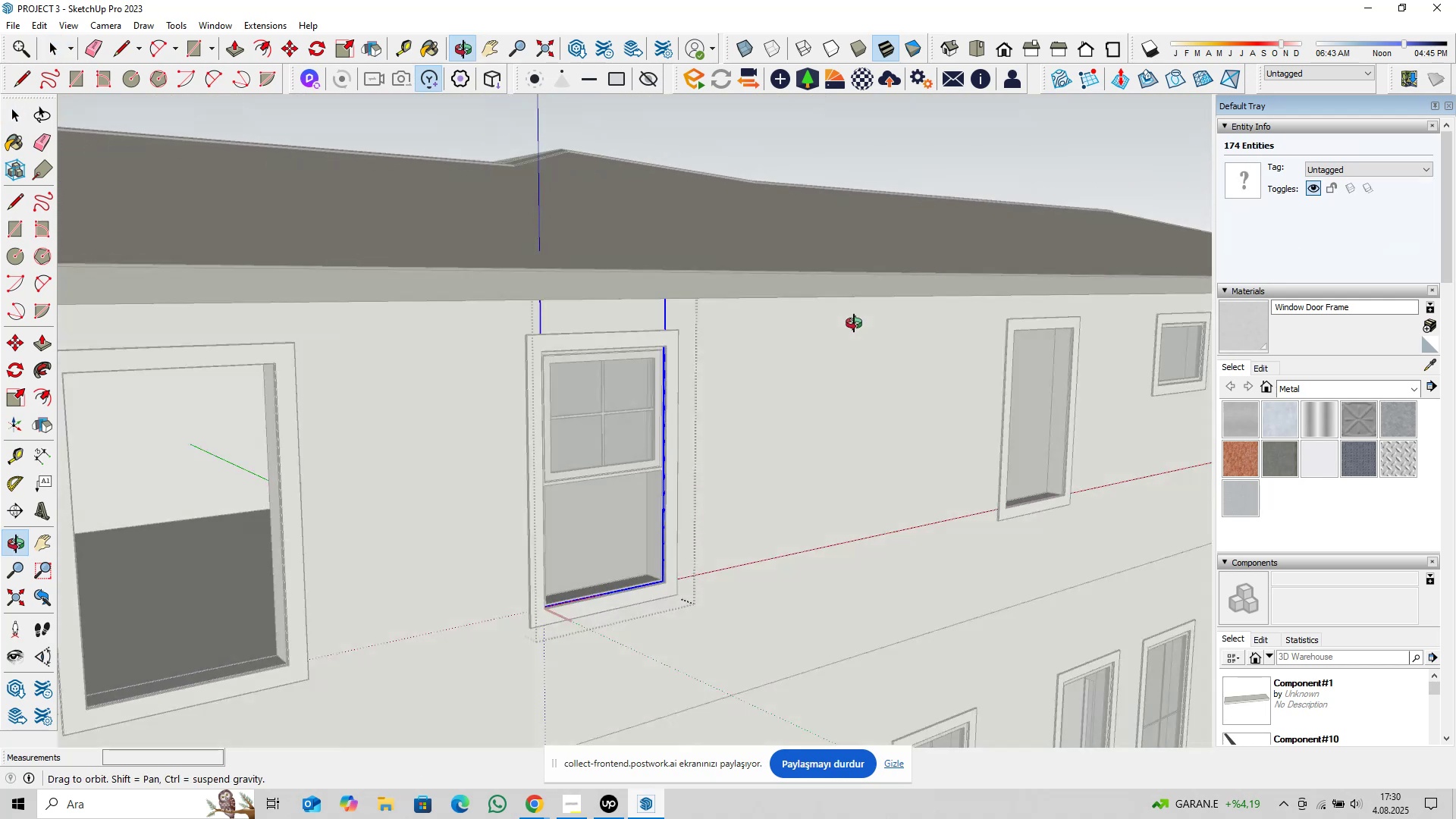 
scroll: coordinate [584, 260], scroll_direction: up, amount: 14.0
 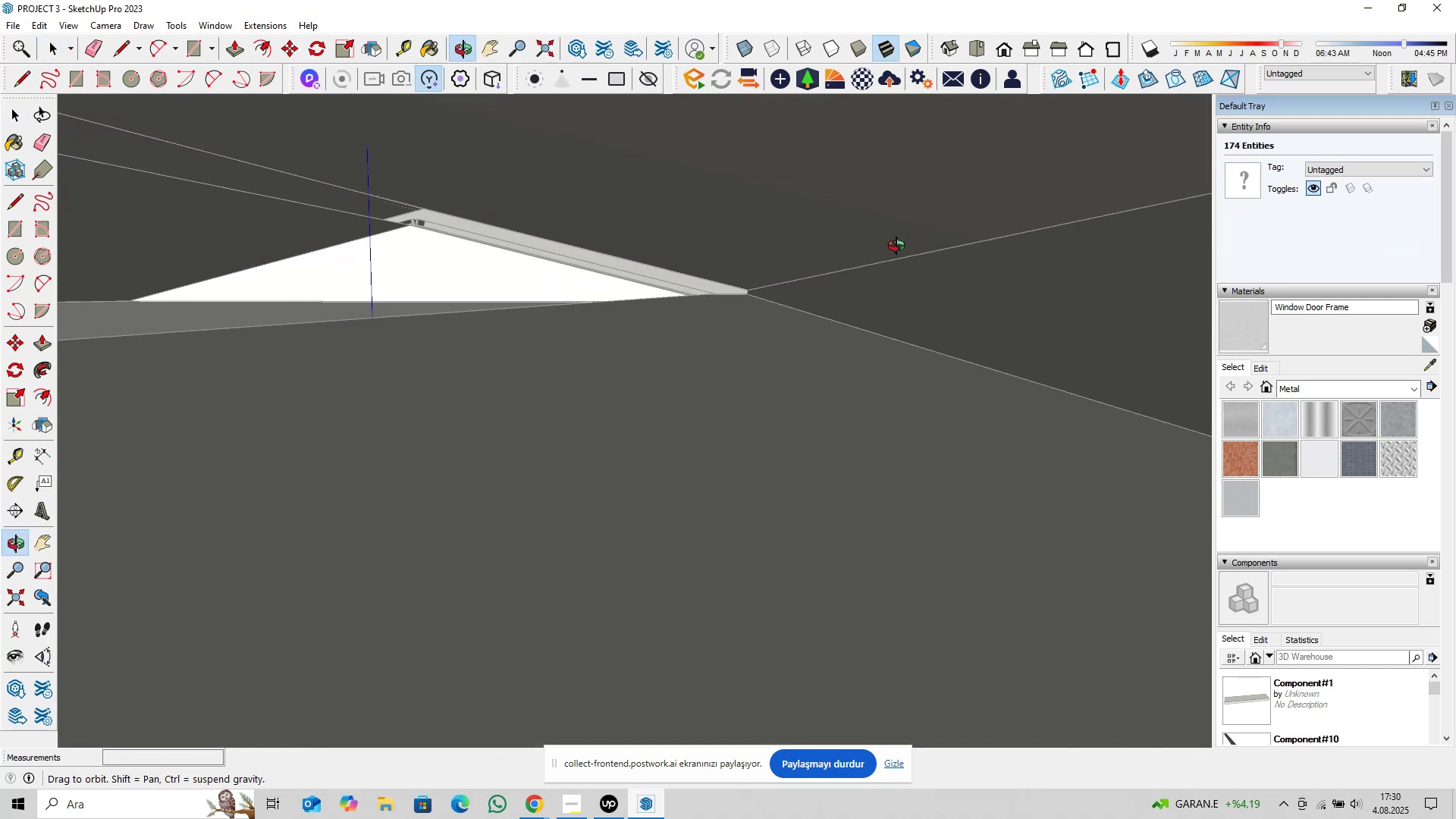 
hold_key(key=ShiftLeft, duration=1.5)
 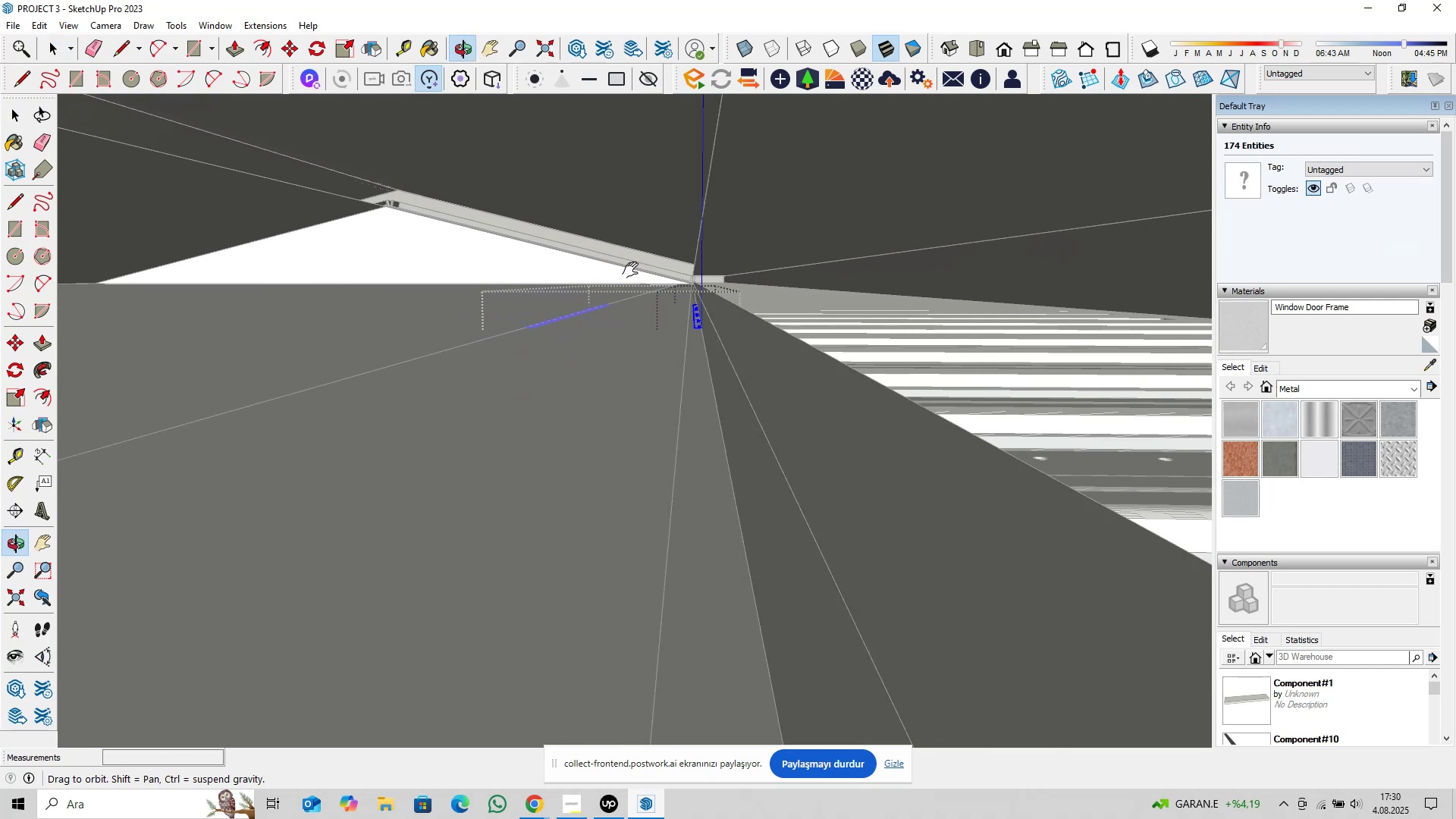 
hold_key(key=ShiftLeft, duration=0.91)
 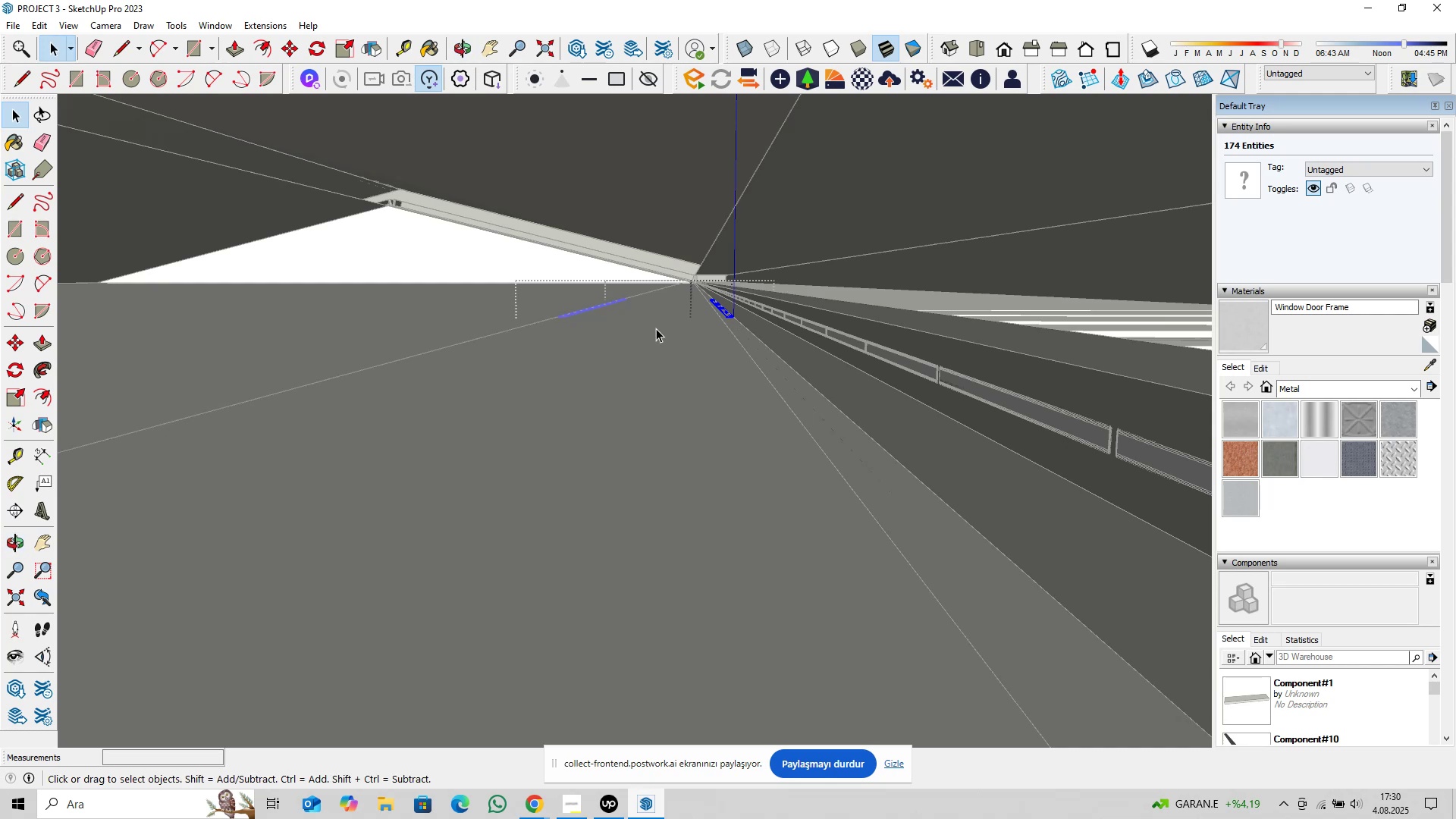 
scroll: coordinate [681, 338], scroll_direction: up, amount: 3.0
 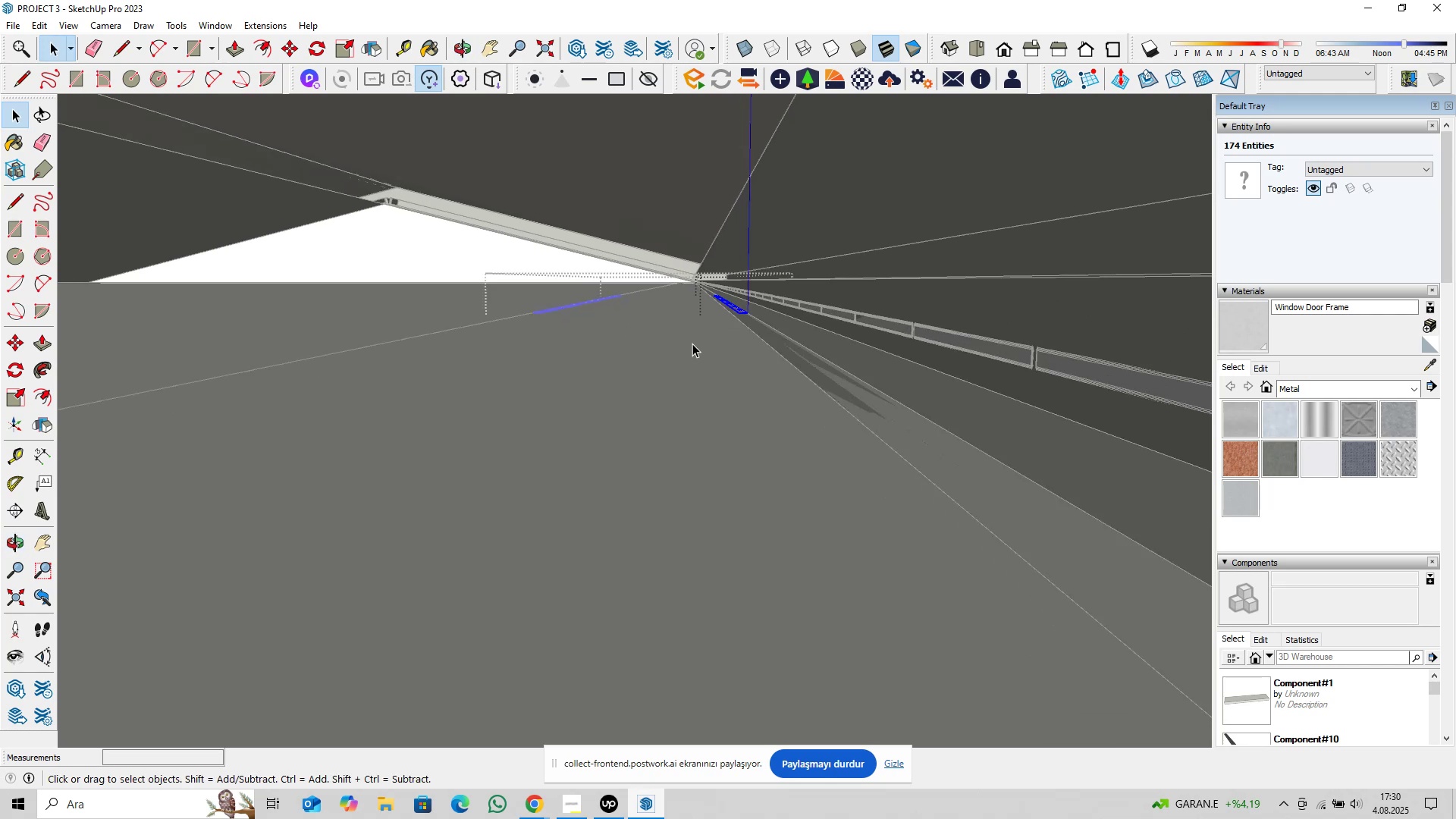 
hold_key(key=ShiftLeft, duration=1.5)
 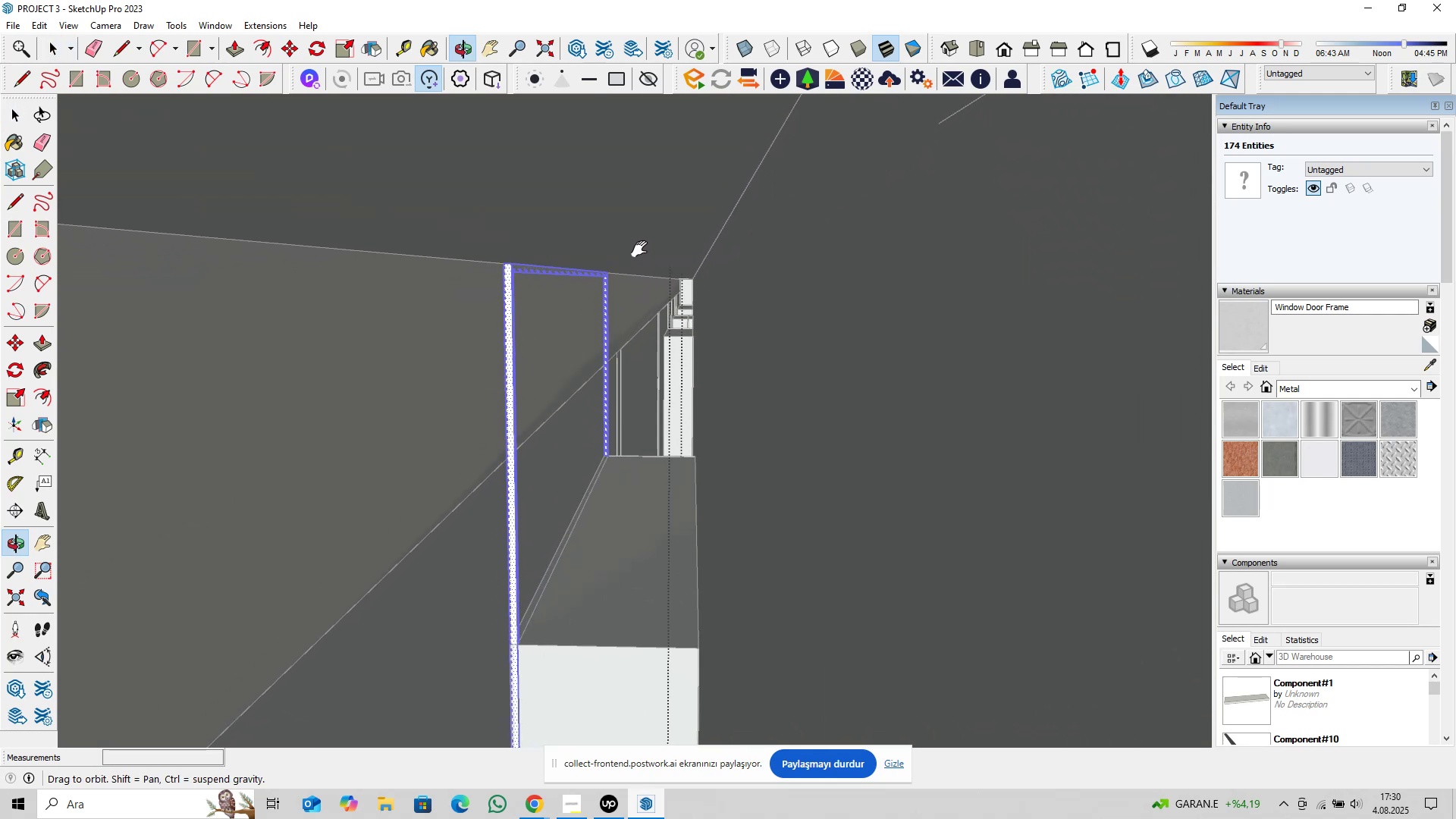 
key(Shift+ShiftLeft)
 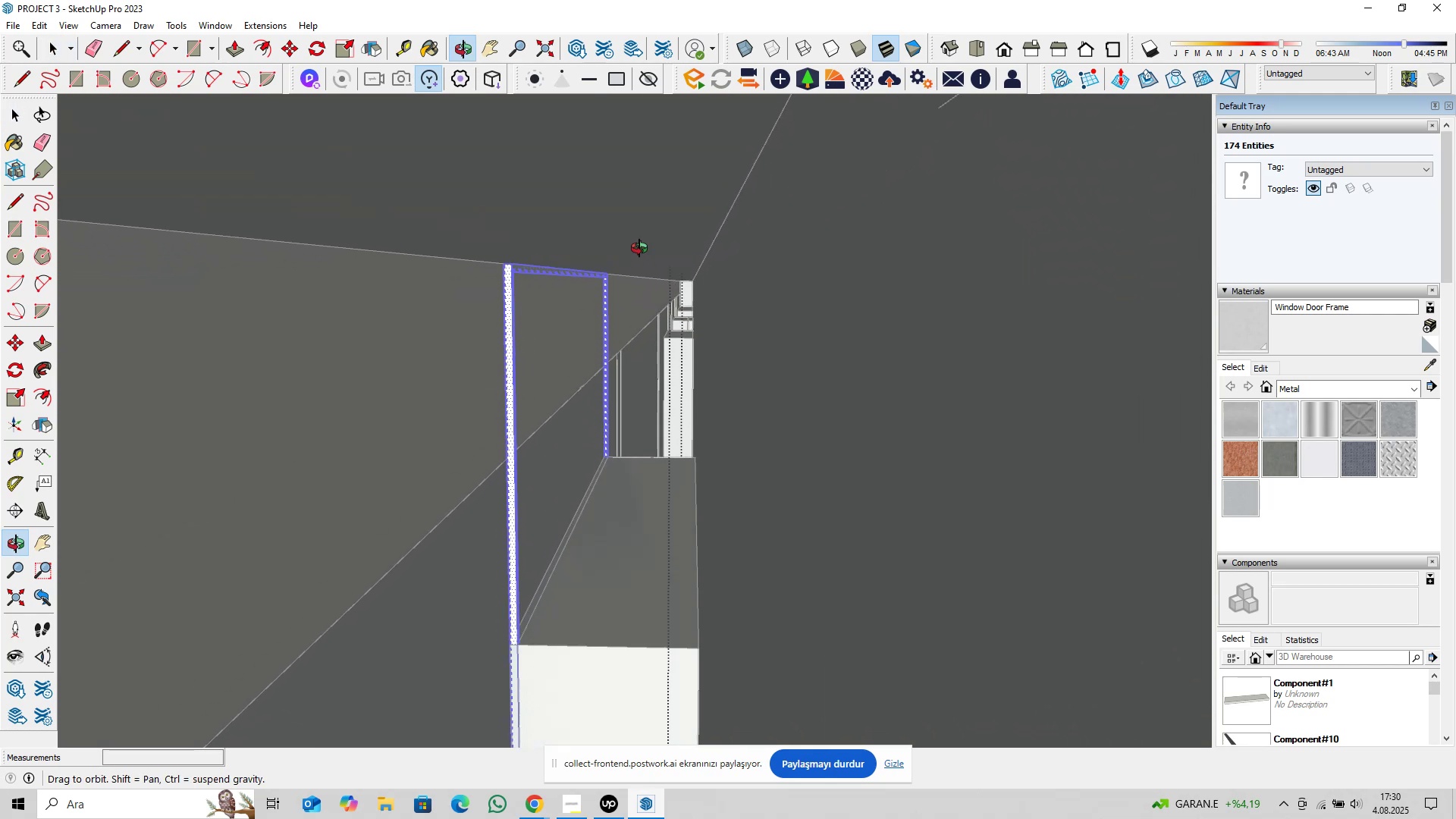 
key(Shift+ShiftLeft)
 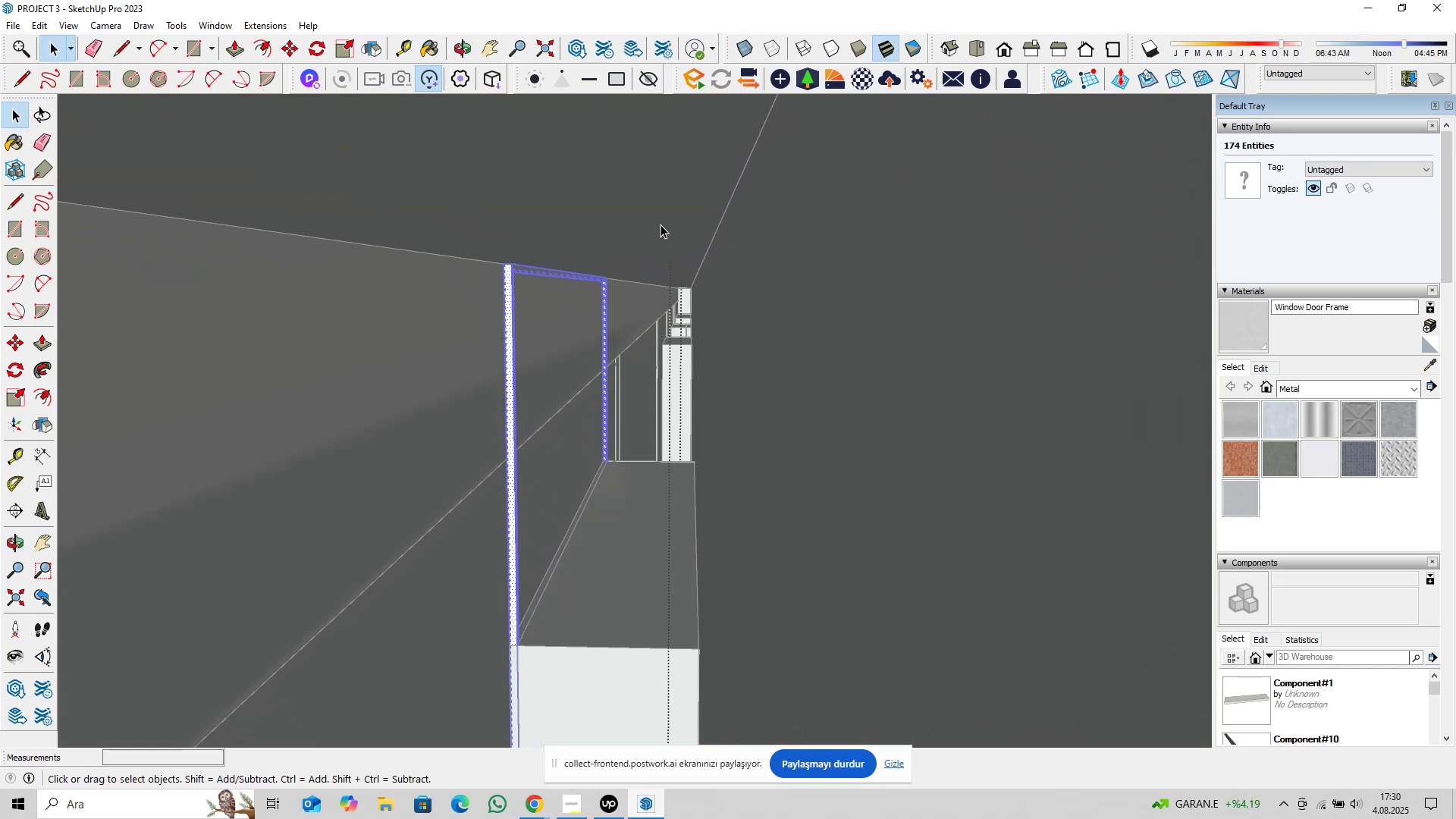 
left_click_drag(start_coordinate=[648, 191], to_coordinate=[966, 405])
 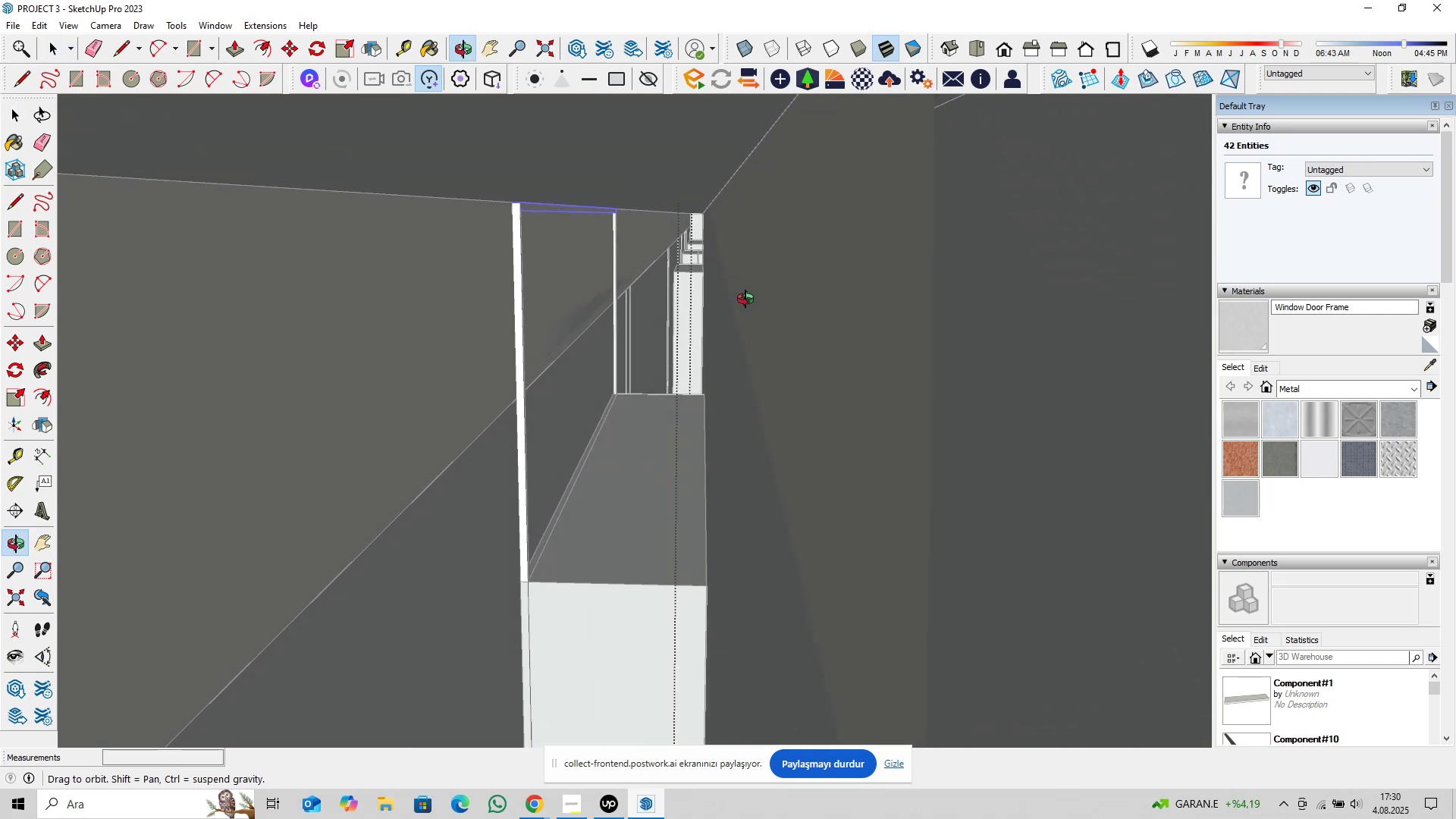 
hold_key(key=ShiftLeft, duration=0.46)
 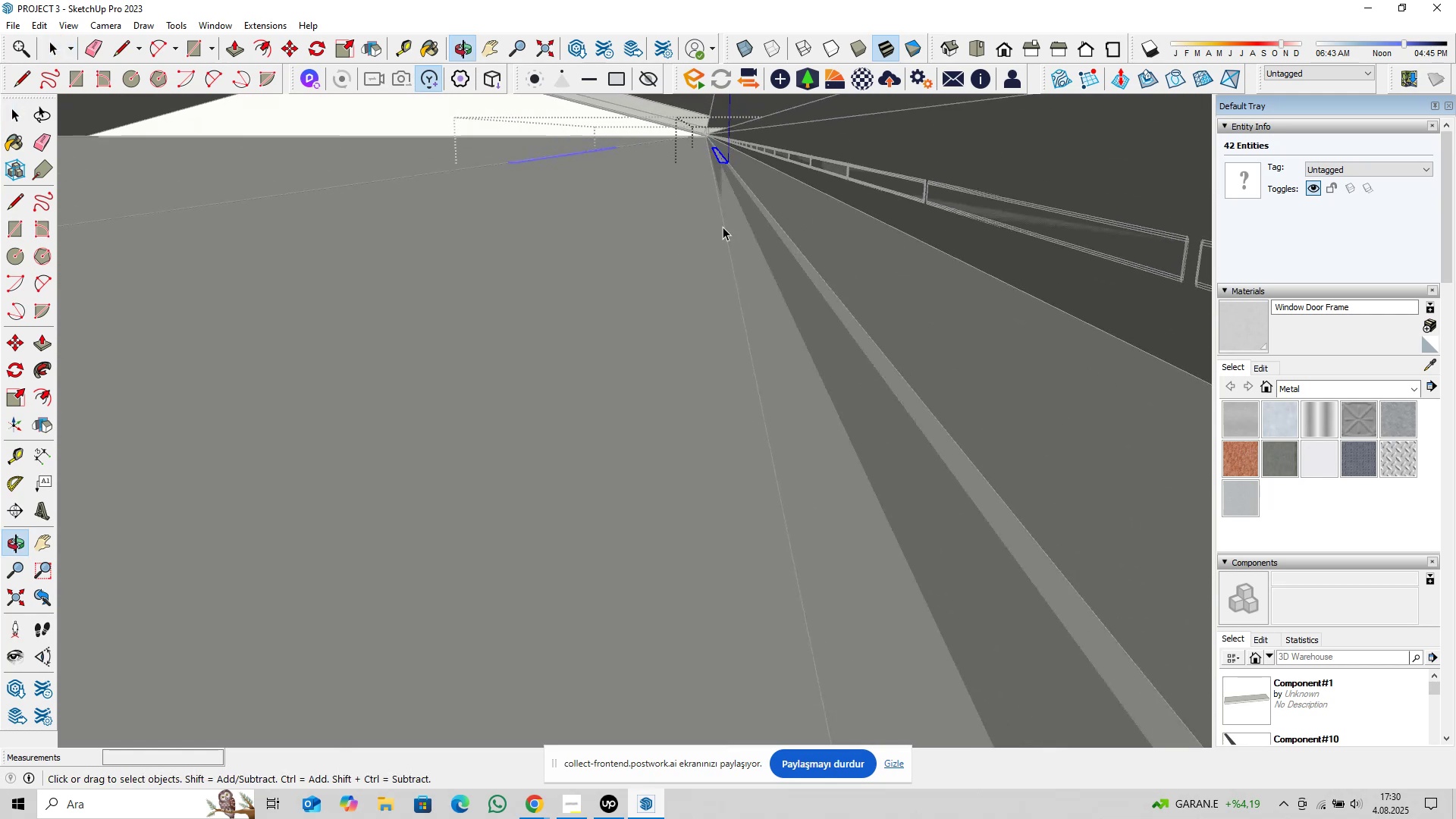 
hold_key(key=ShiftLeft, duration=0.39)
 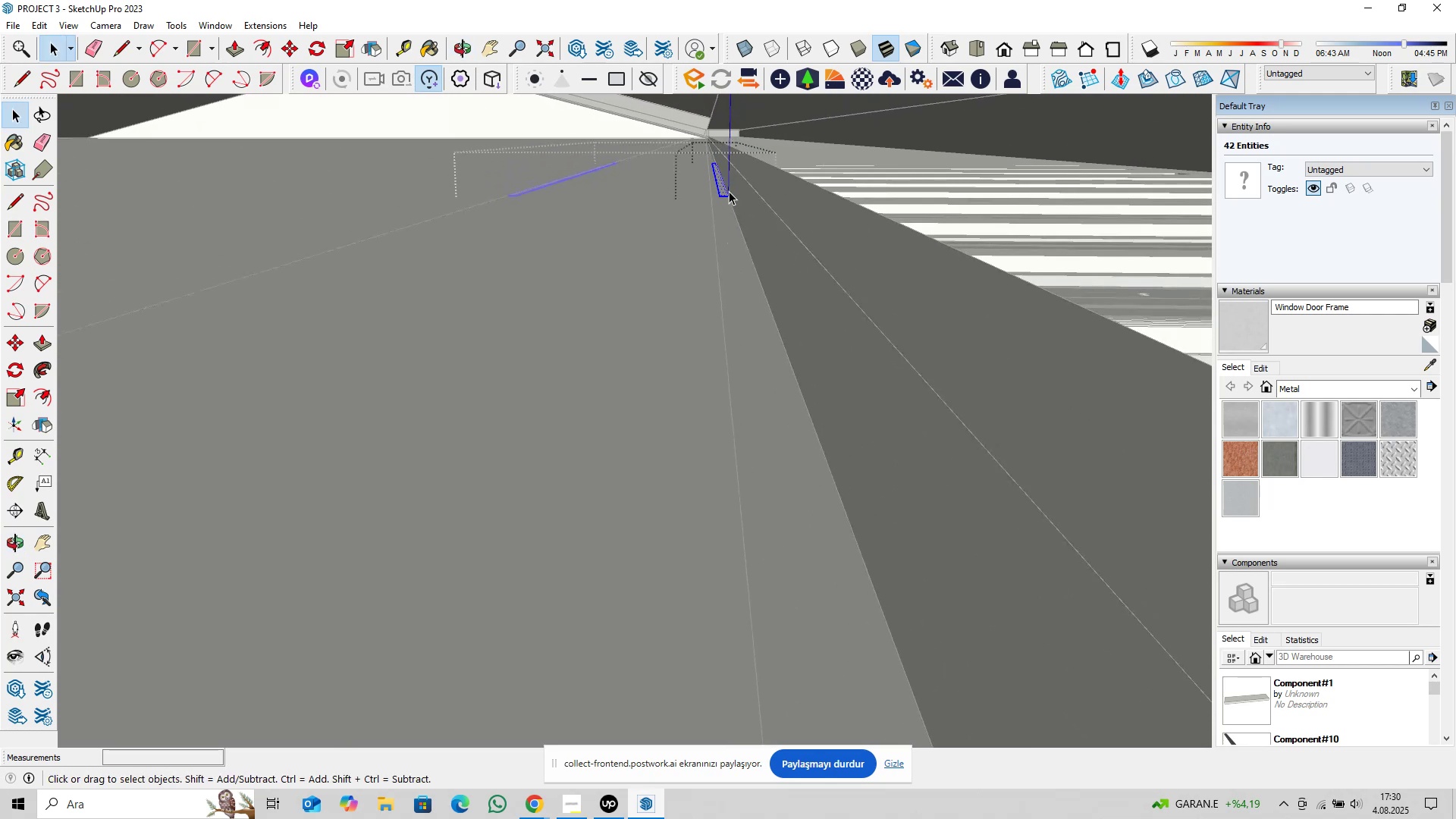 
scroll: coordinate [723, 171], scroll_direction: up, amount: 10.0
 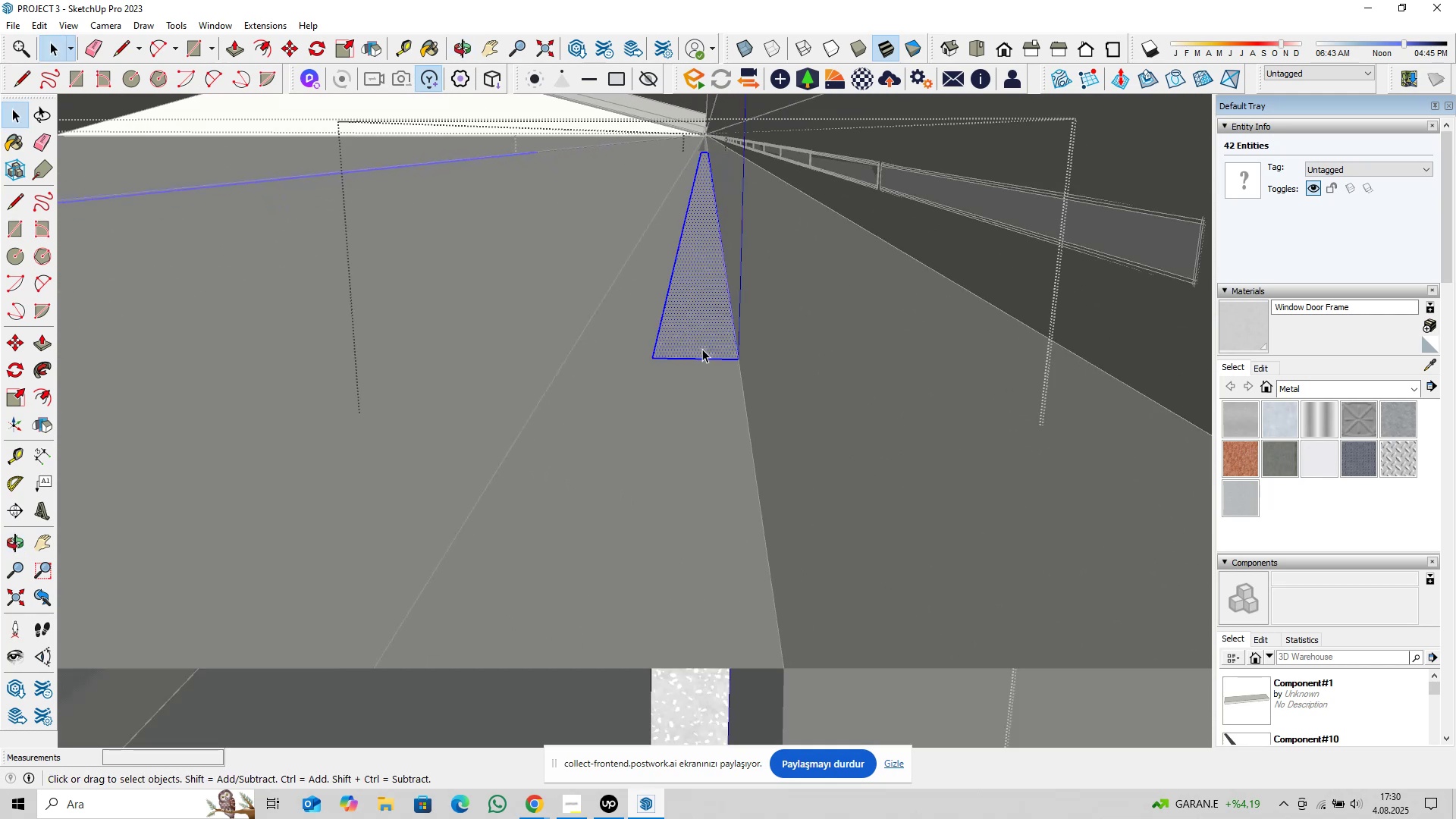 
key(M)
 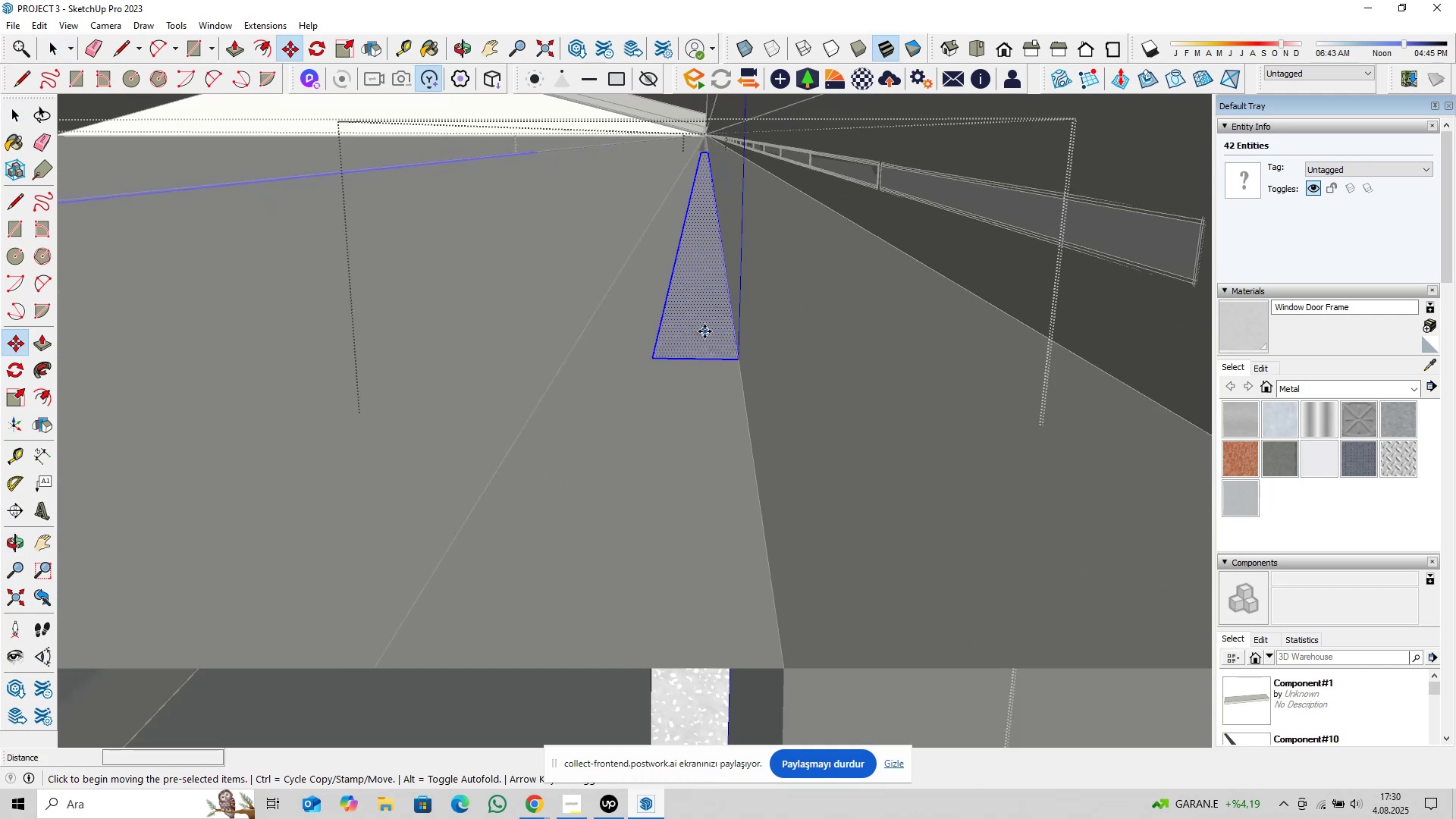 
left_click([704, 331])
 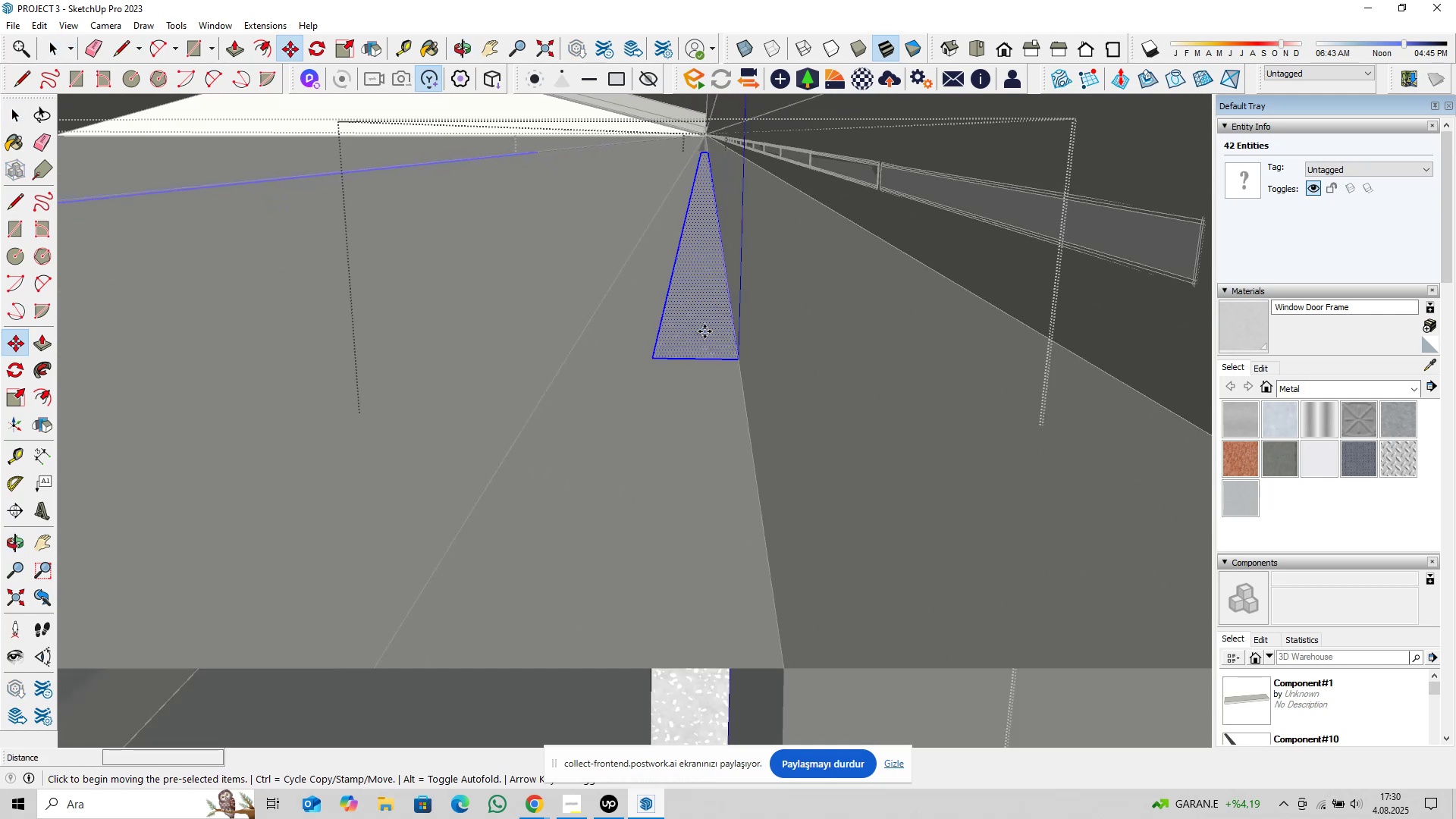 
key(ArrowUp)
 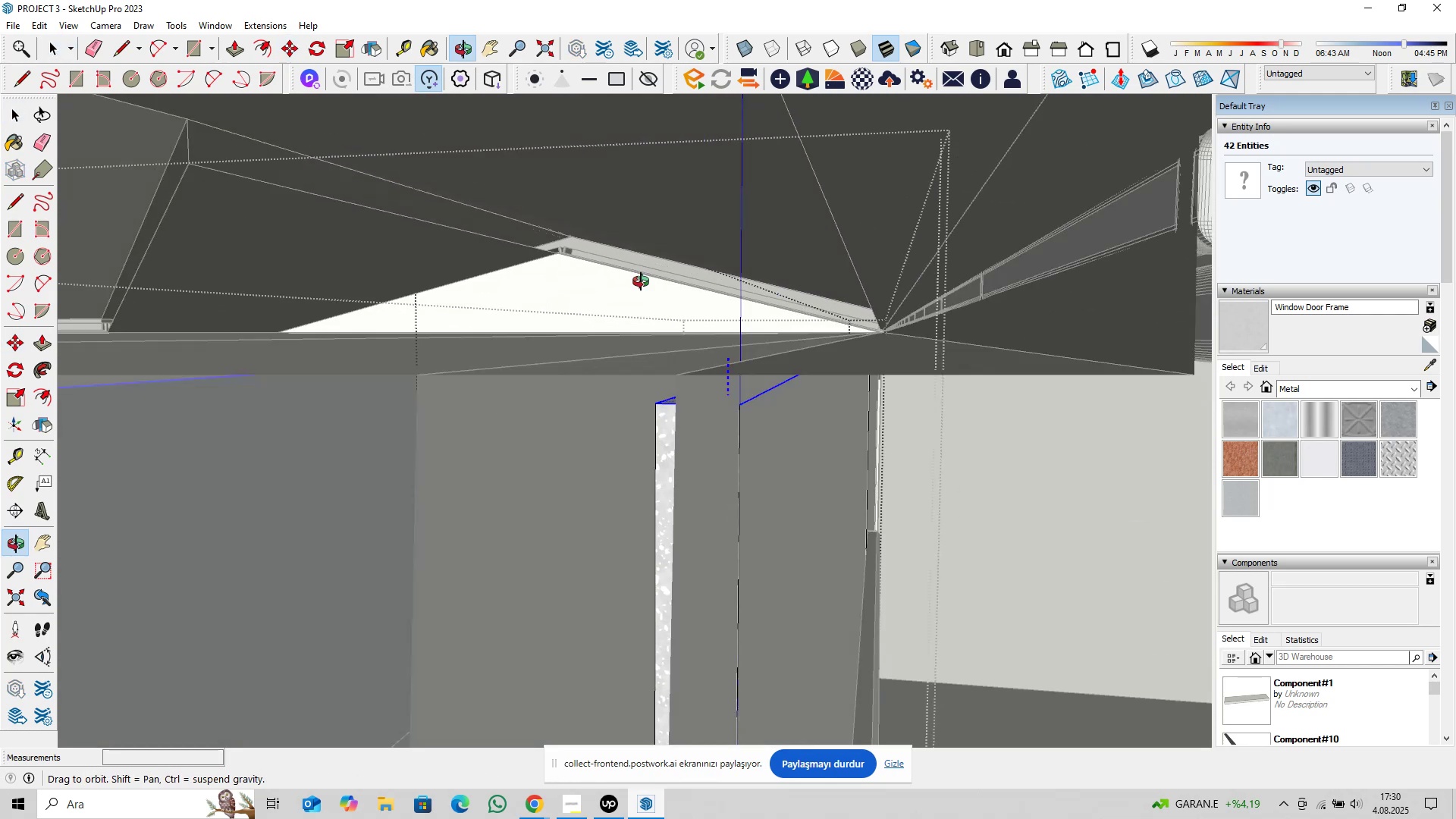 
hold_key(key=ShiftLeft, duration=0.36)
 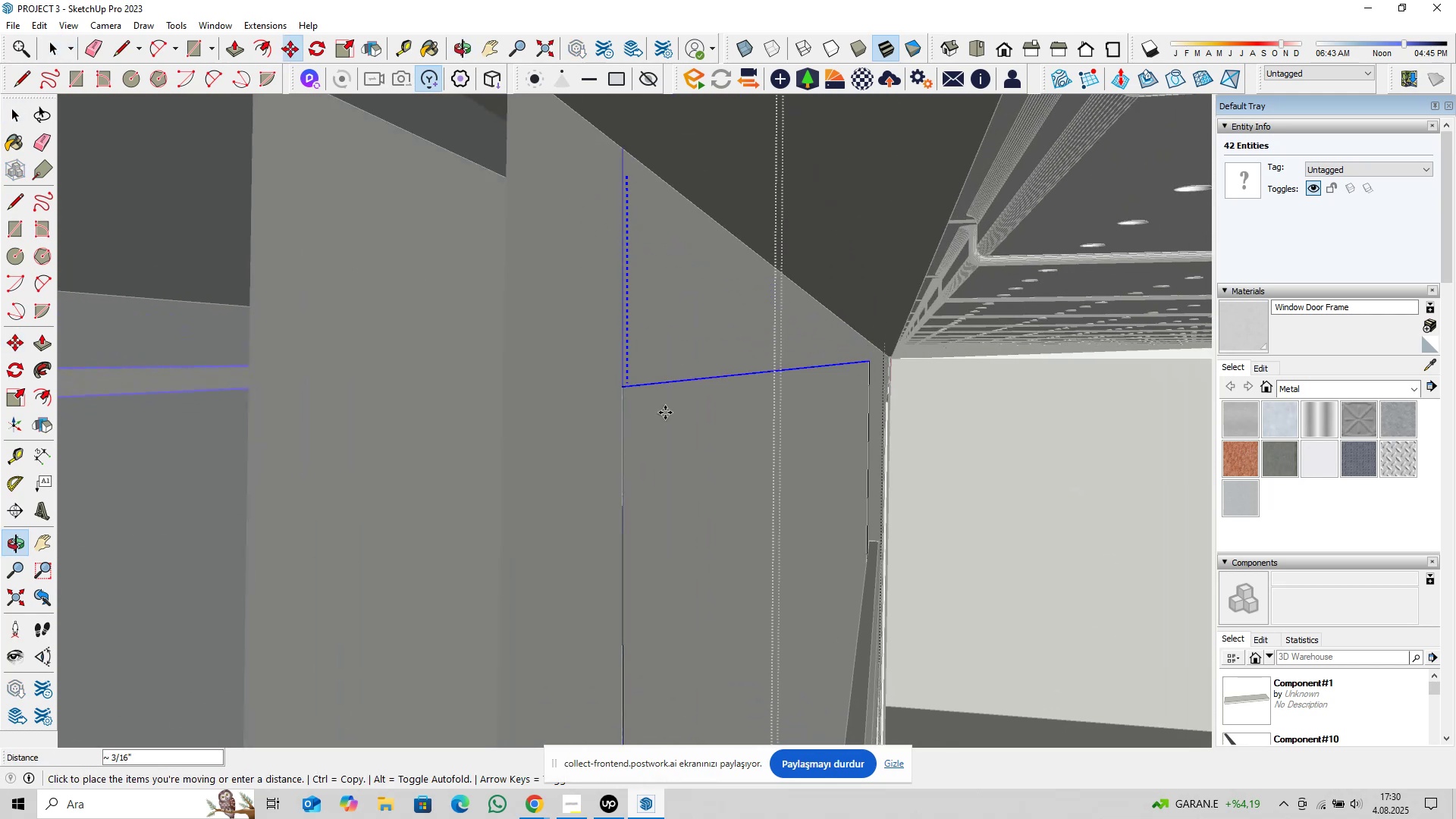 
key(Shift+ShiftLeft)
 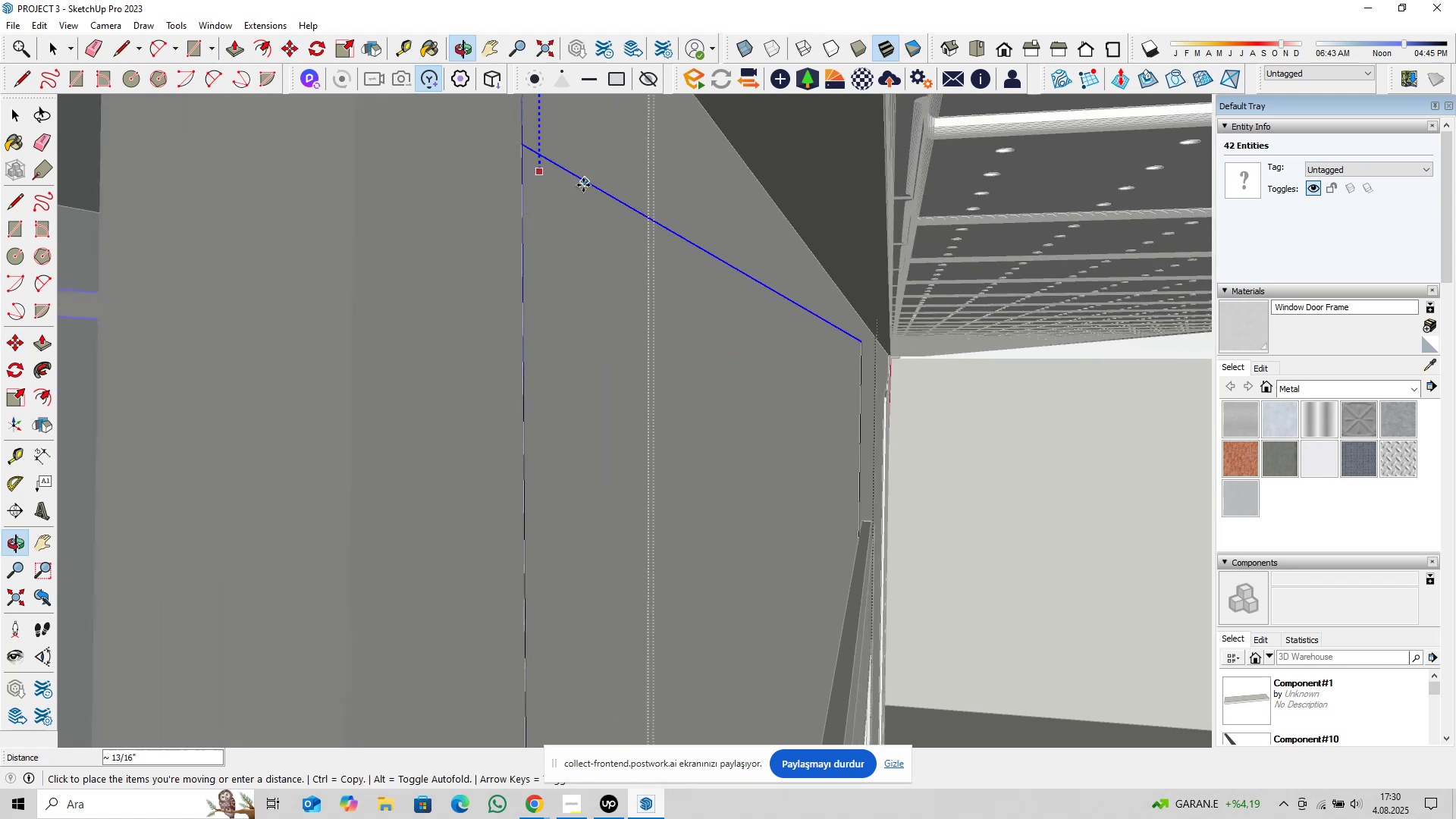 
key(Shift+ShiftLeft)
 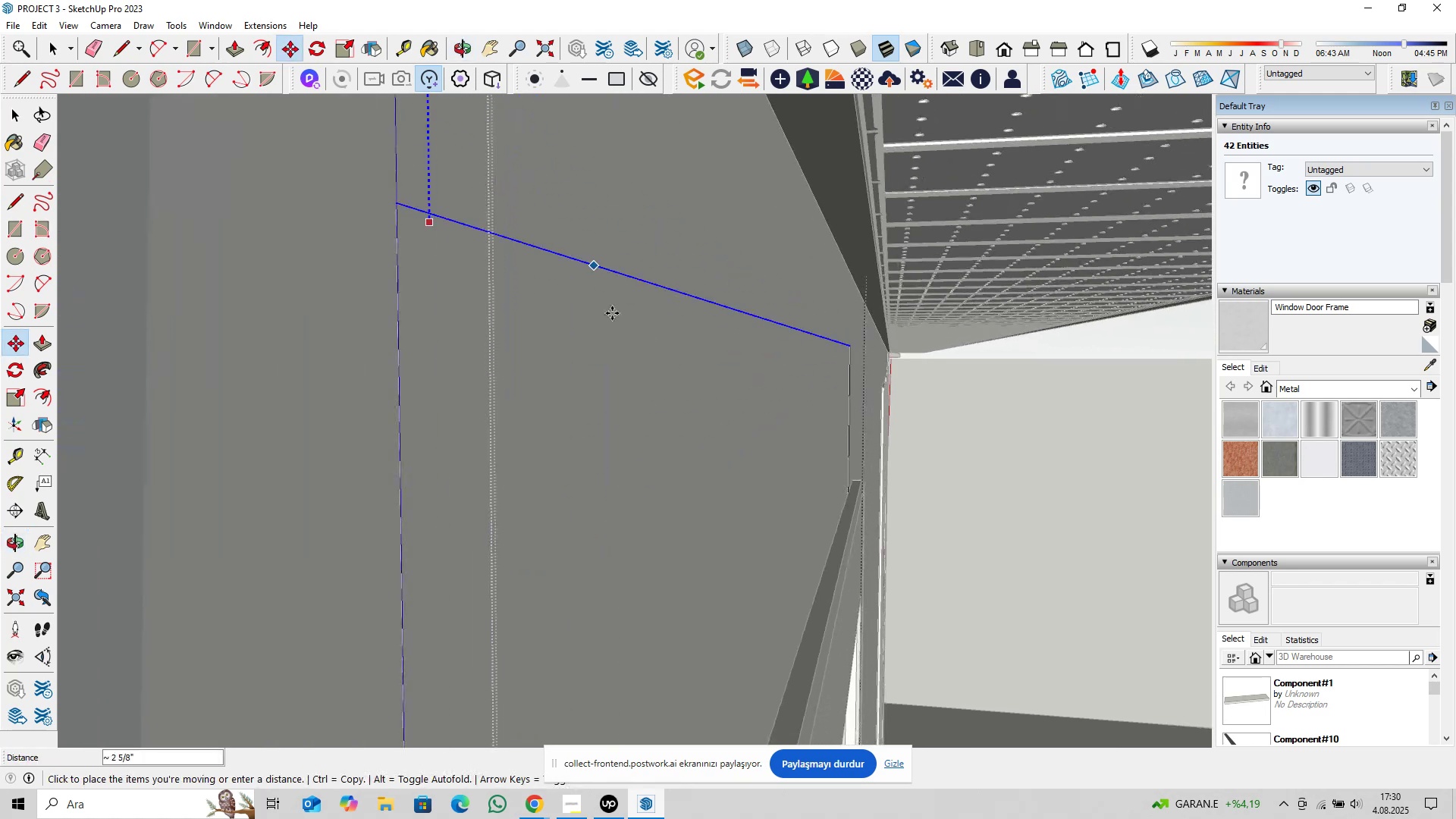 
scroll: coordinate [652, 425], scroll_direction: down, amount: 6.0
 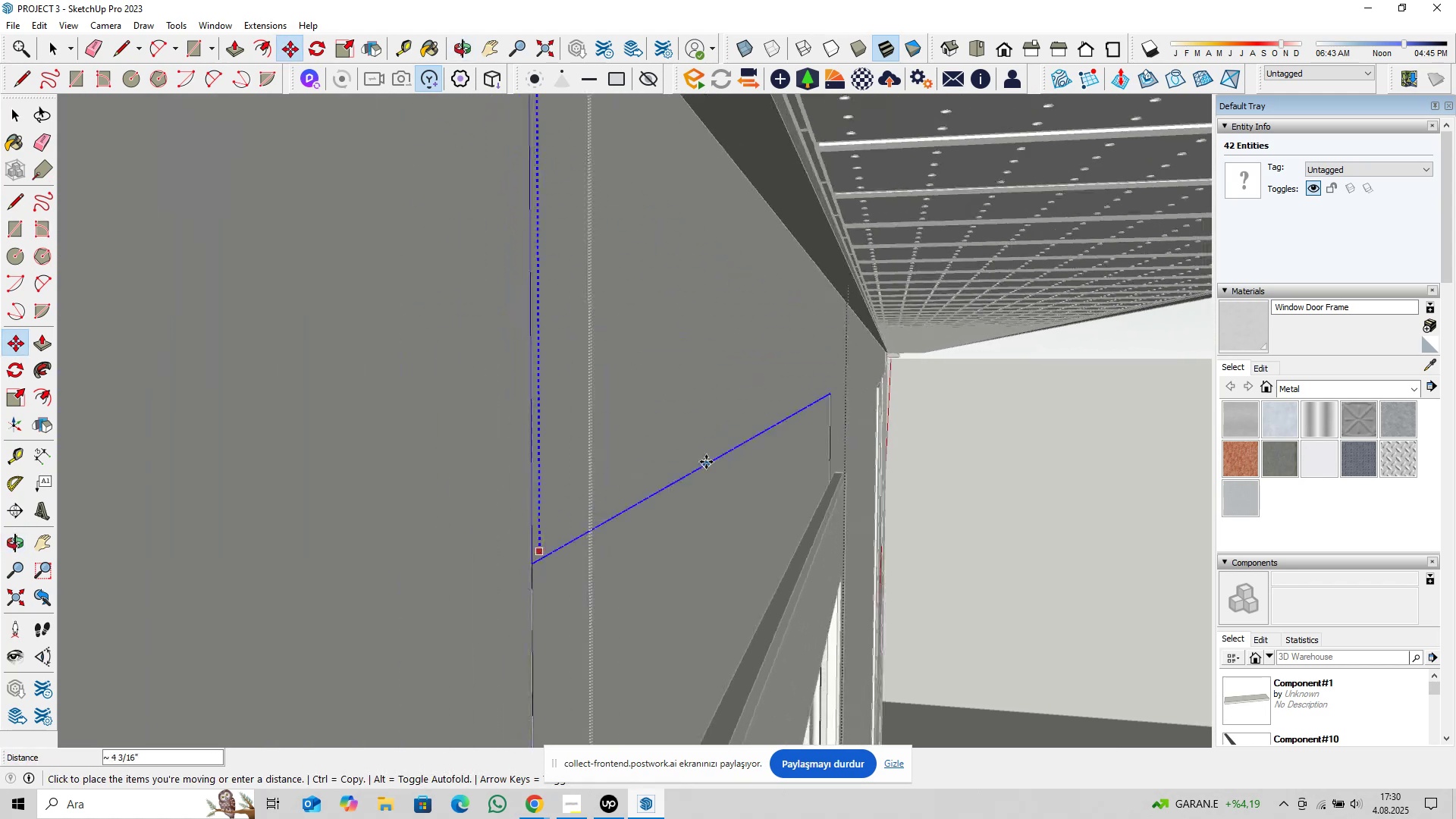 
hold_key(key=ShiftLeft, duration=0.32)
 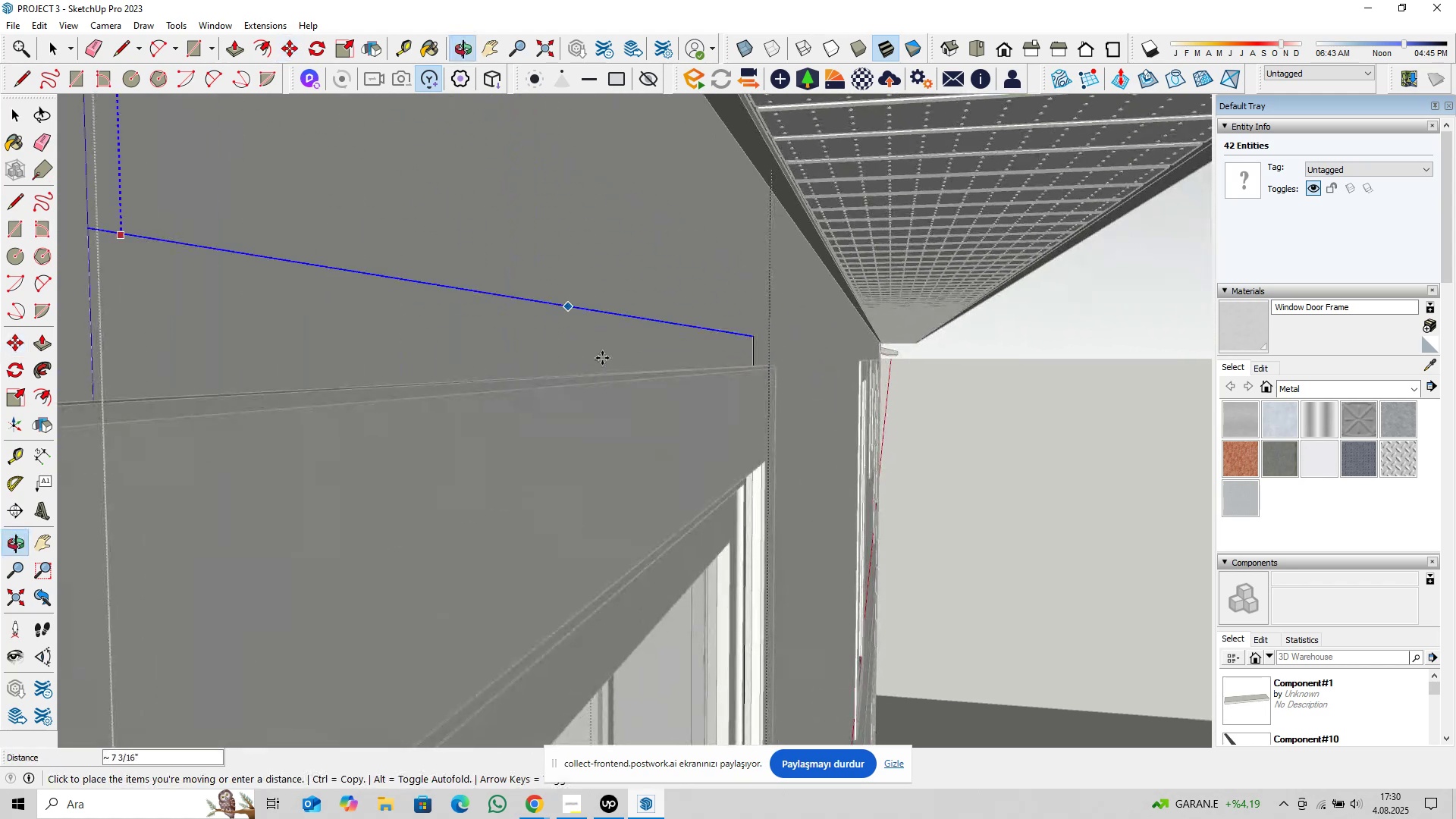 
hold_key(key=ShiftLeft, duration=0.38)
 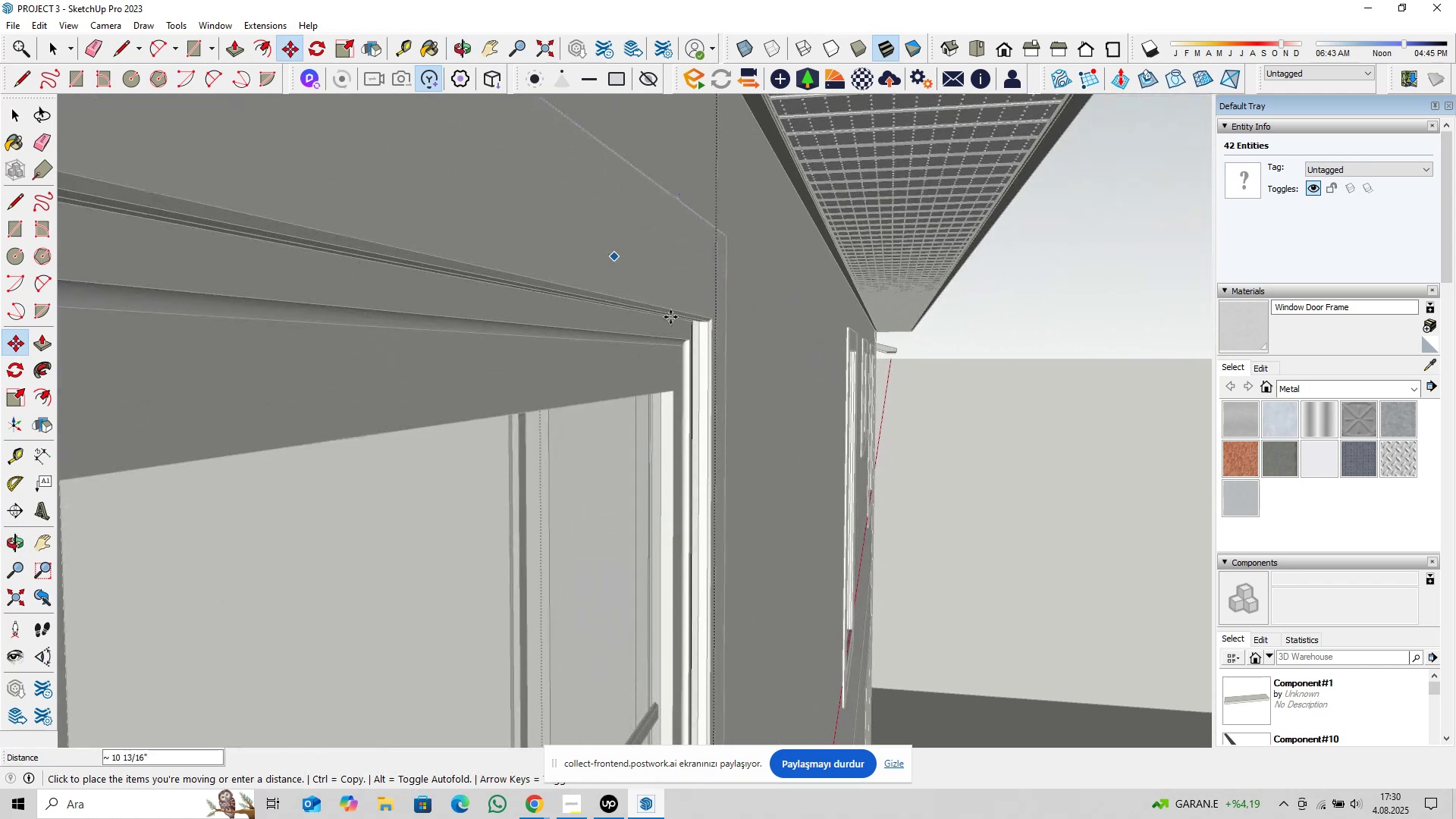 
scroll: coordinate [697, 338], scroll_direction: up, amount: 14.0
 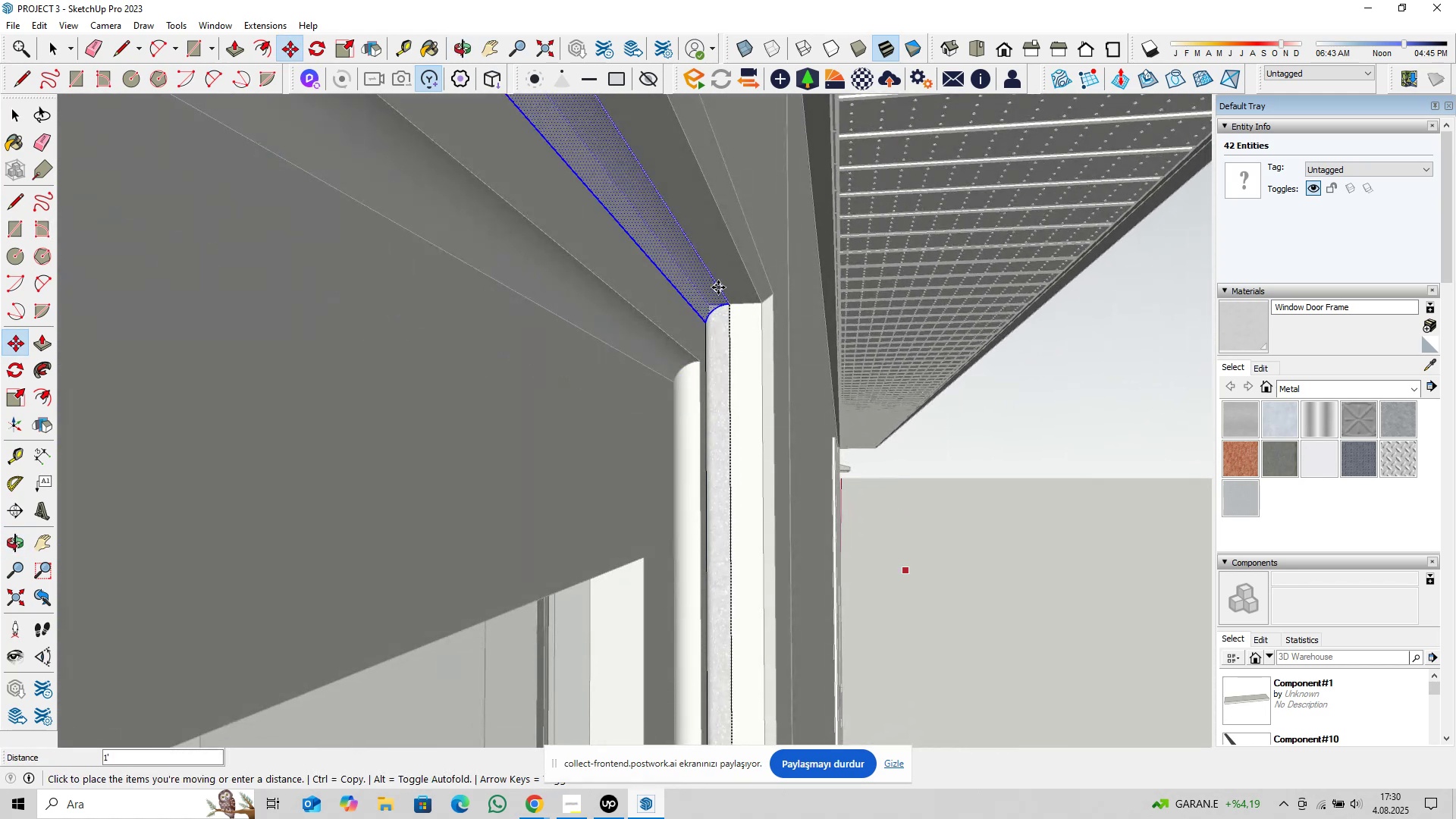 
left_click([718, 287])
 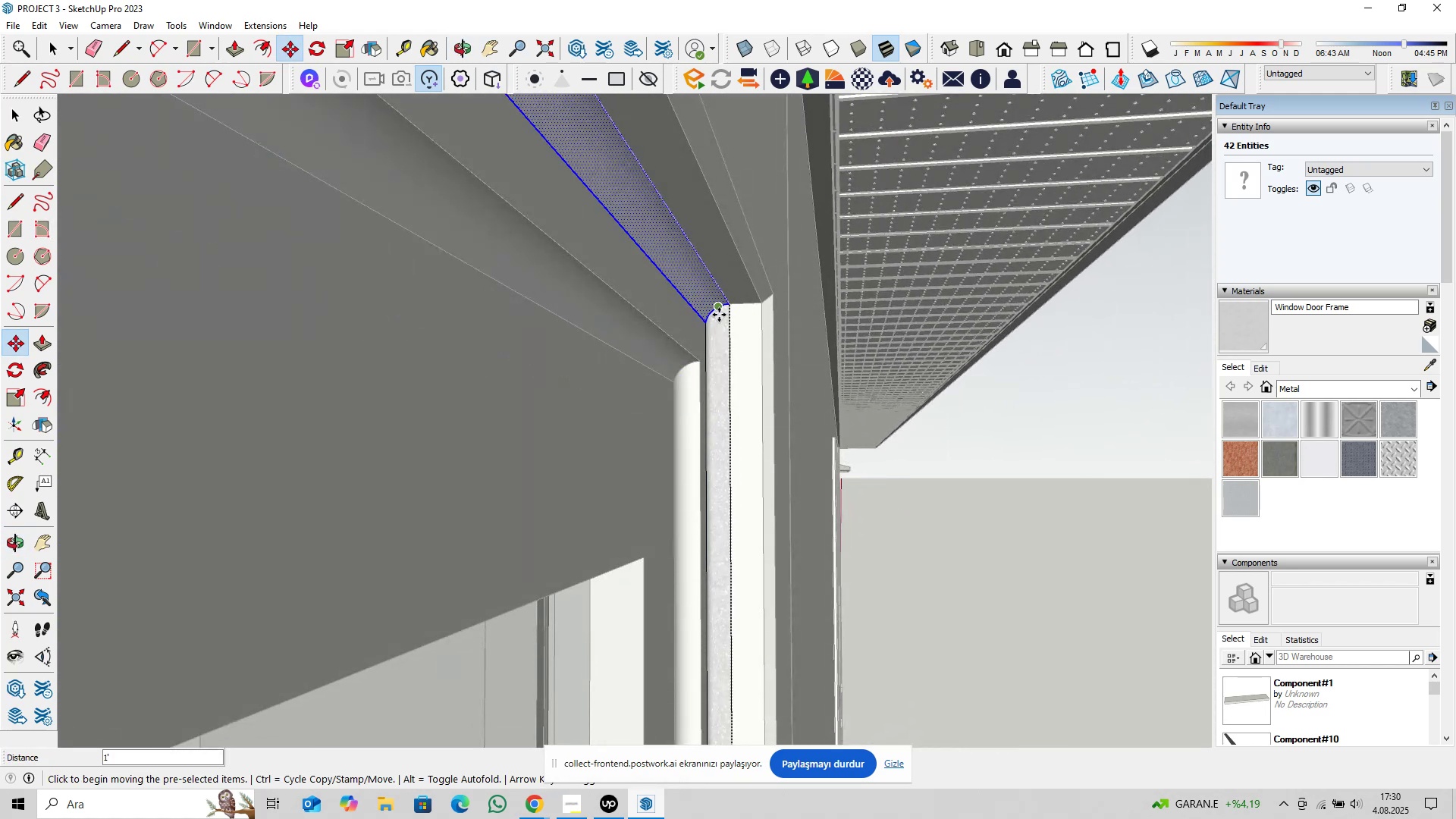 
key(Space)
 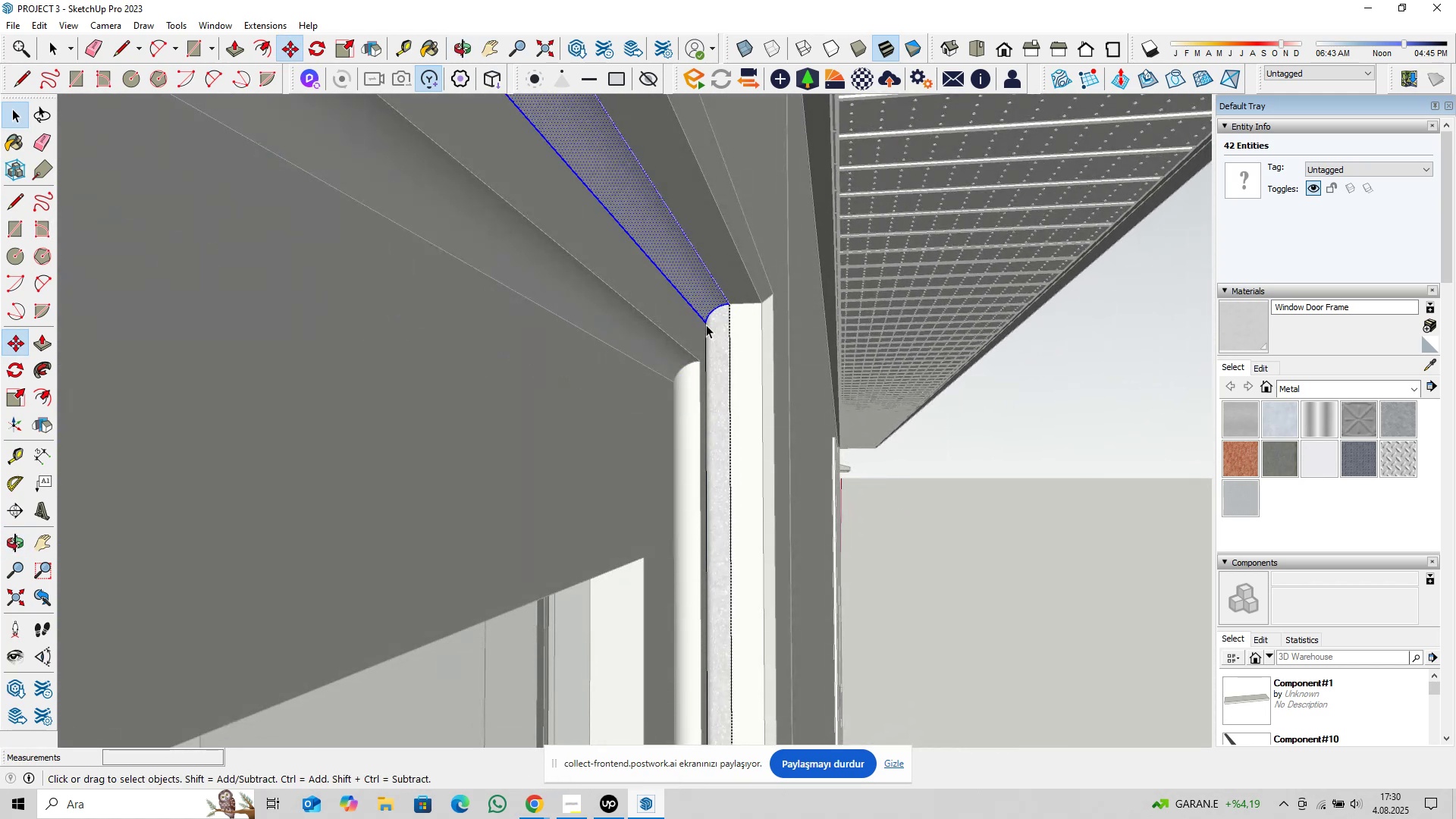 
scroll: coordinate [689, 325], scroll_direction: down, amount: 12.0
 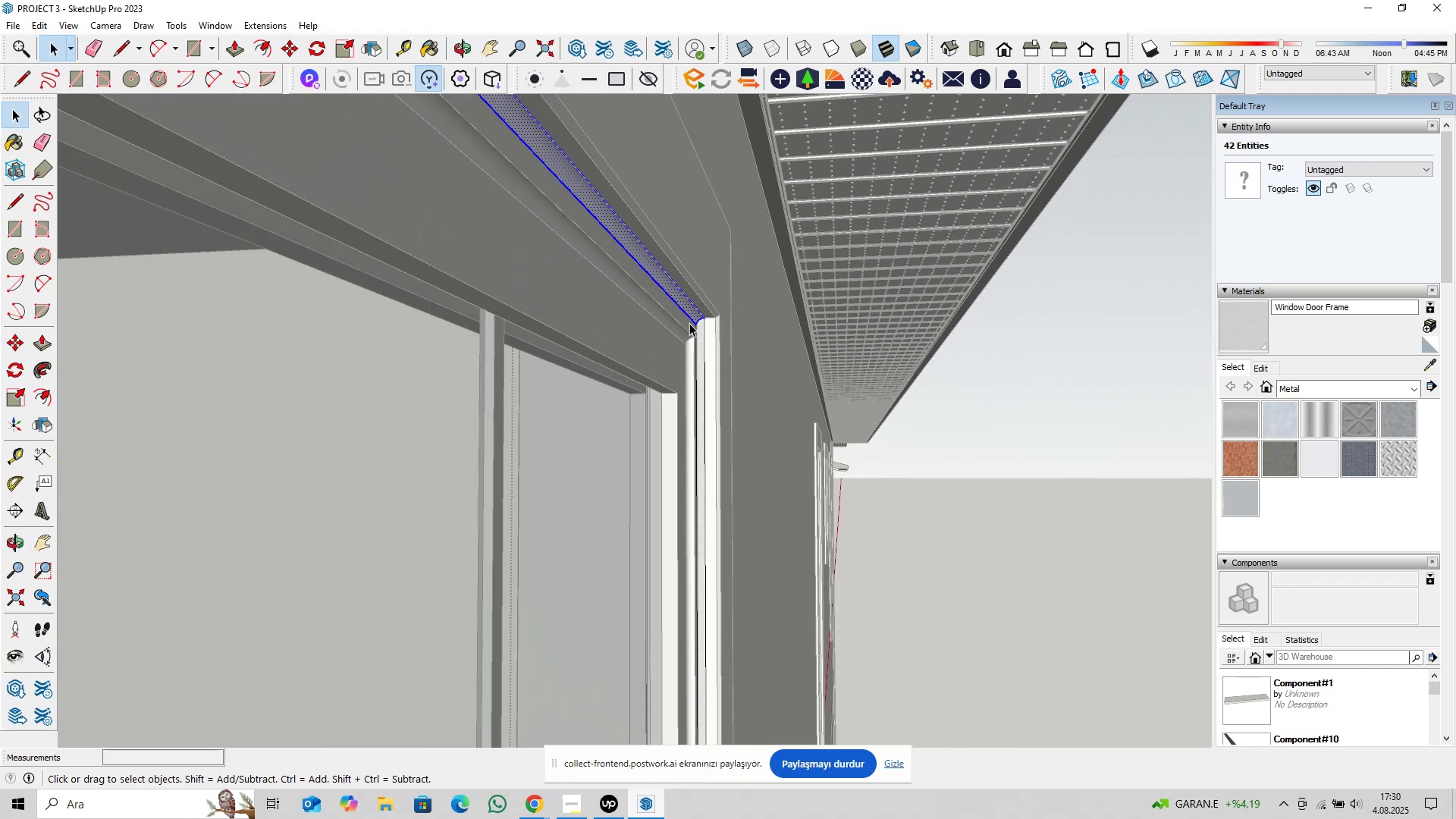 
key(Escape)
 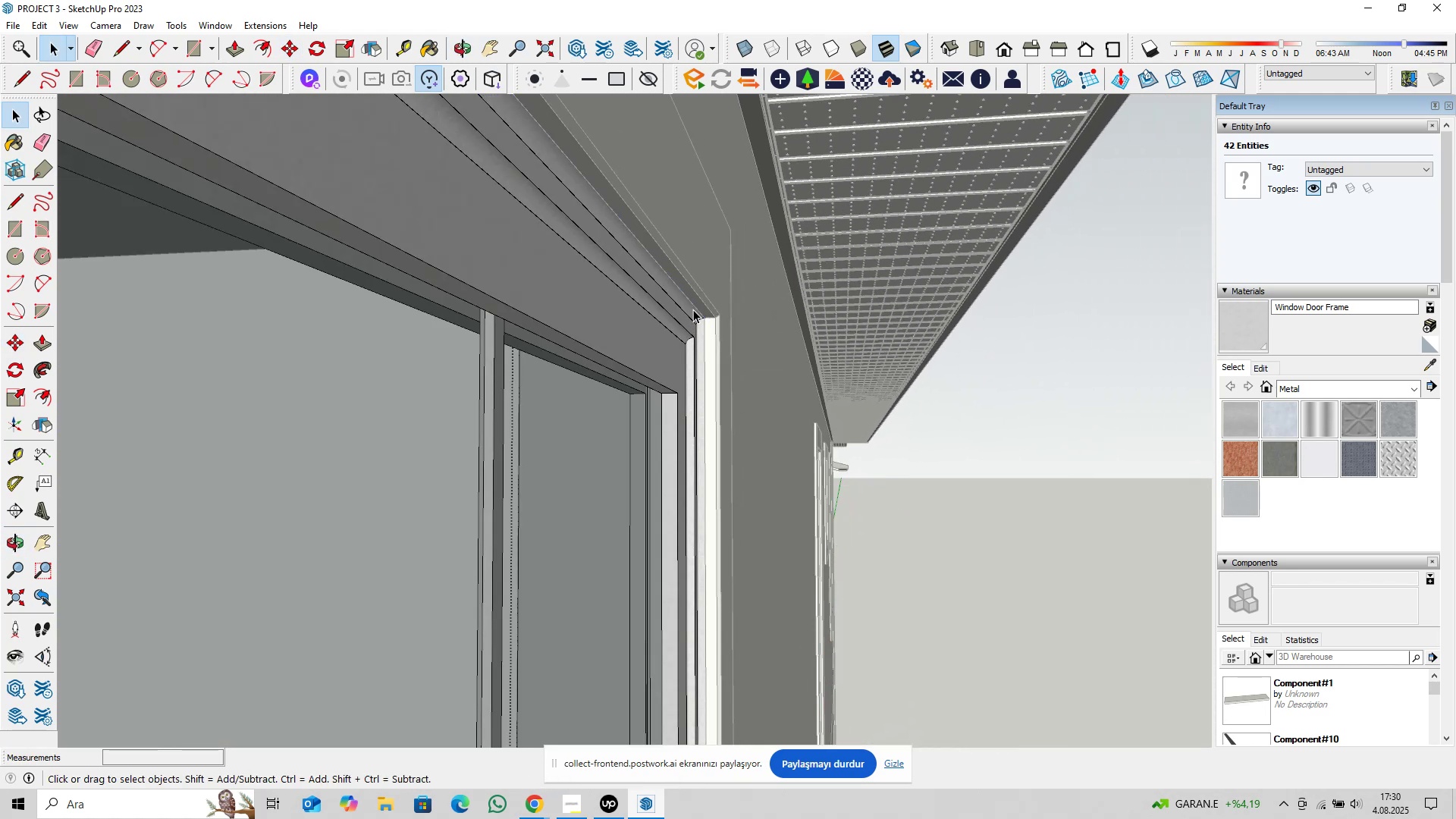 
left_click([693, 309])
 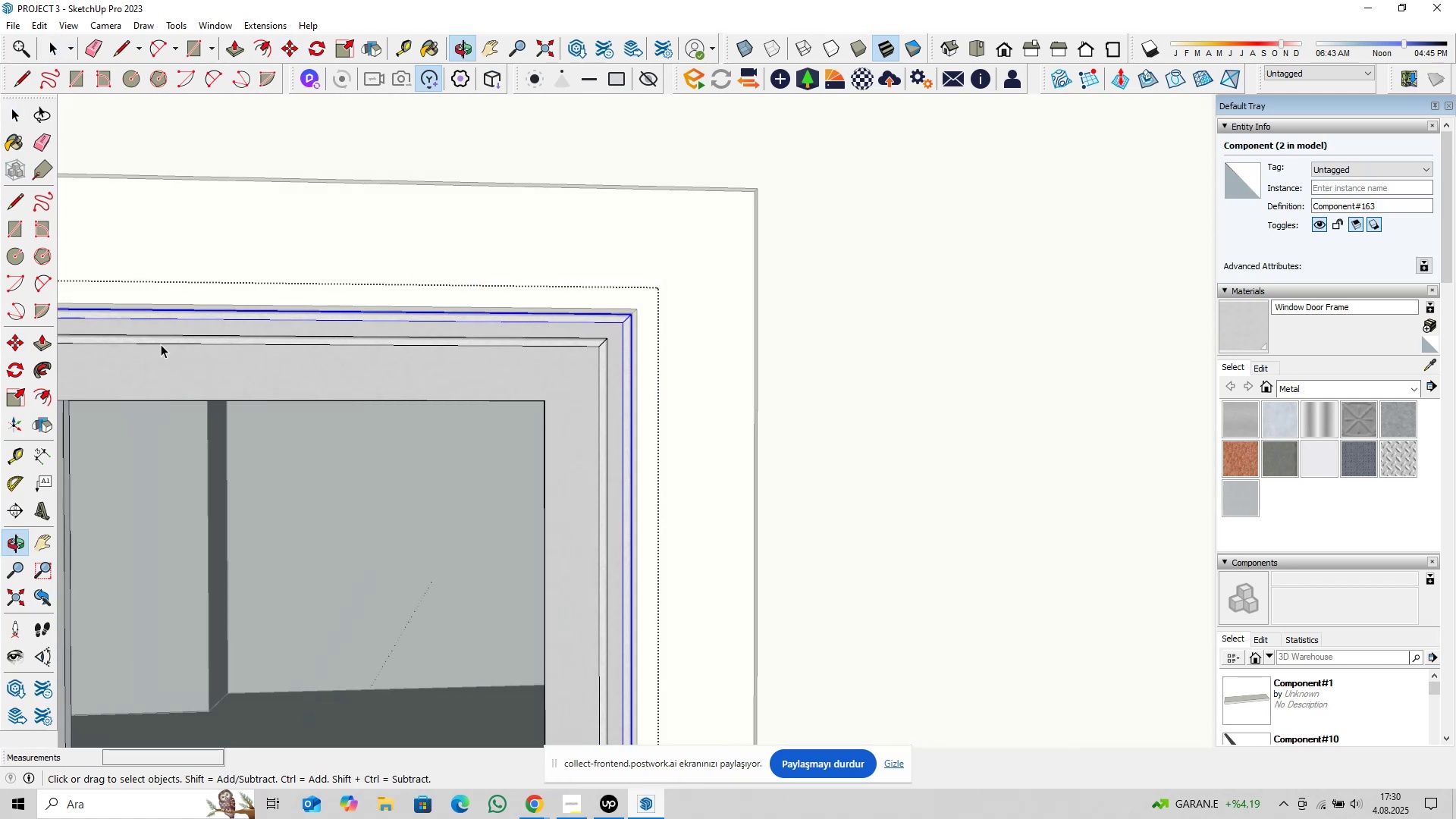 
scroll: coordinate [636, 388], scroll_direction: down, amount: 24.0
 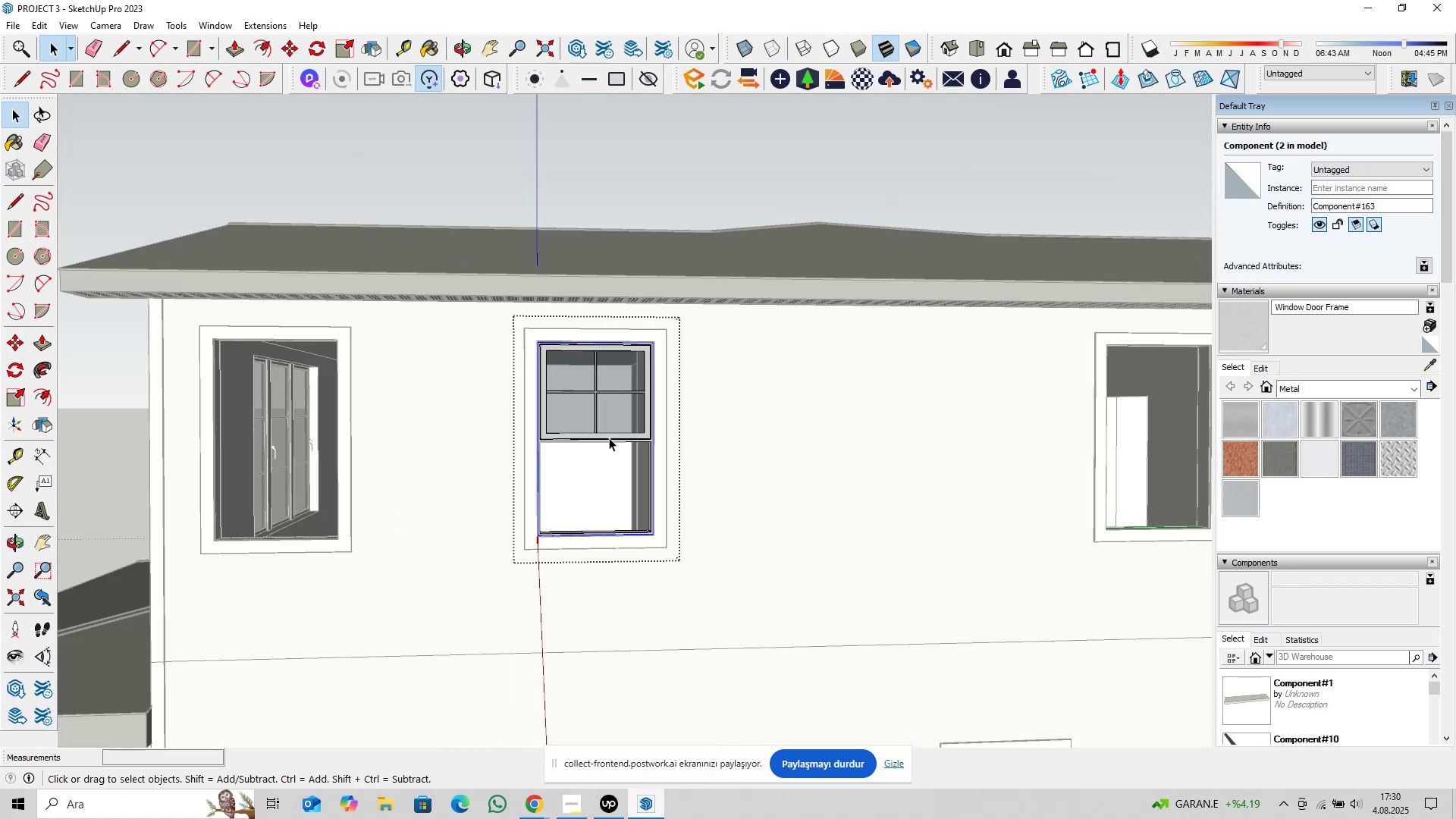 
key(Escape)
 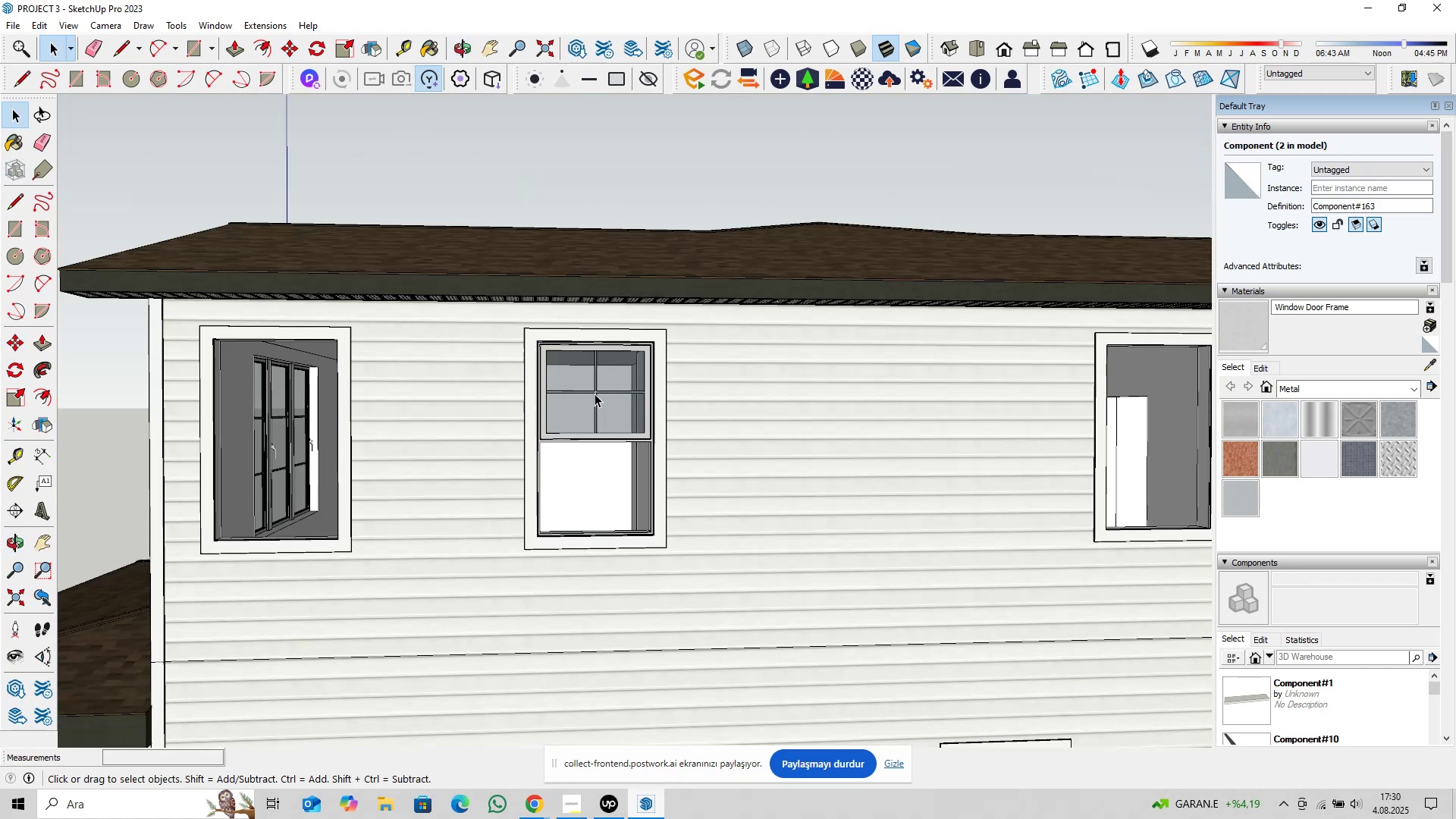 
left_click([595, 394])
 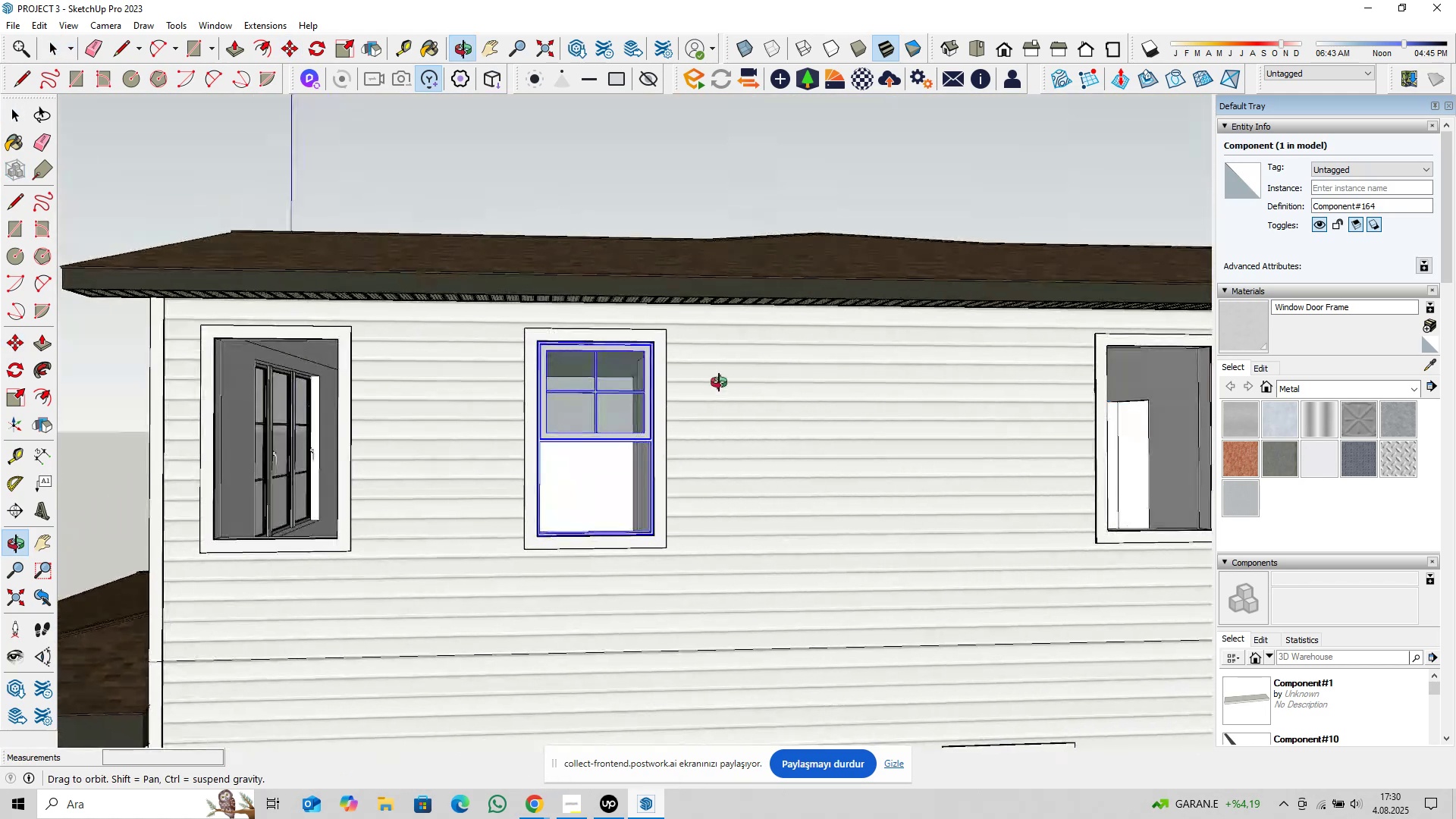 
scroll: coordinate [562, 389], scroll_direction: up, amount: 24.0
 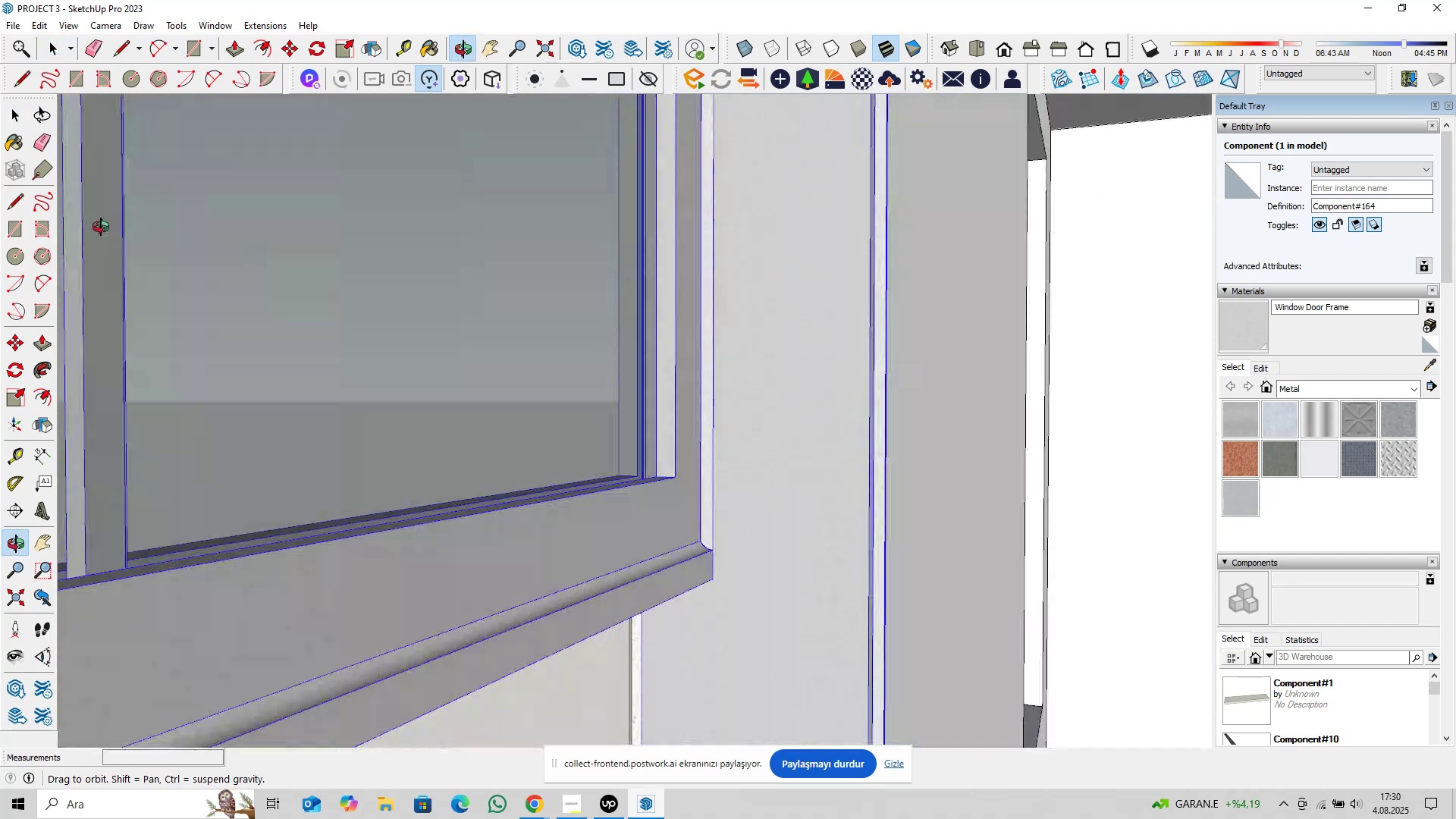 
hold_key(key=ShiftLeft, duration=0.38)
 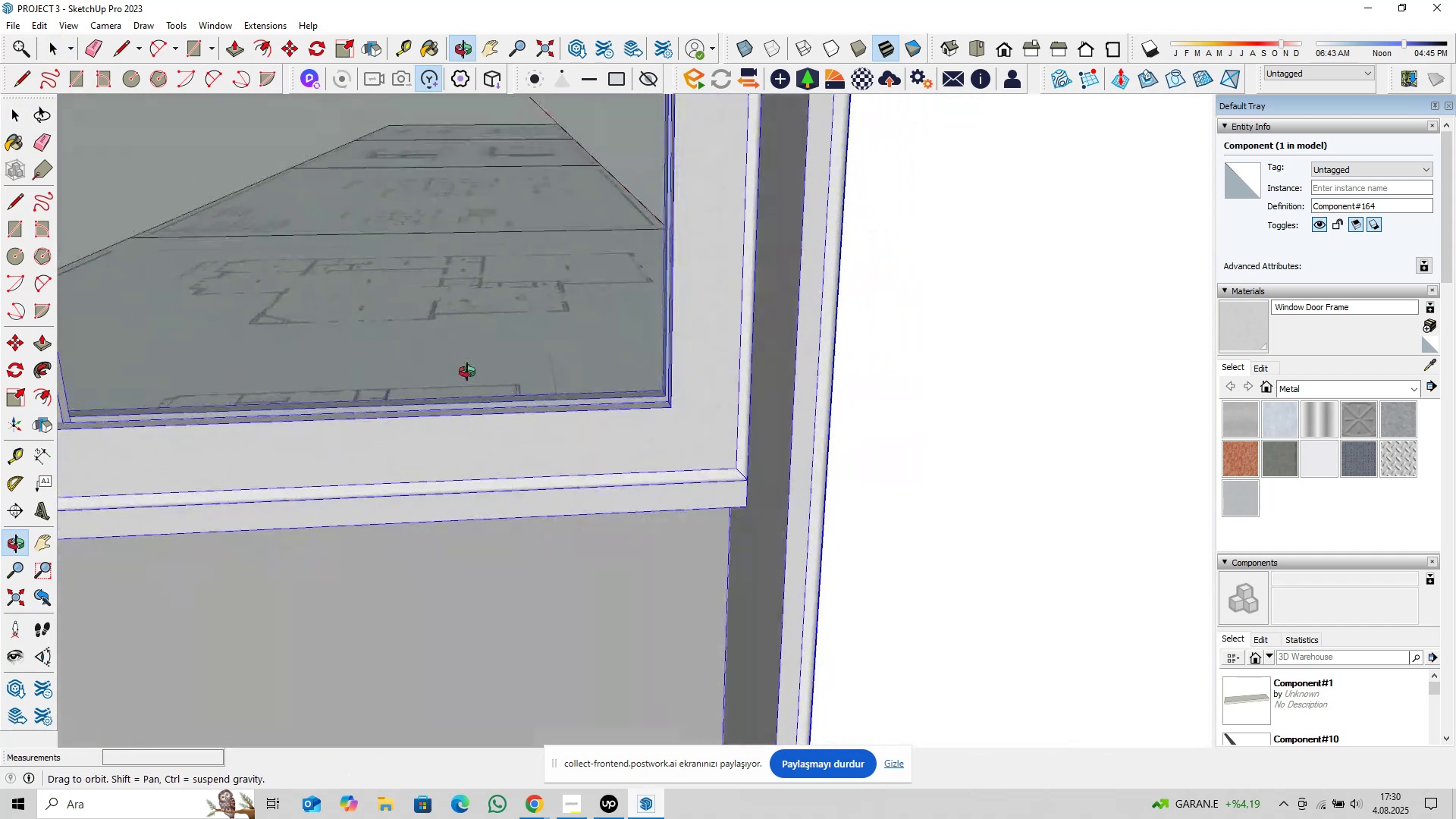 
scroll: coordinate [721, 435], scroll_direction: down, amount: 7.0
 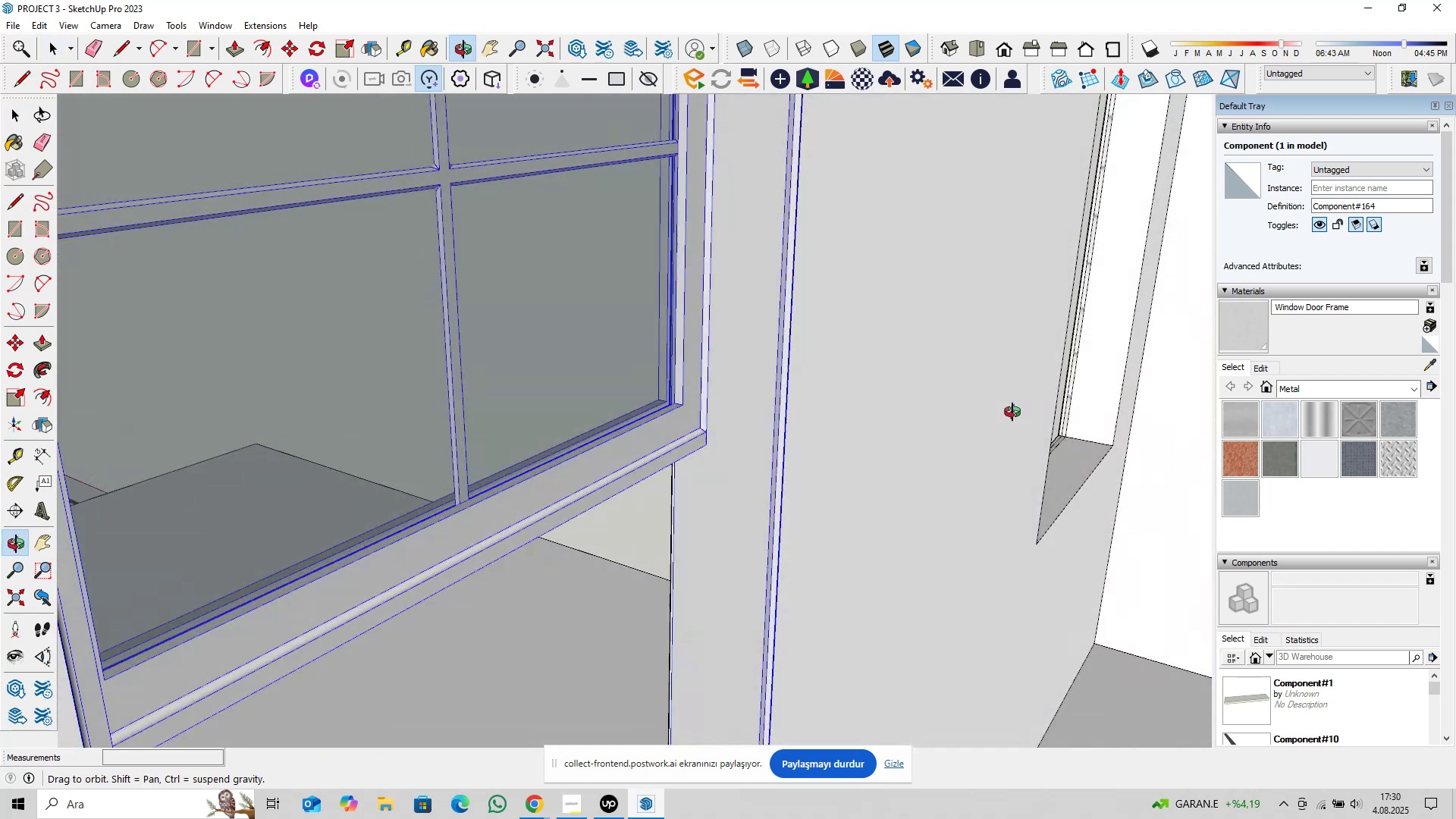 
scroll: coordinate [637, 391], scroll_direction: up, amount: 10.0
 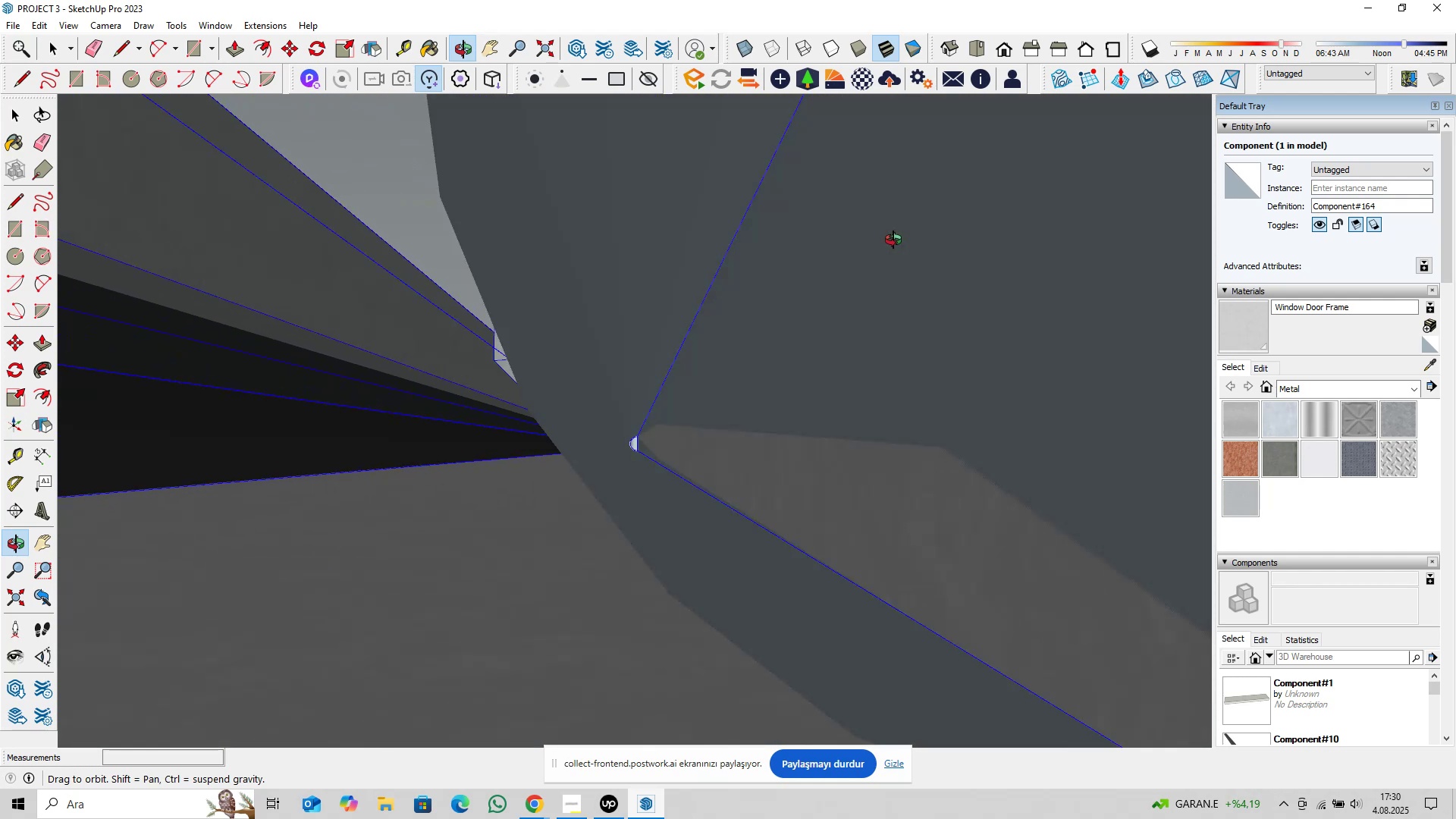 
wait(6.8)
 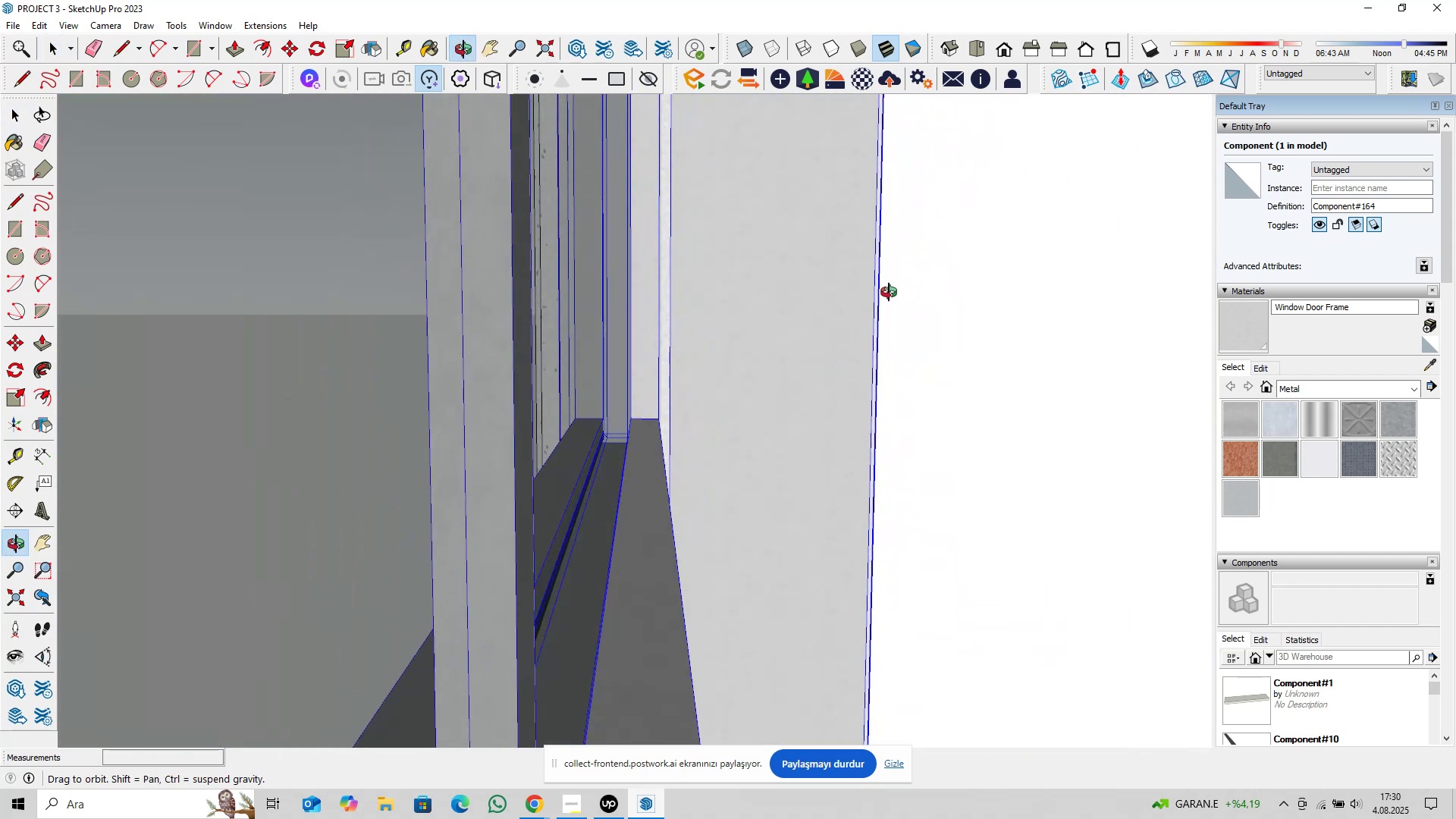 
scroll: coordinate [517, 491], scroll_direction: down, amount: 25.0
 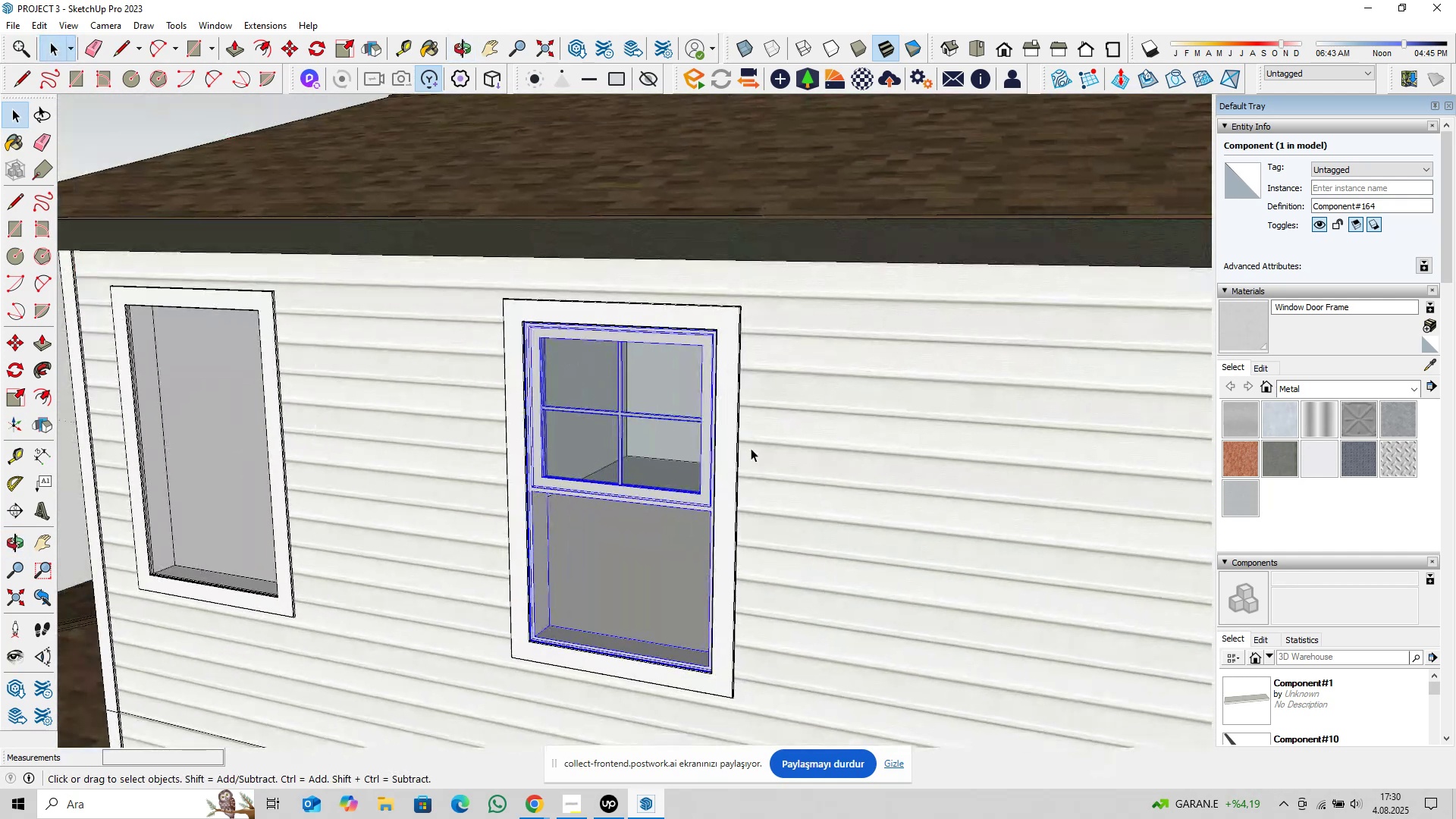 
hold_key(key=ShiftLeft, duration=0.31)
 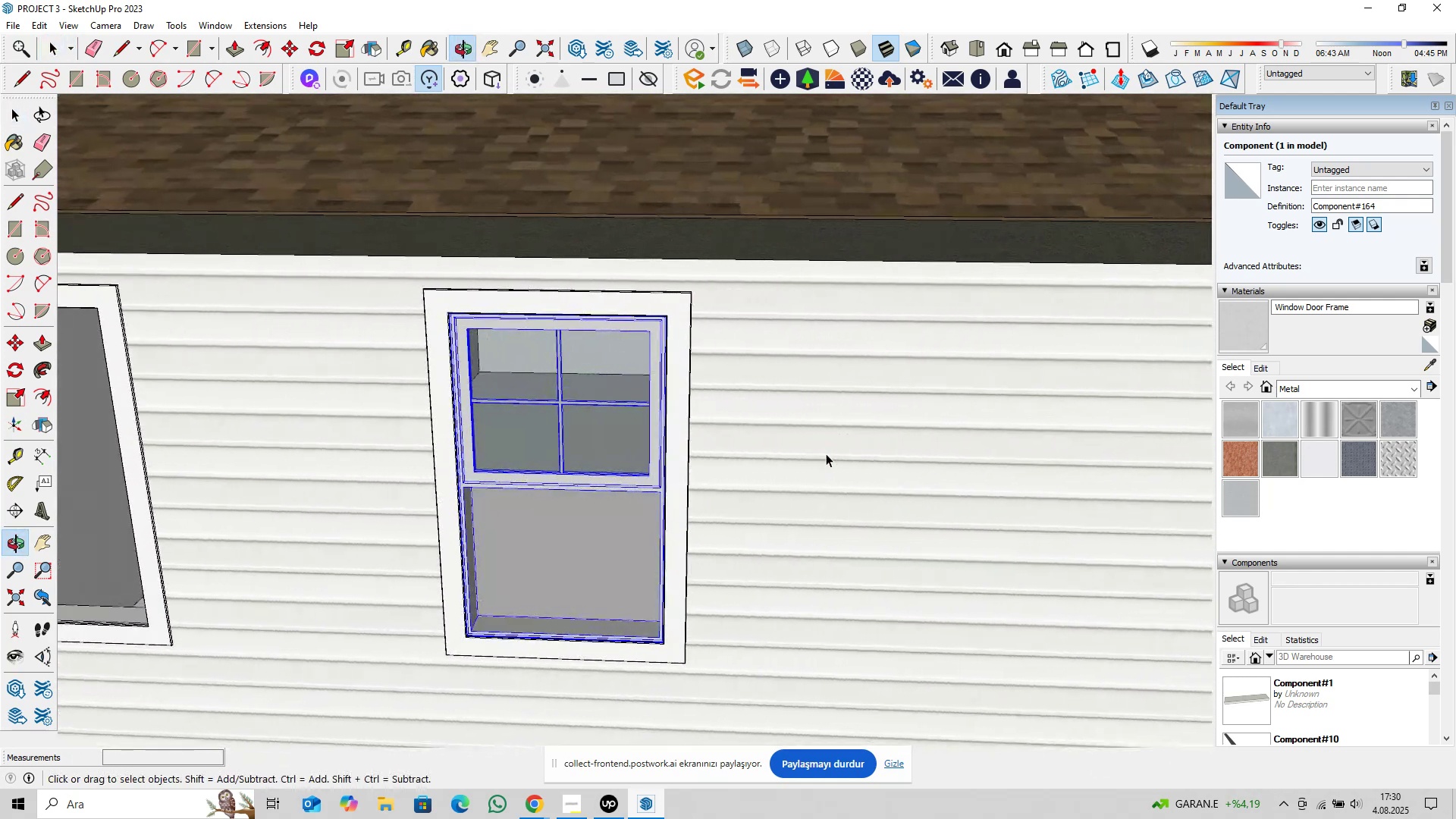 
key(Control+S)
 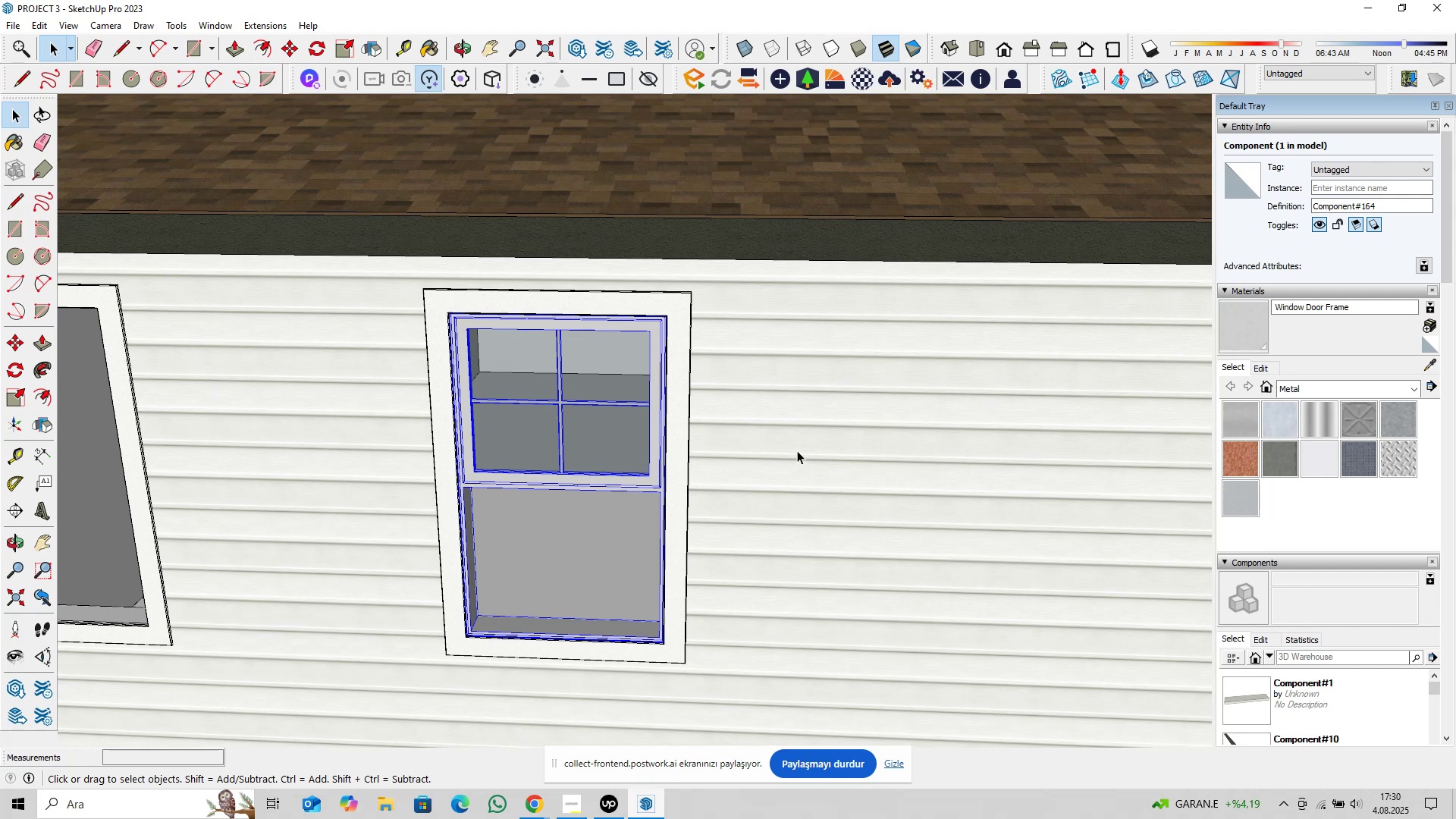 
wait(6.49)
 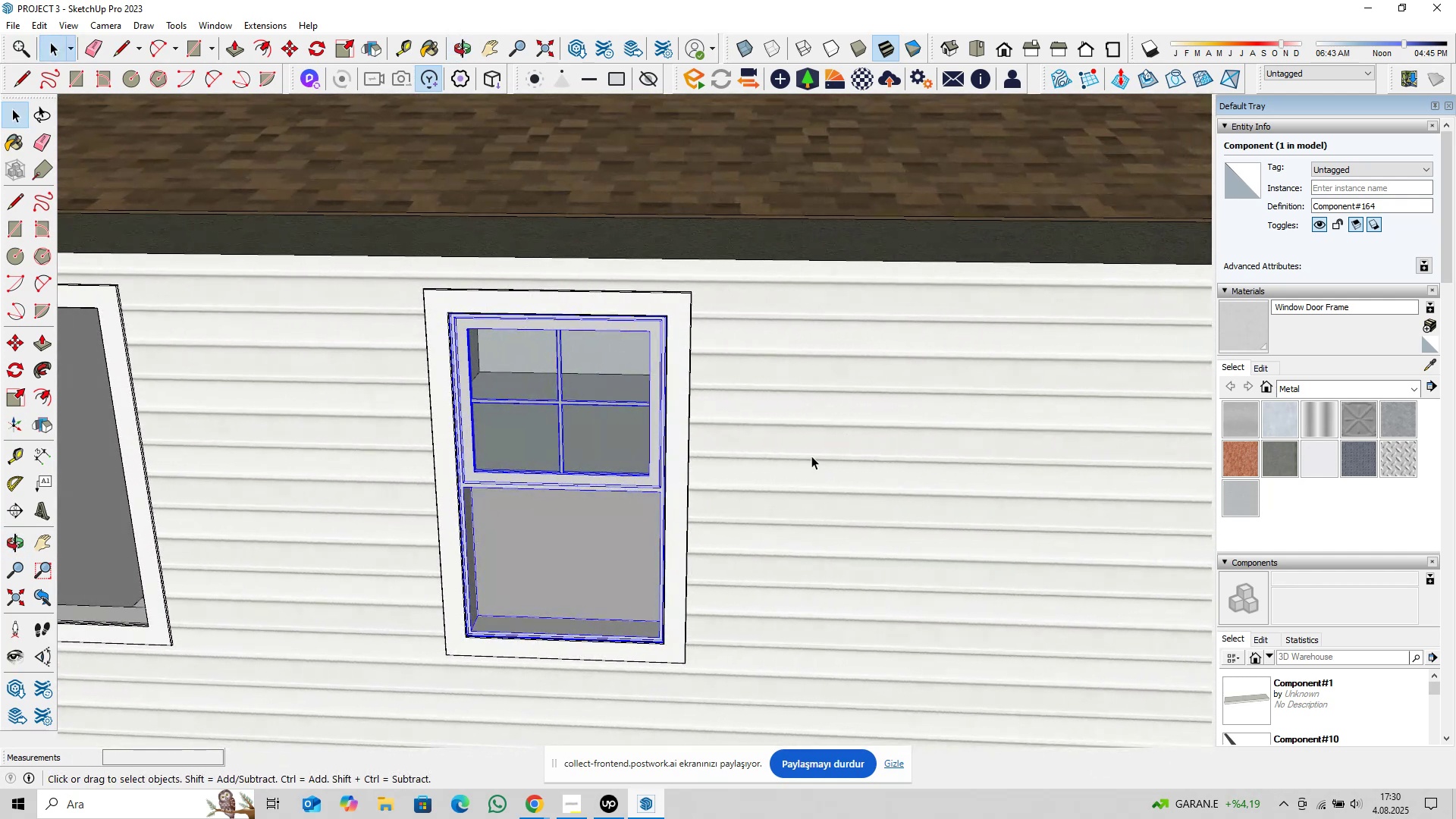 
scroll: coordinate [580, 444], scroll_direction: up, amount: 1.0
 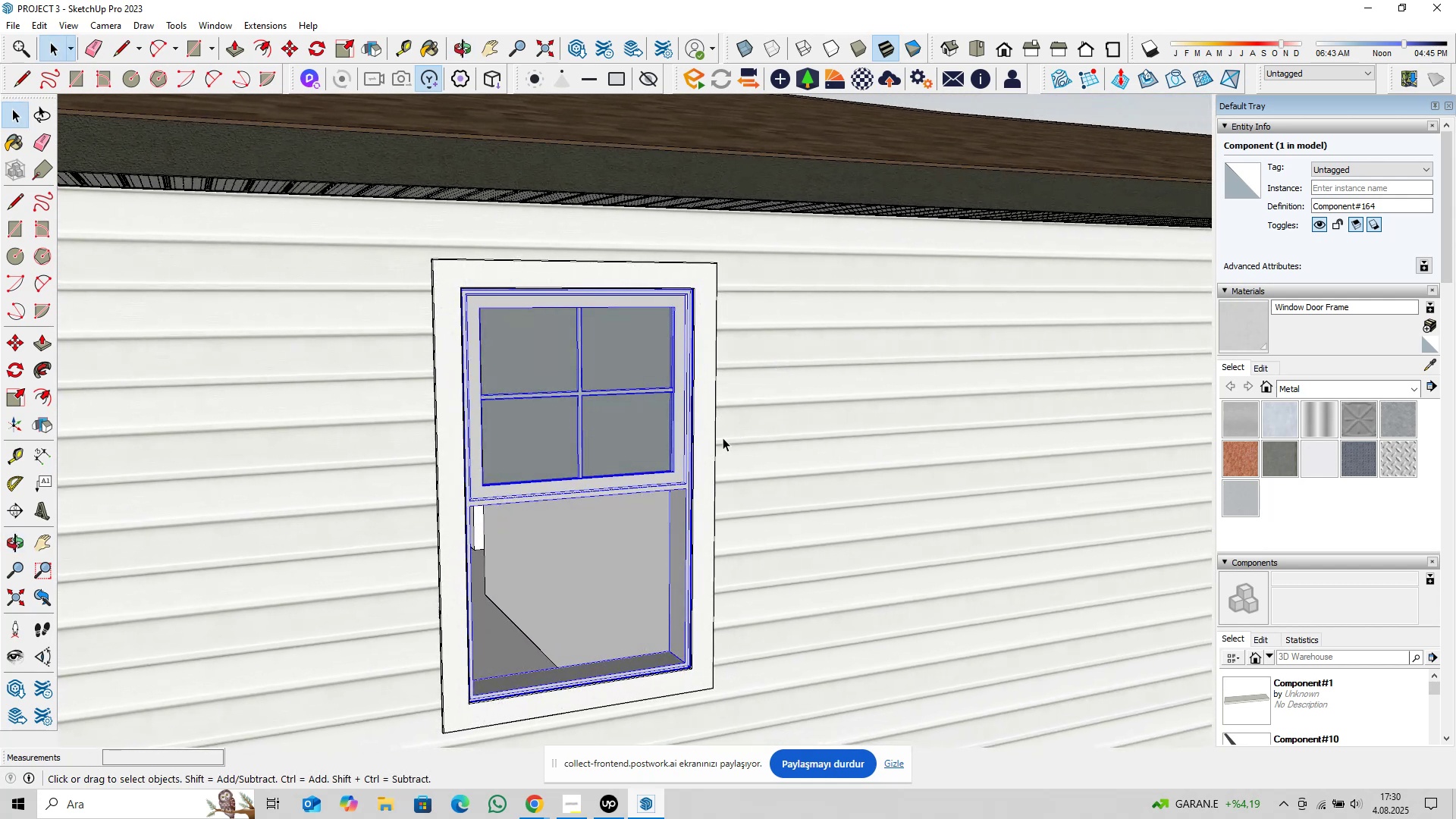 
wait(5.98)
 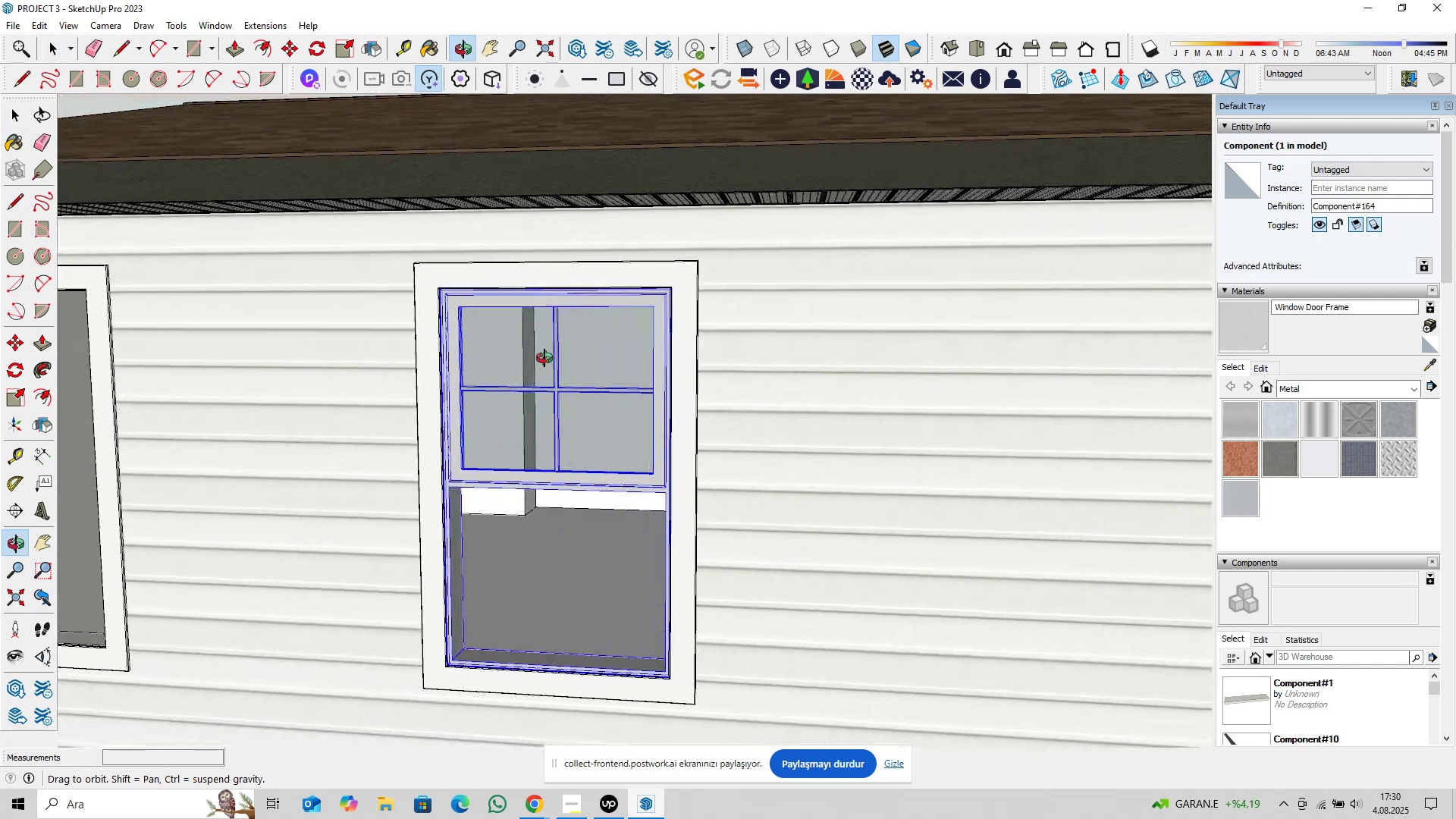 
scroll: coordinate [648, 481], scroll_direction: up, amount: 15.0
 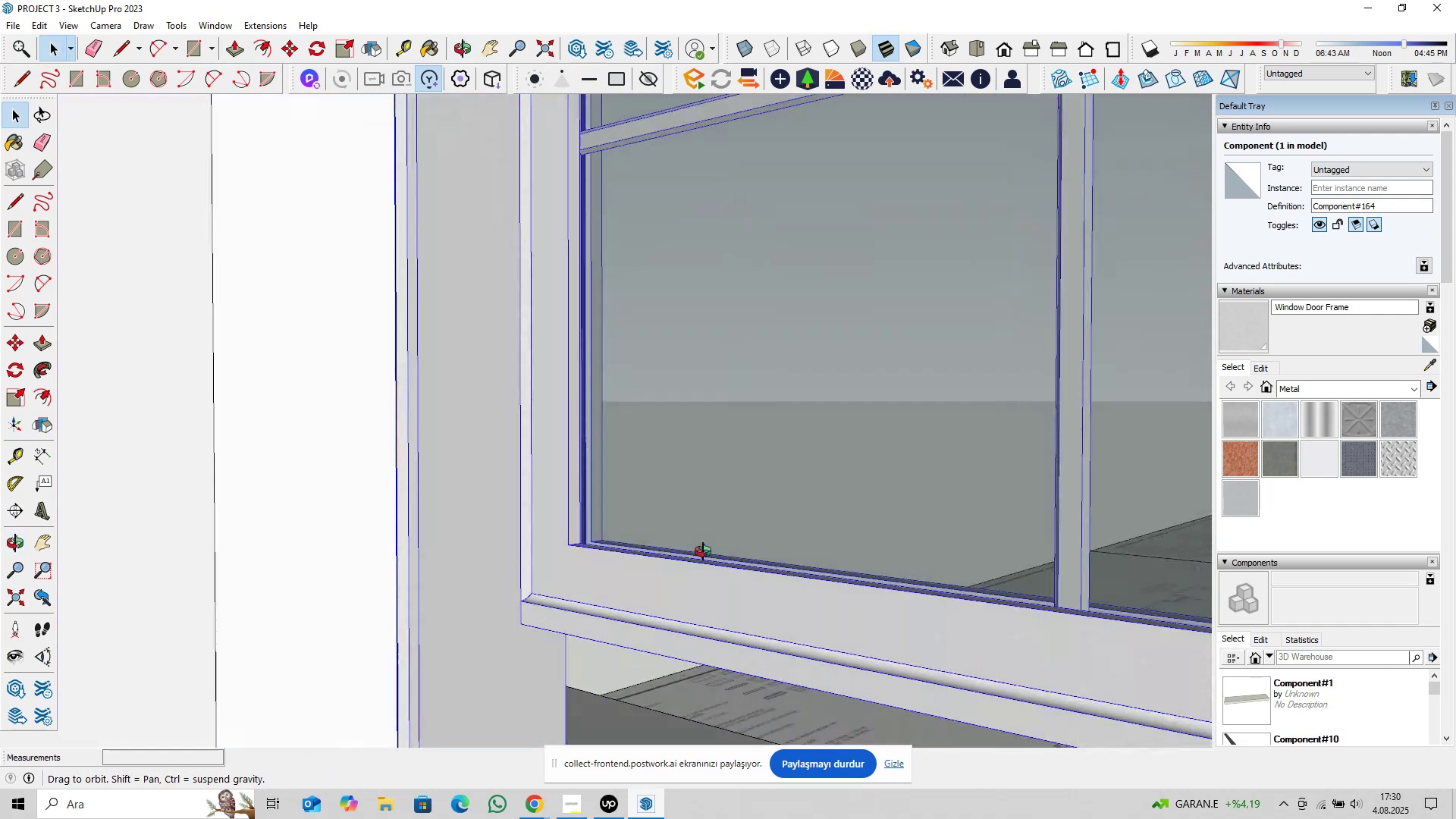 
scroll: coordinate [698, 506], scroll_direction: down, amount: 12.0
 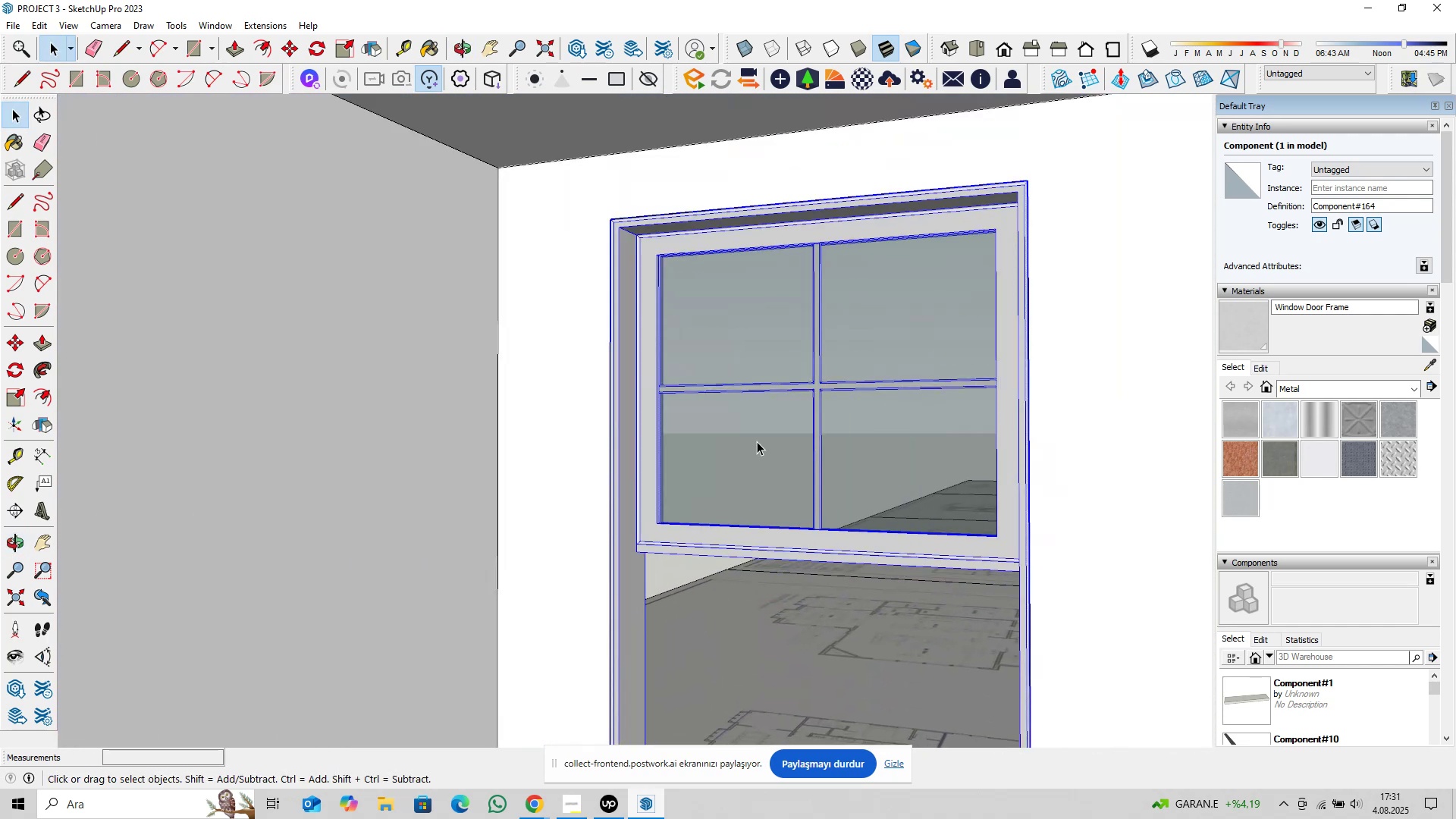 
hold_key(key=ShiftLeft, duration=0.39)
 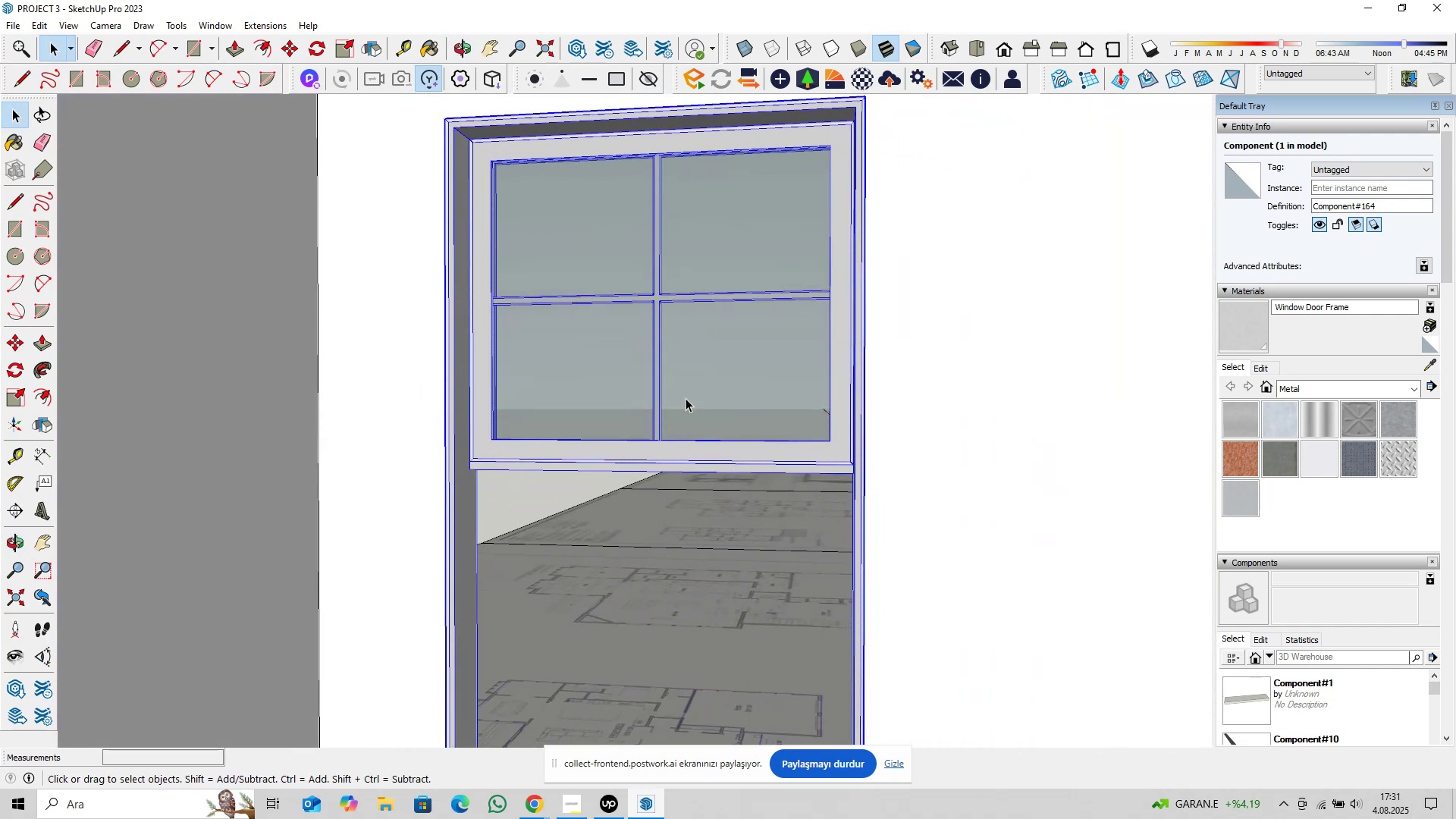 
scroll: coordinate [658, 400], scroll_direction: down, amount: 4.0
 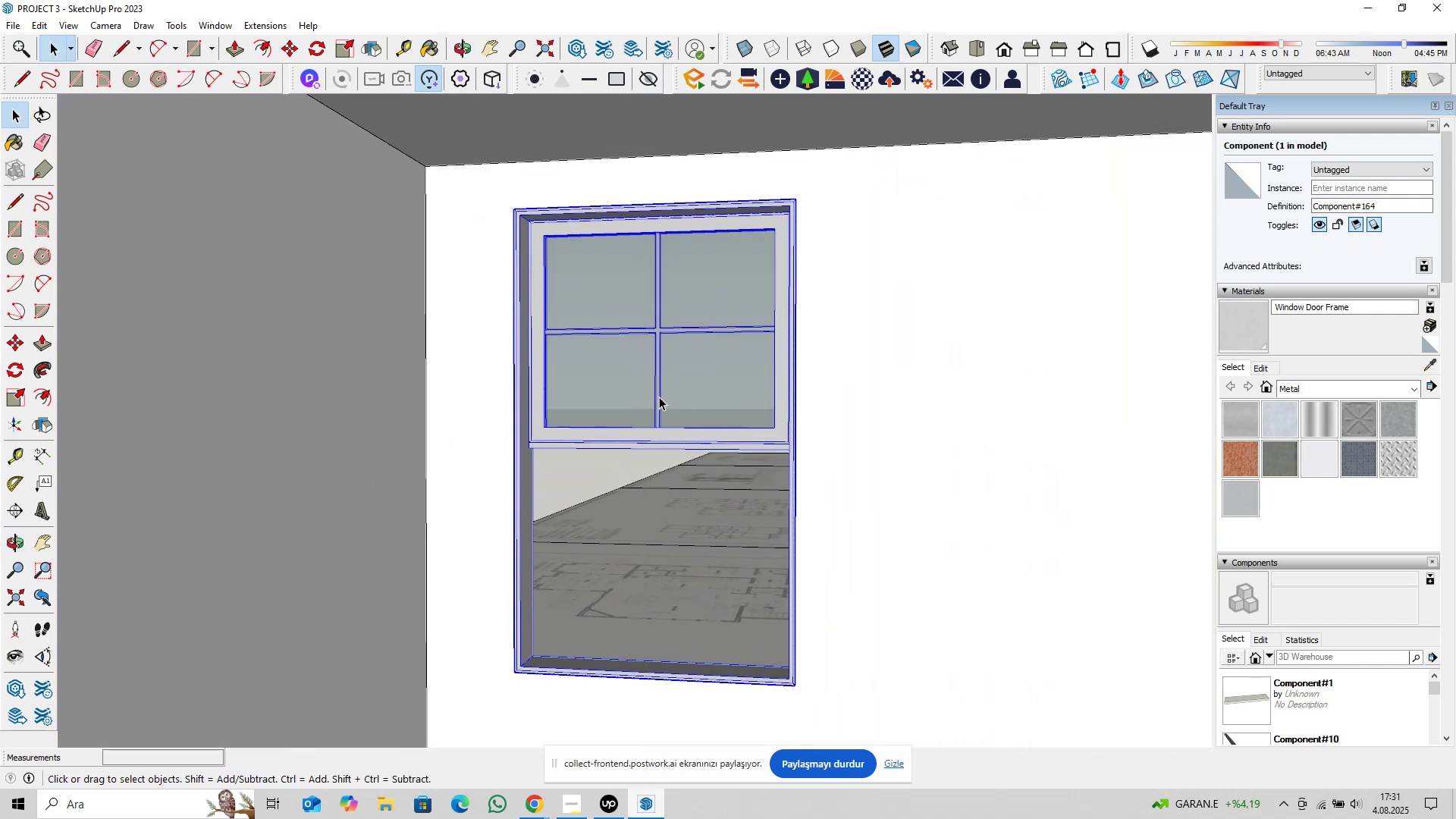 
hold_key(key=ShiftLeft, duration=0.45)
 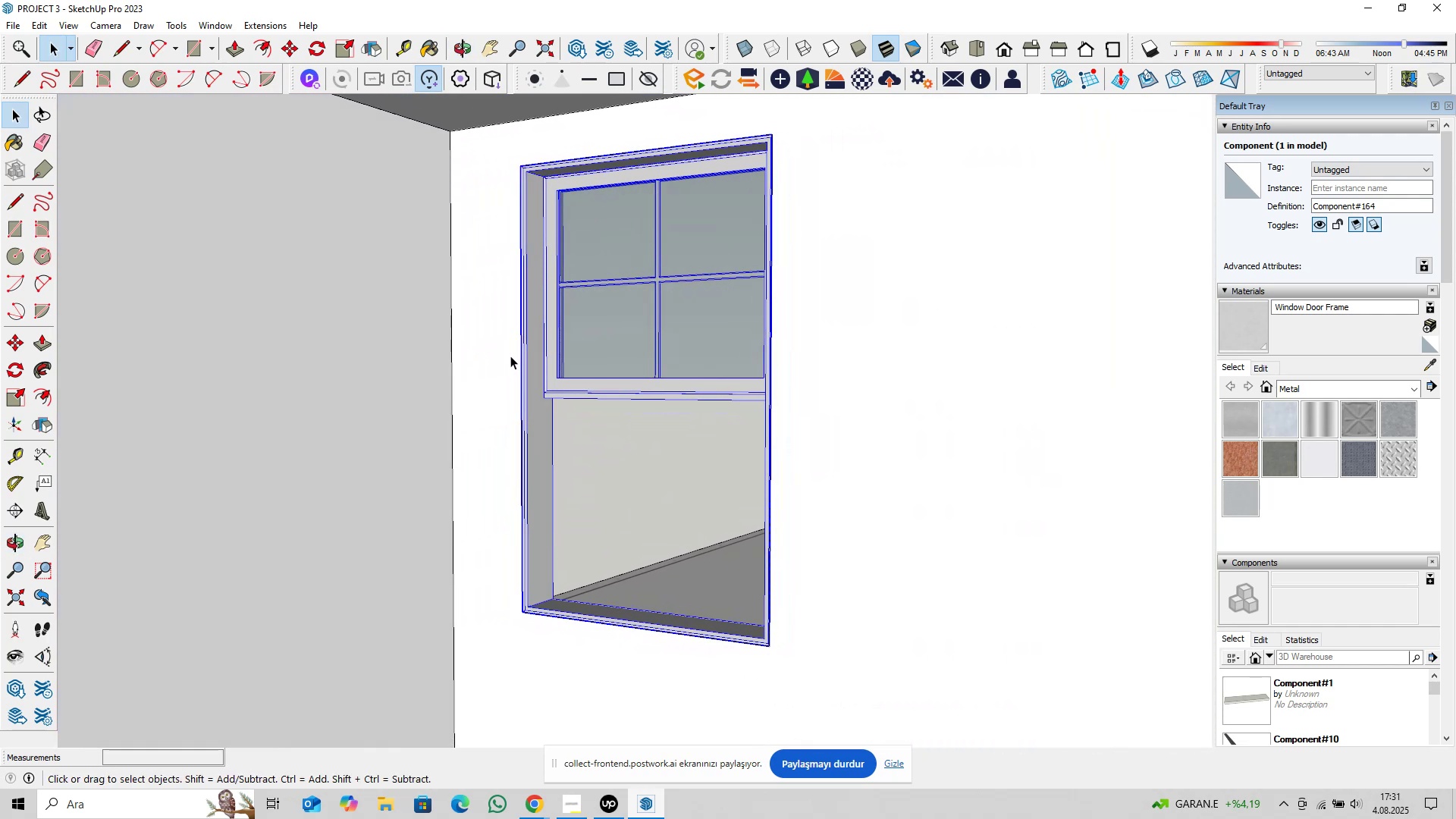 
scroll: coordinate [578, 357], scroll_direction: up, amount: 3.0
 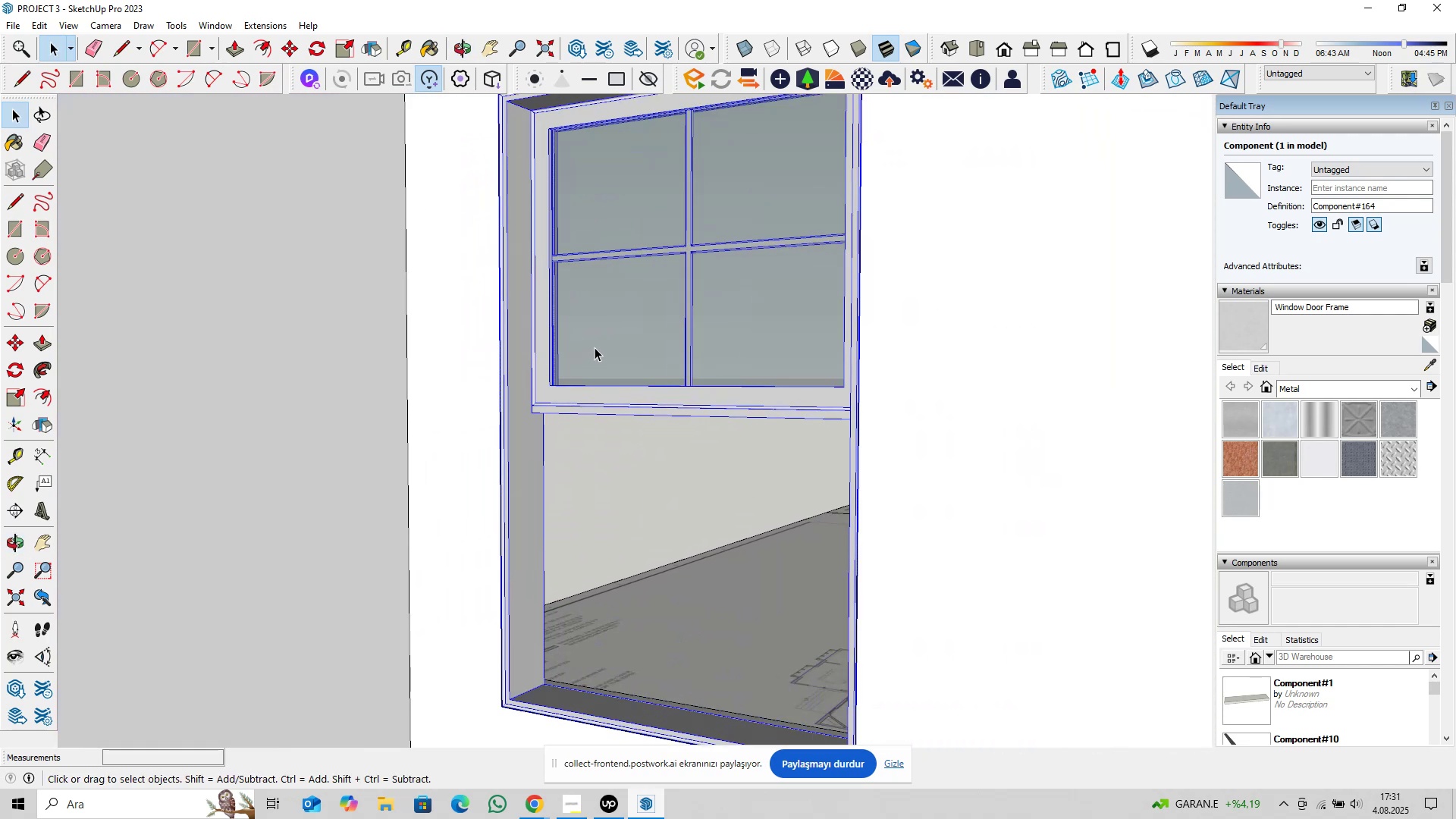 
double_click([595, 347])
 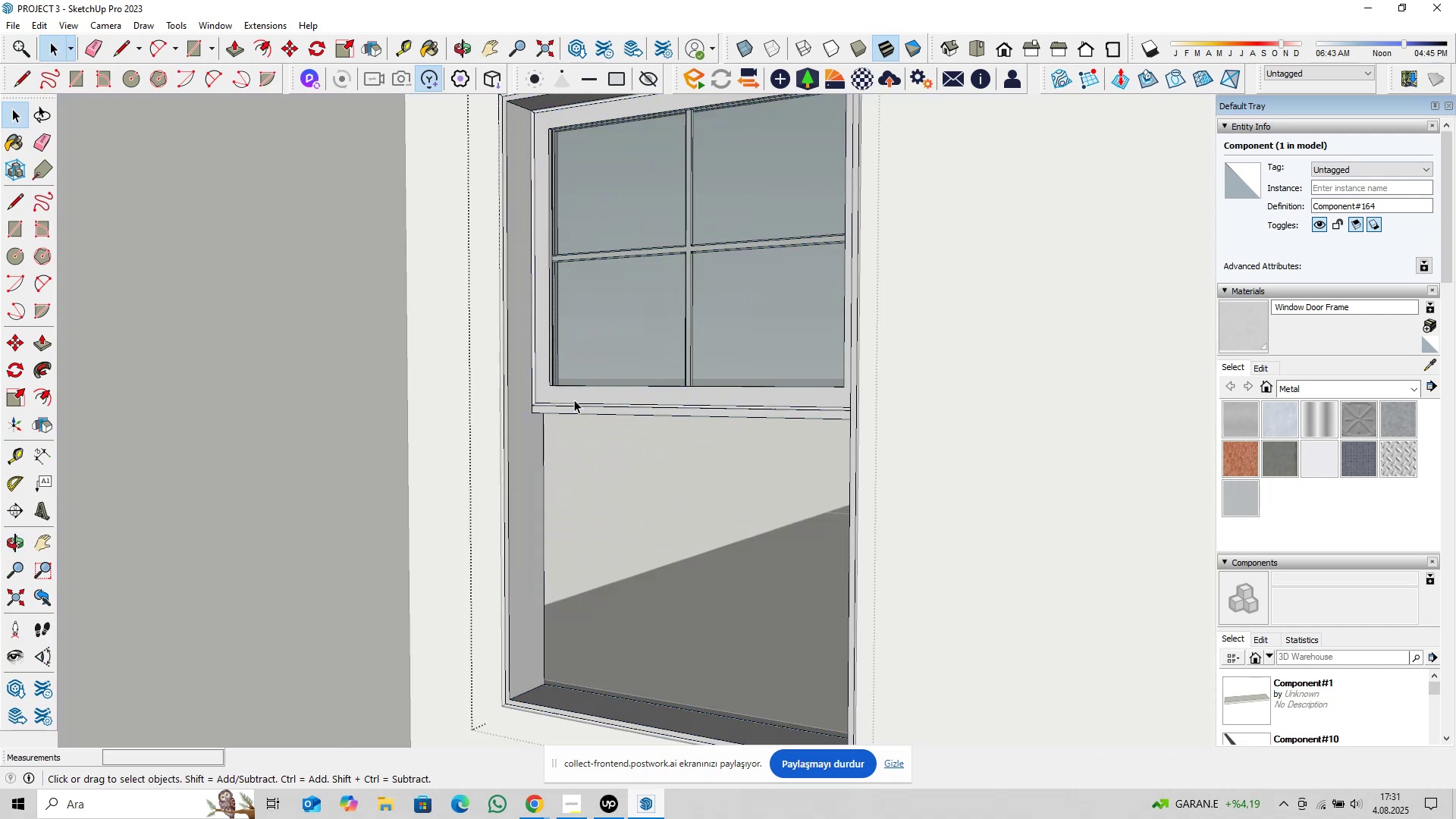 
triple_click([574, 400])
 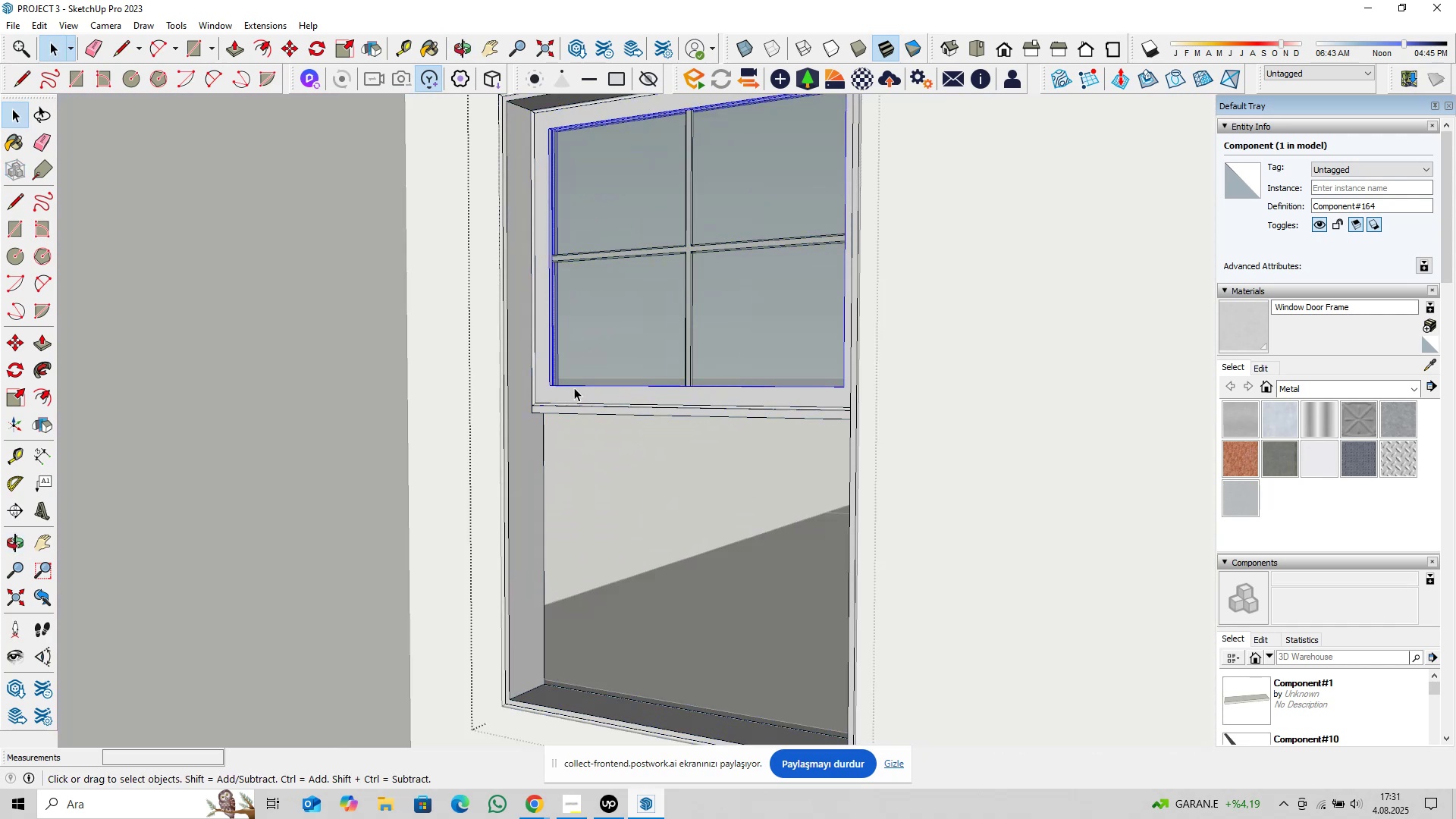 
triple_click([574, 388])
 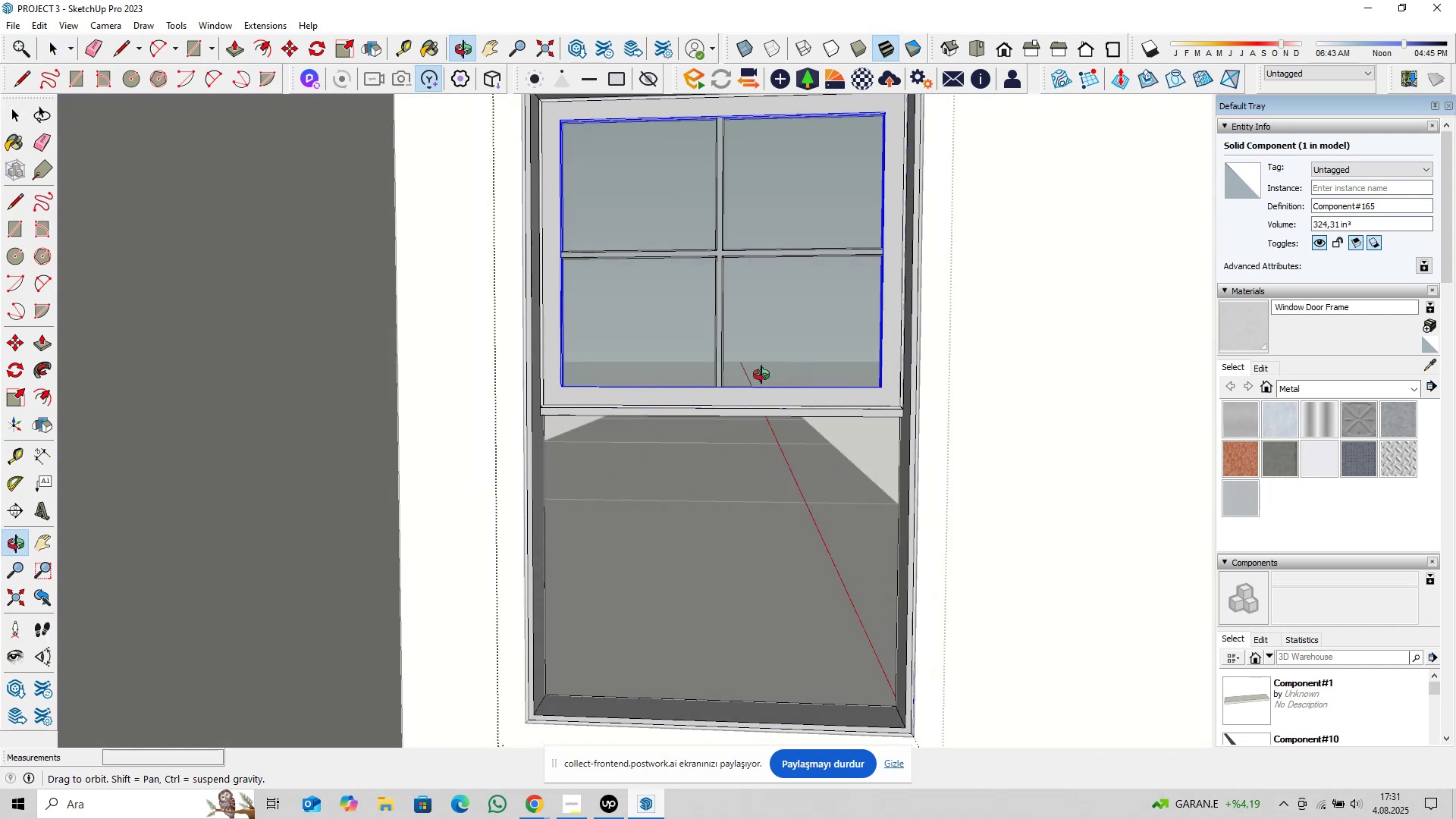 
hold_key(key=ShiftLeft, duration=0.54)
 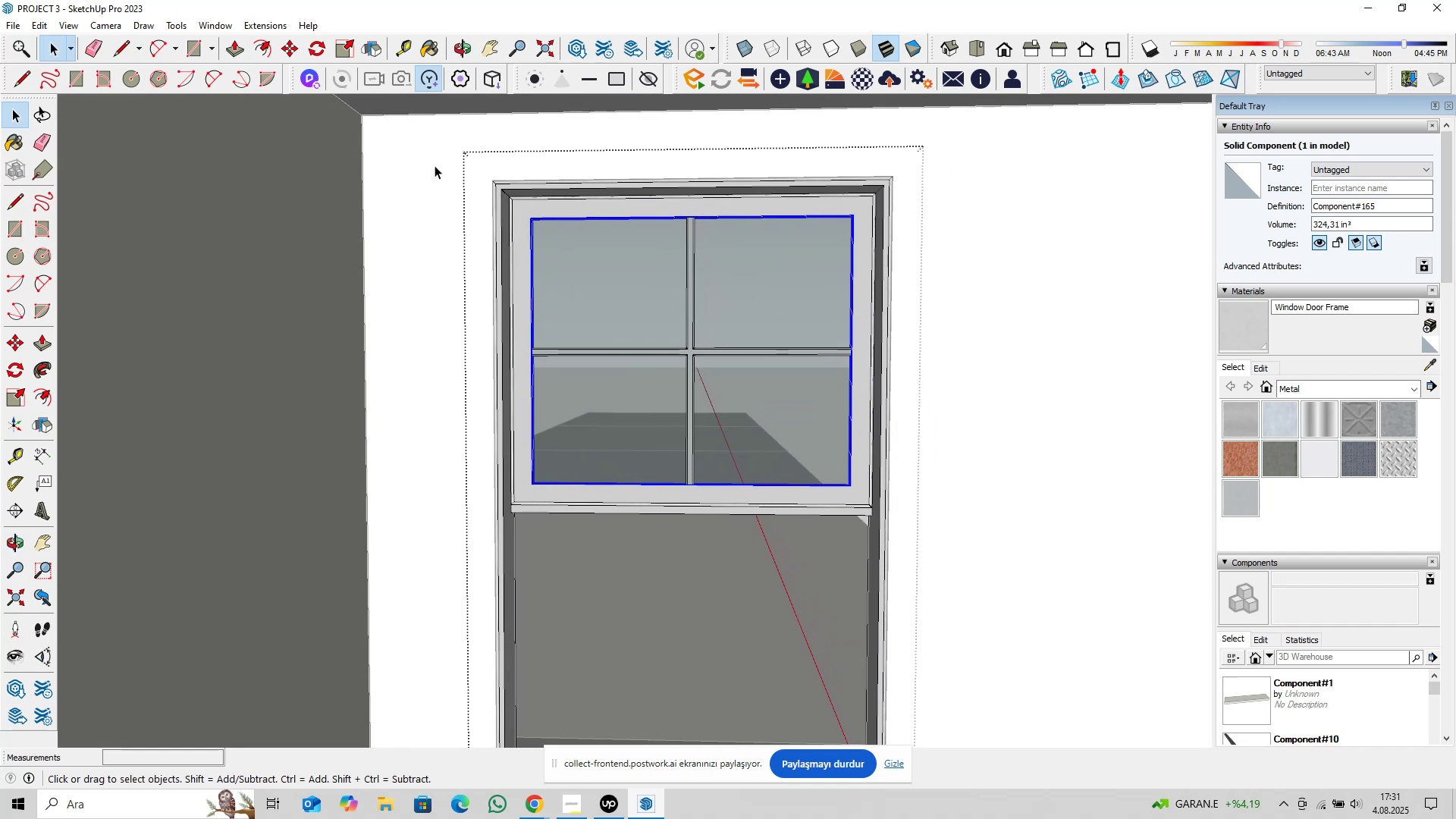 
left_click_drag(start_coordinate=[435, 149], to_coordinate=[996, 544])
 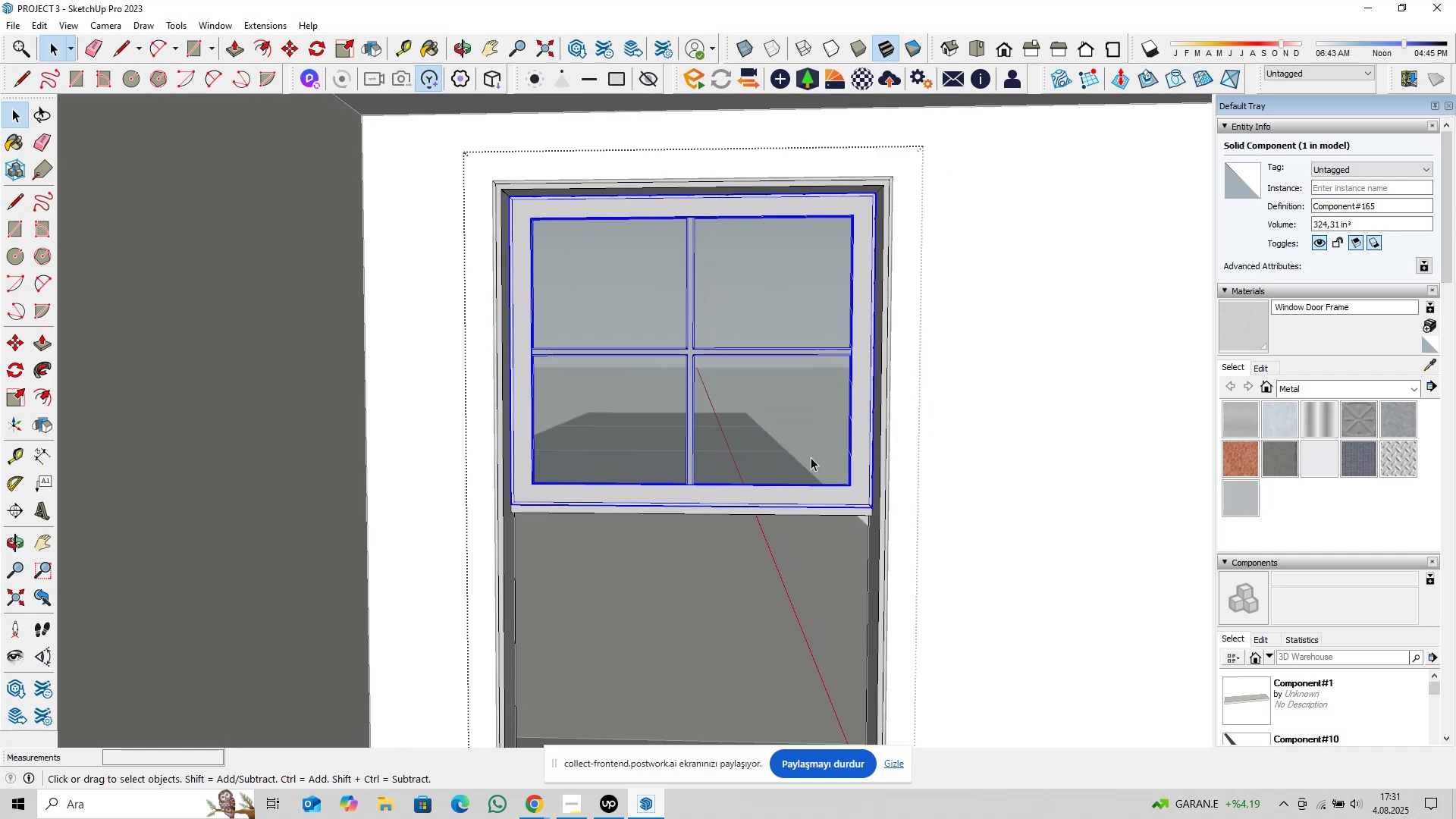 
scroll: coordinate [594, 455], scroll_direction: up, amount: 12.0
 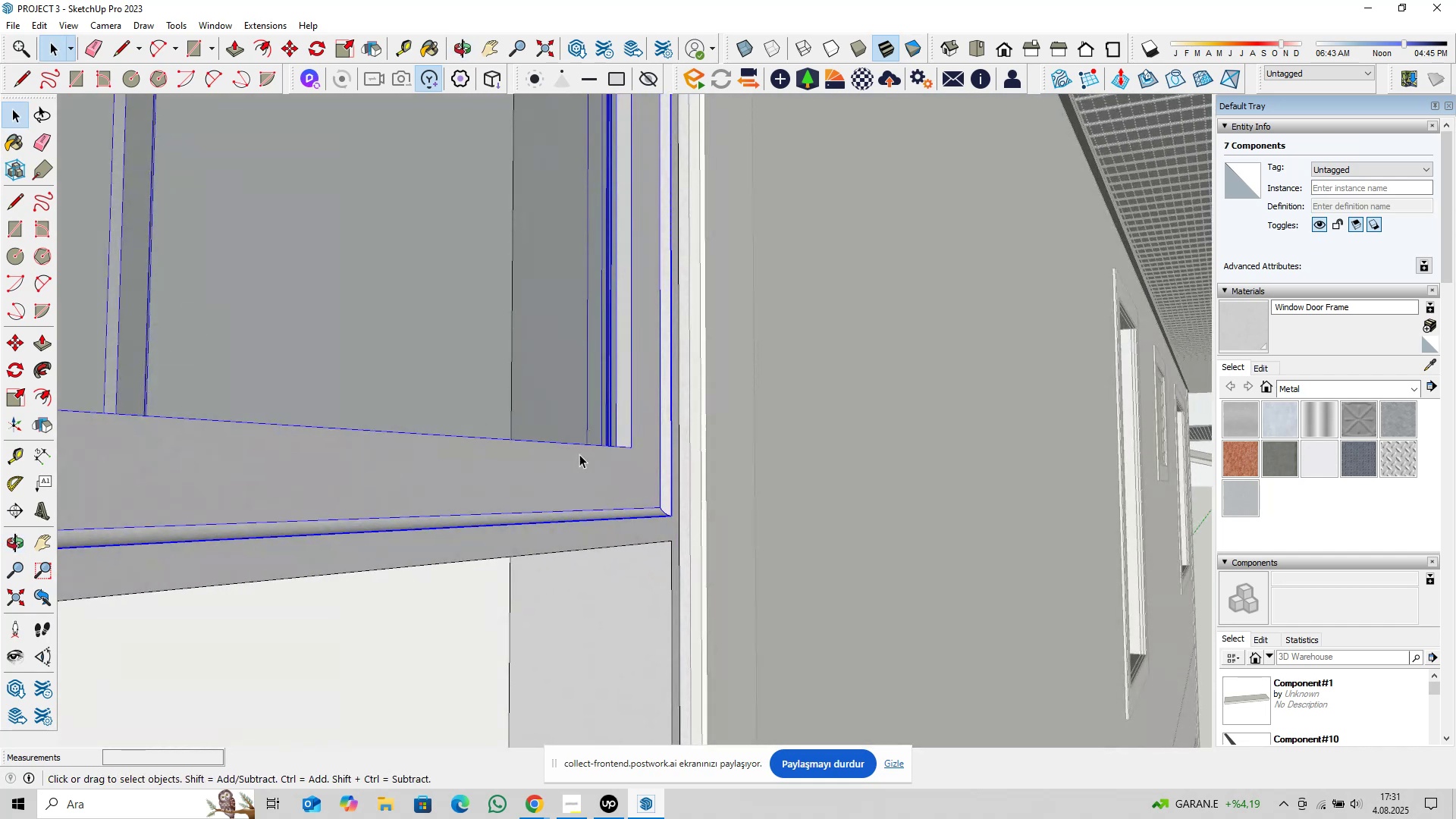 
hold_key(key=ShiftLeft, duration=0.36)
 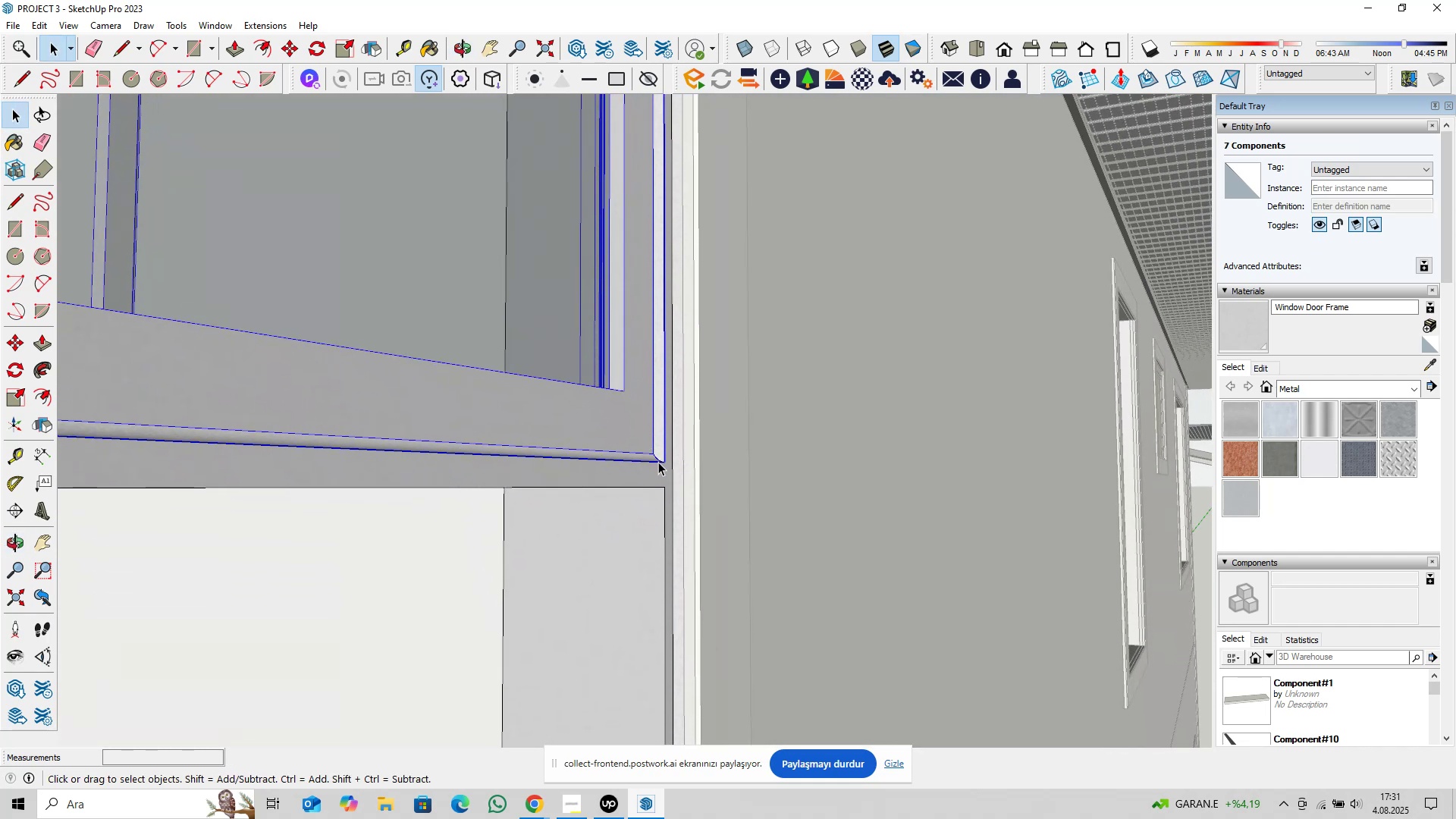 
scroll: coordinate [666, 469], scroll_direction: up, amount: 13.0
 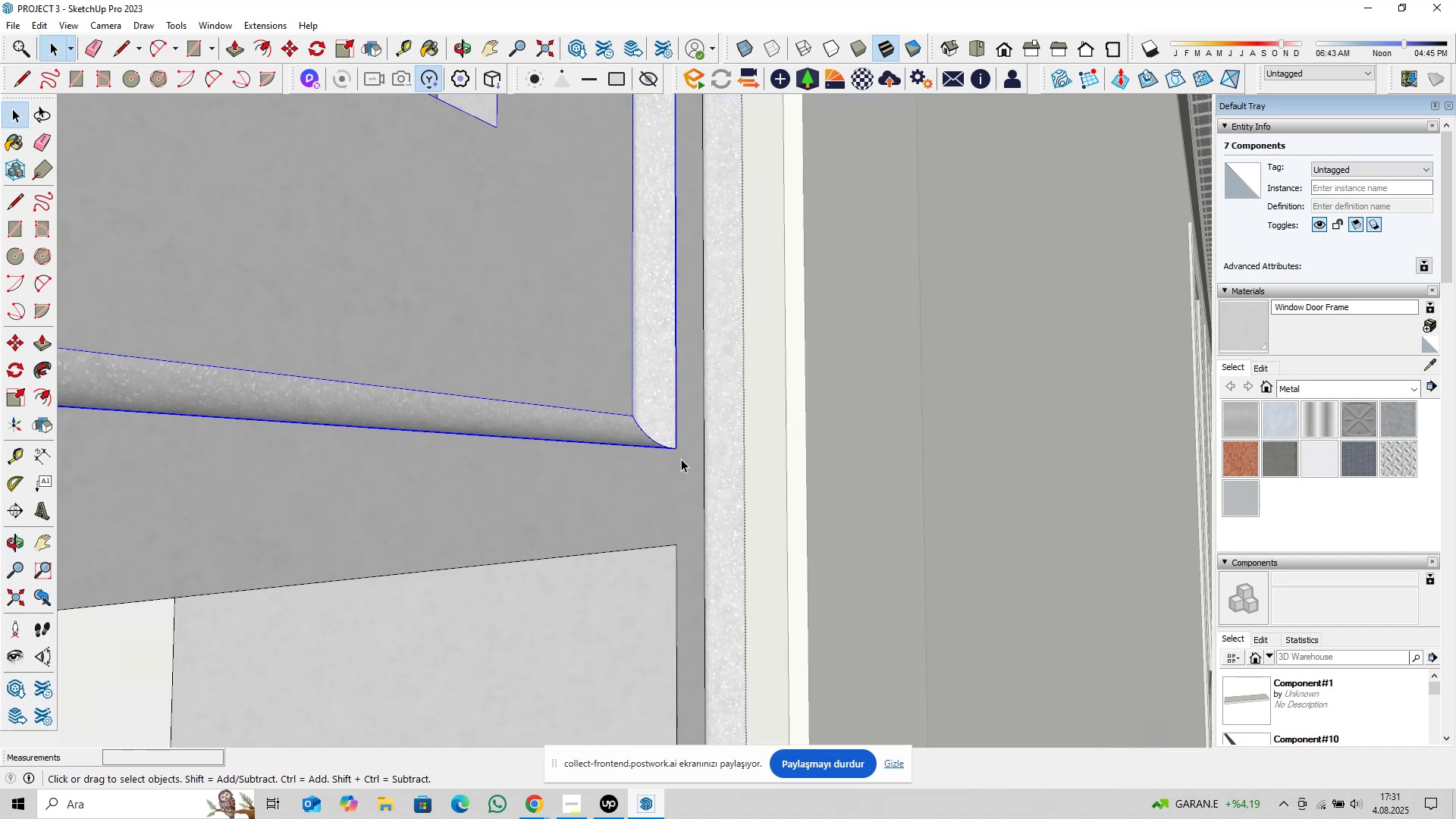 
key(M)
 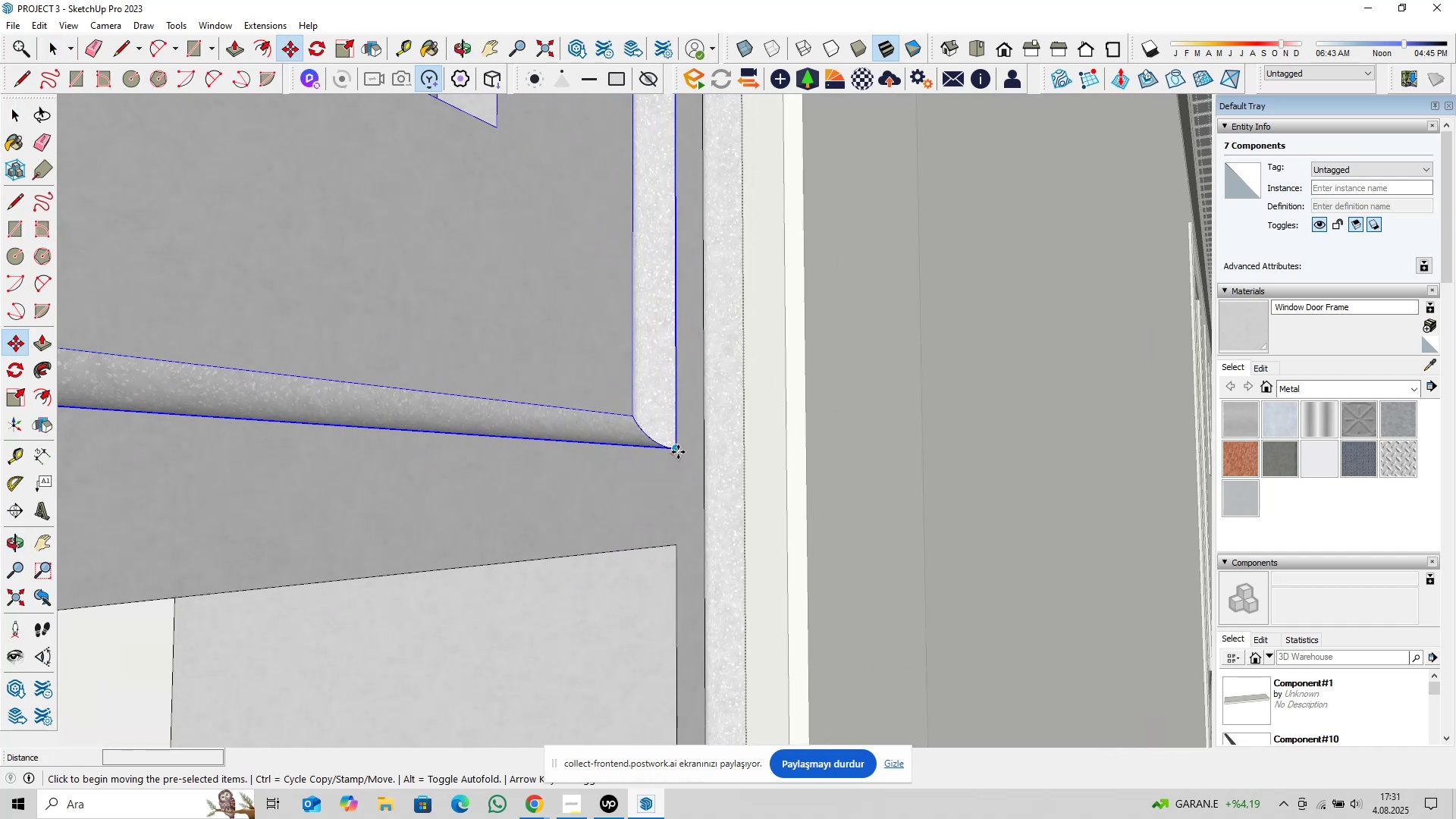 
left_click([678, 452])
 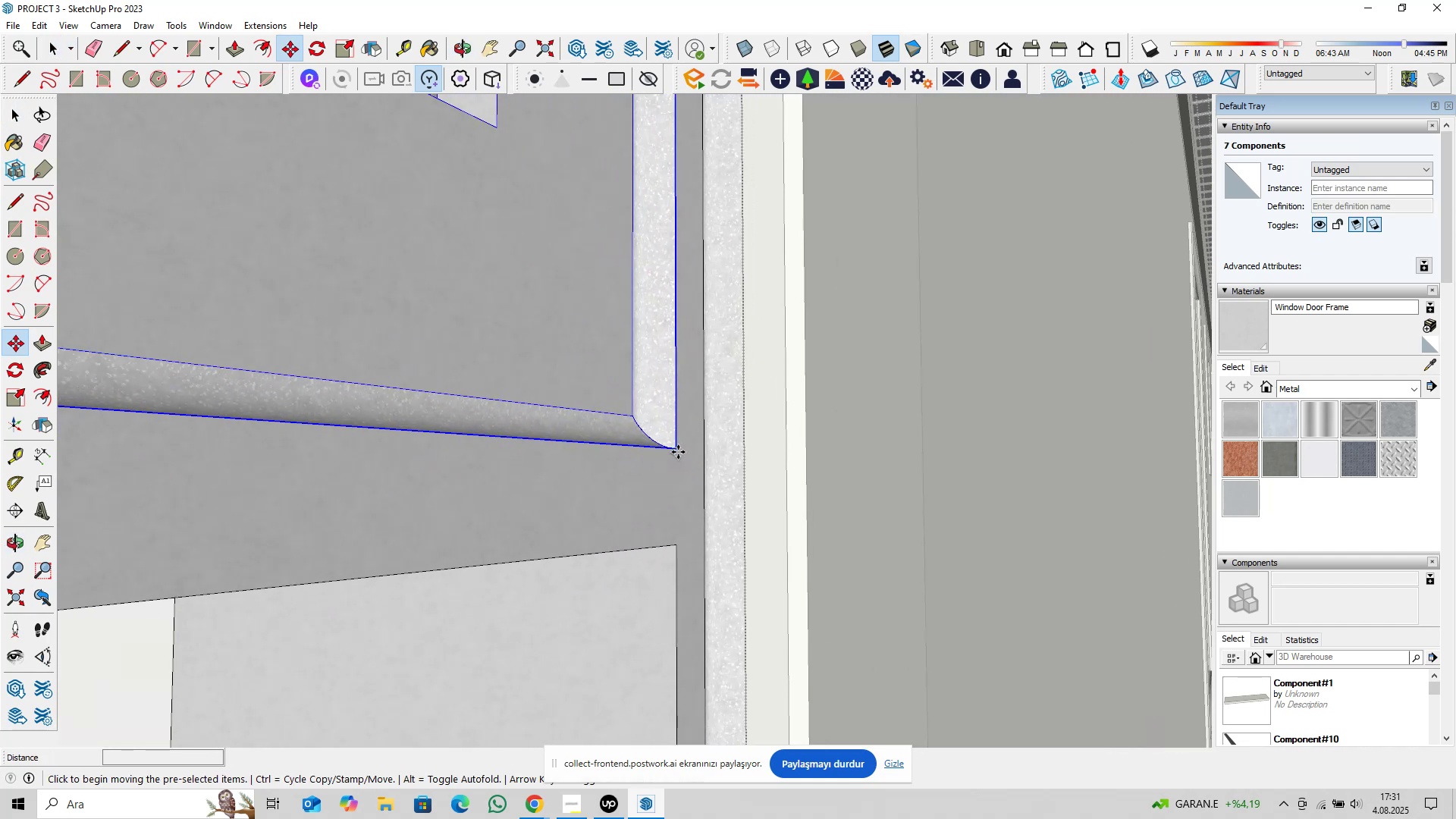 
key(Control+ControlLeft)
 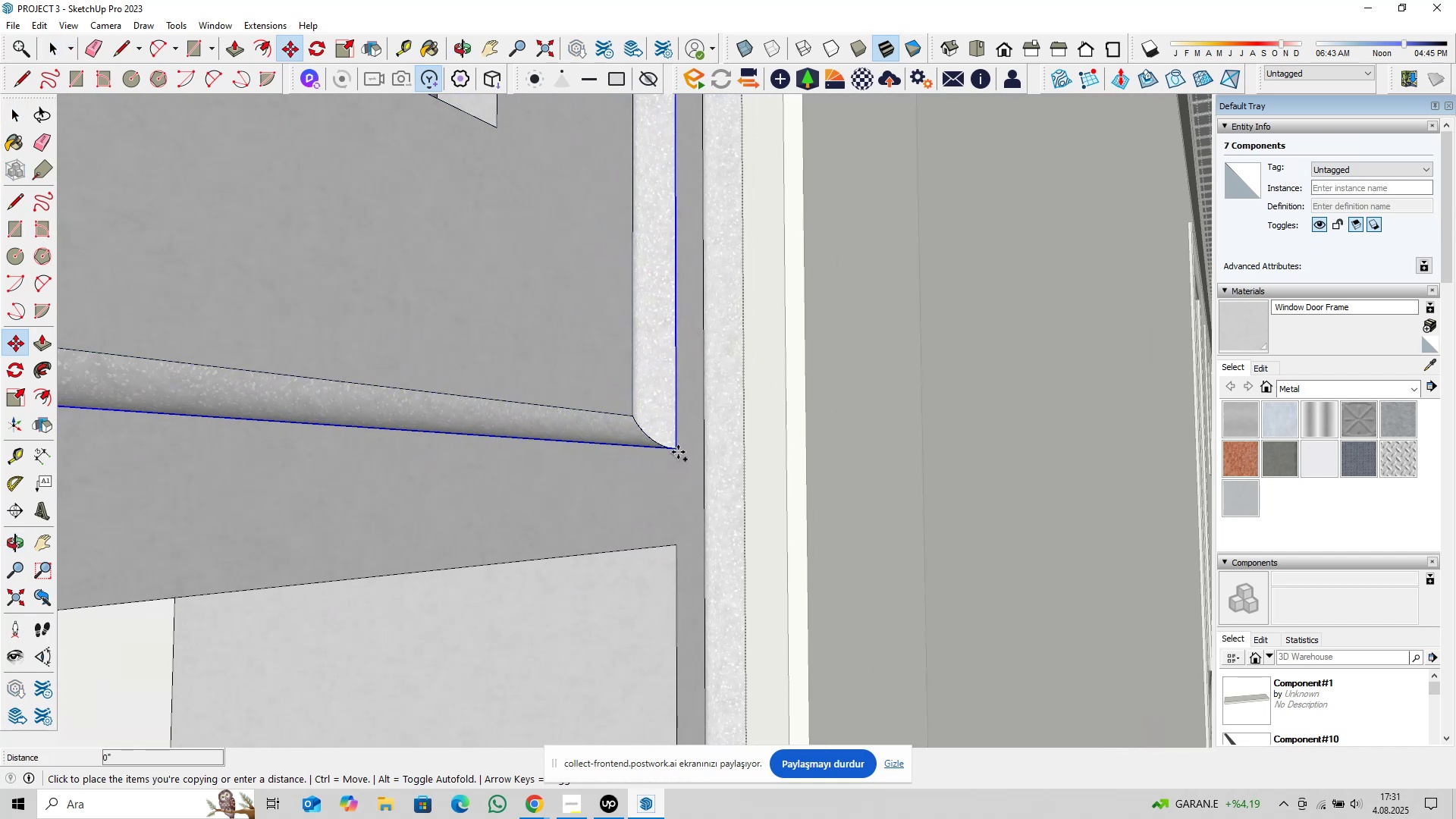 
key(ArrowUp)
 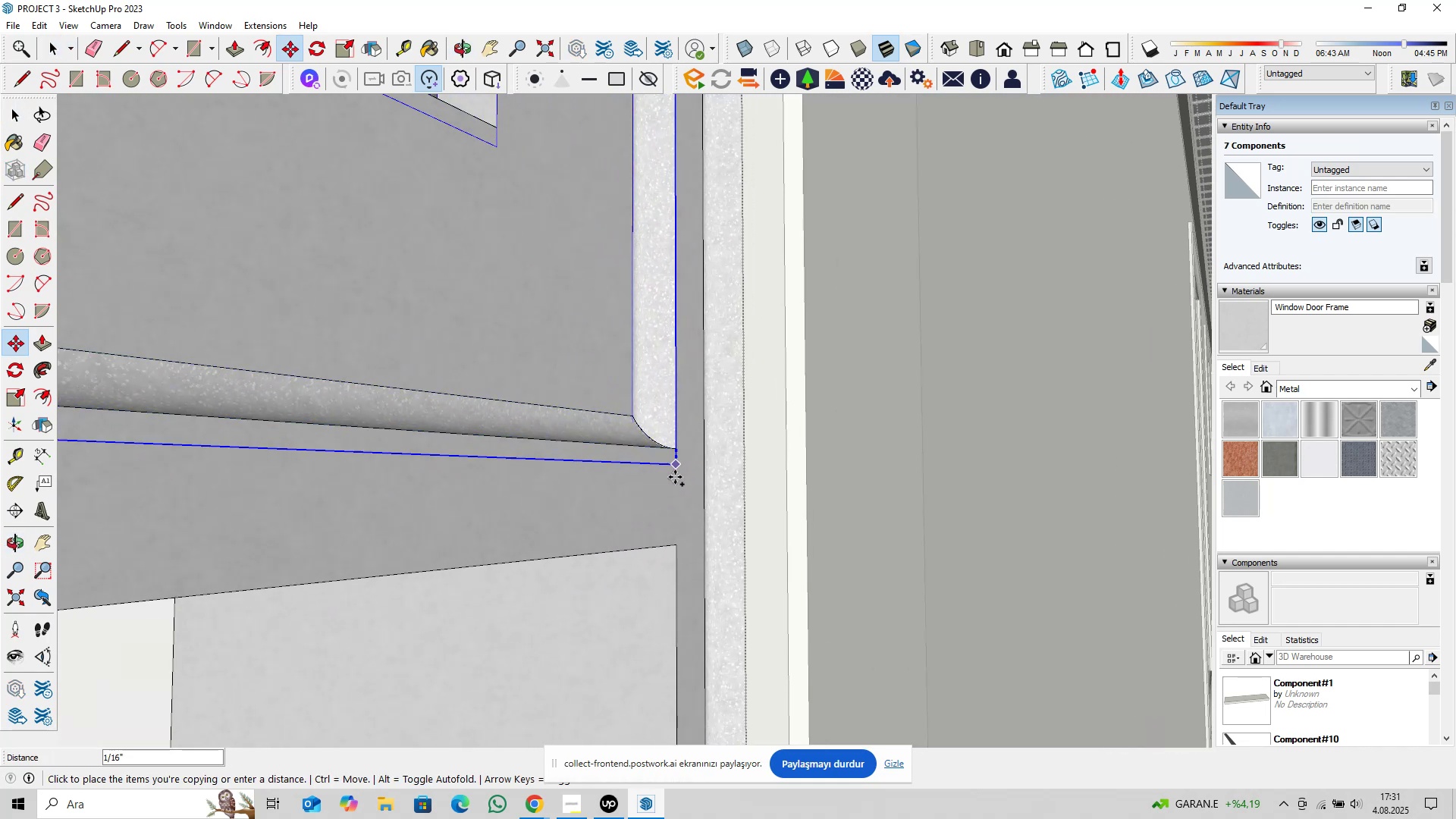 
scroll: coordinate [651, 562], scroll_direction: down, amount: 17.0
 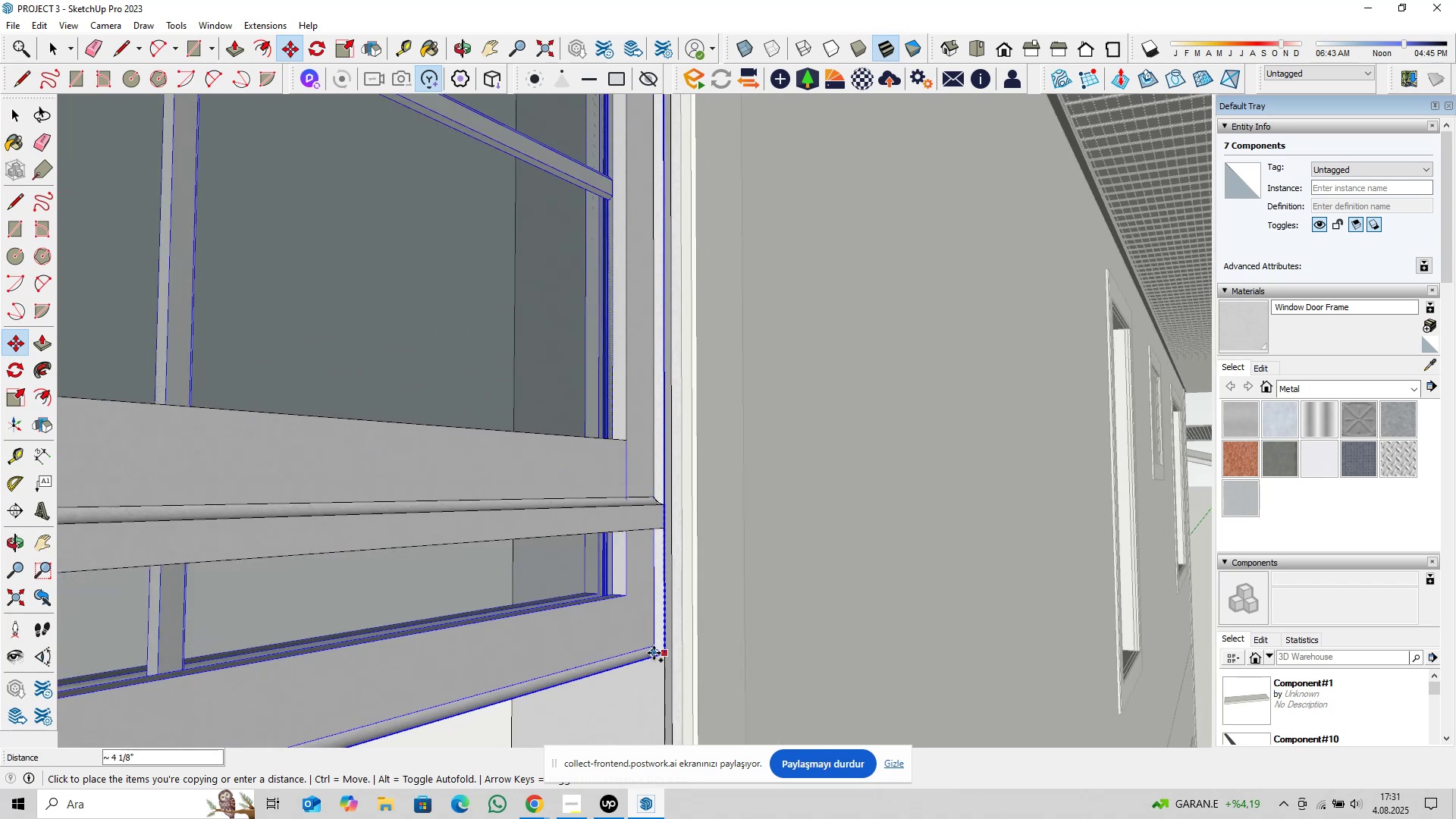 
hold_key(key=ShiftLeft, duration=0.35)
 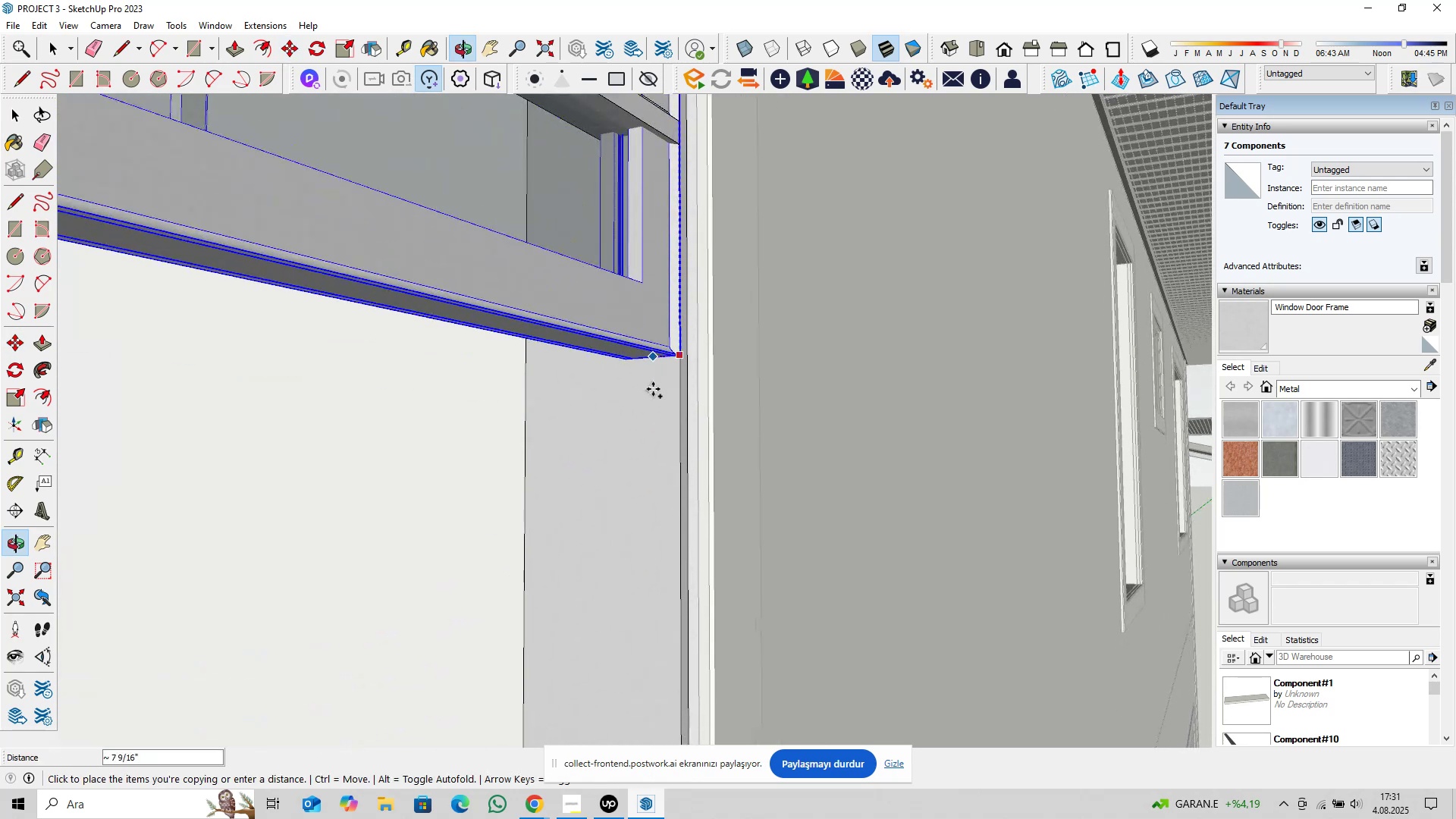 
scroll: coordinate [642, 530], scroll_direction: down, amount: 12.0
 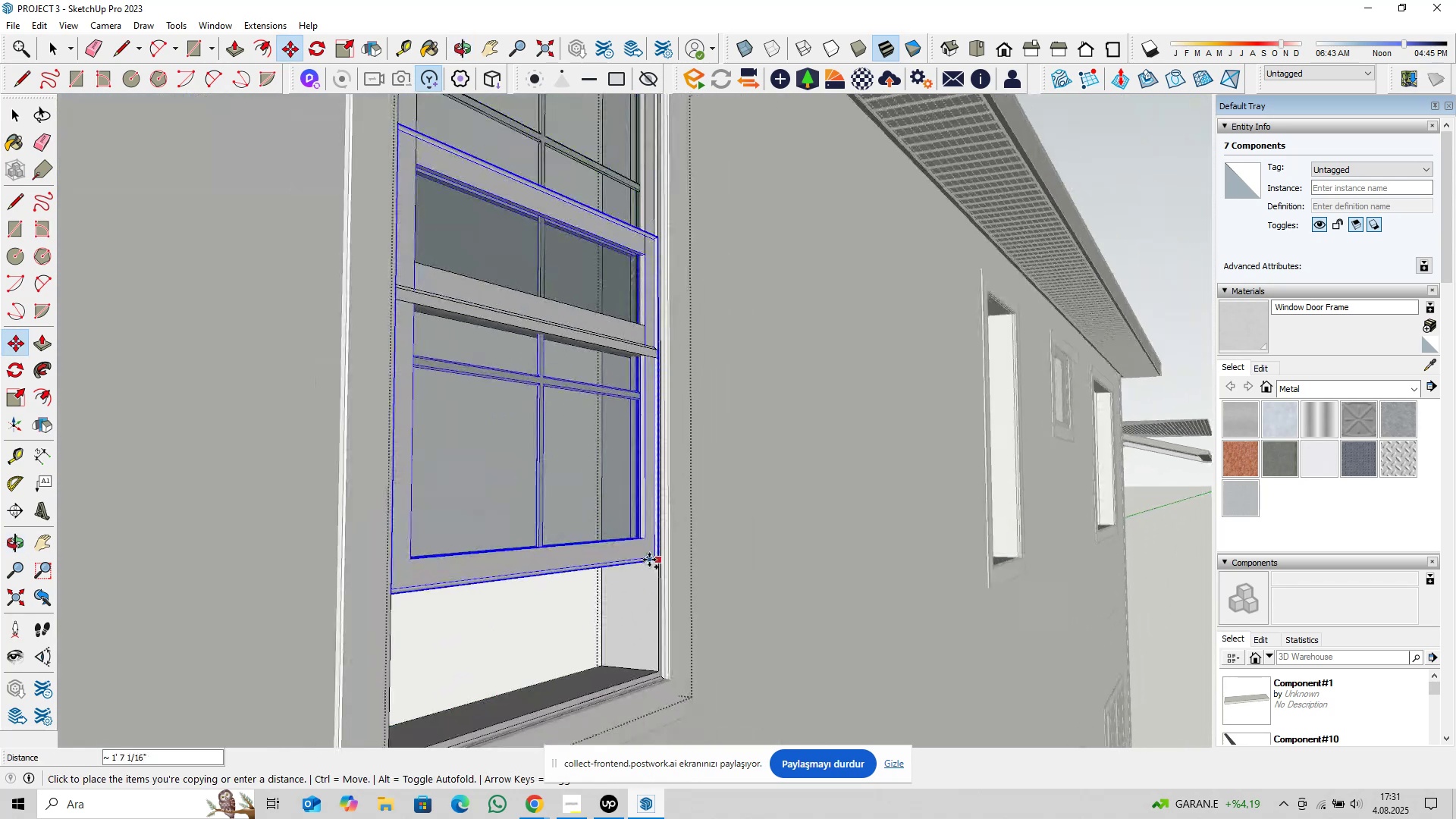 
key(Shift+ShiftLeft)
 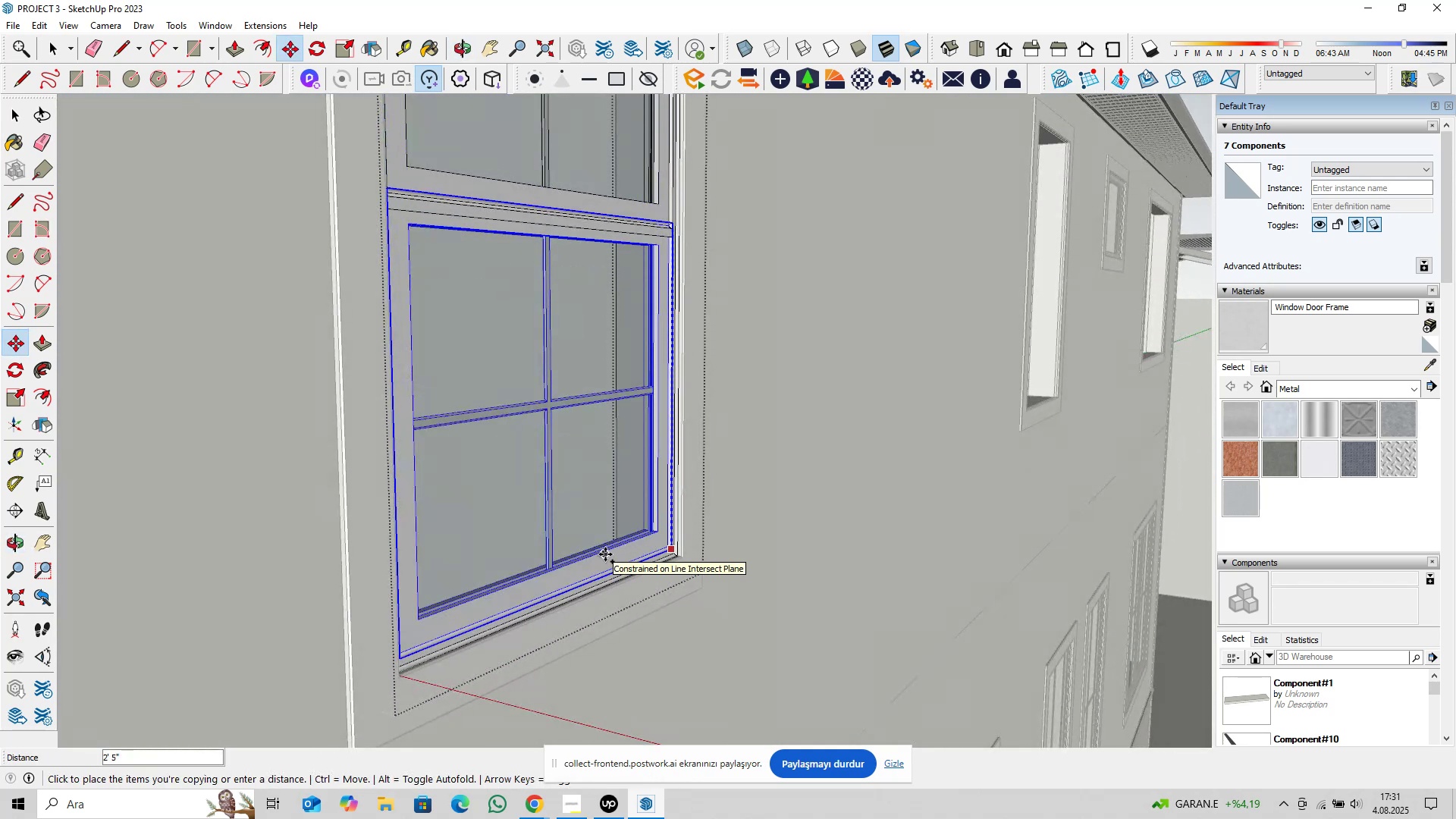 
scroll: coordinate [605, 554], scroll_direction: up, amount: 11.0
 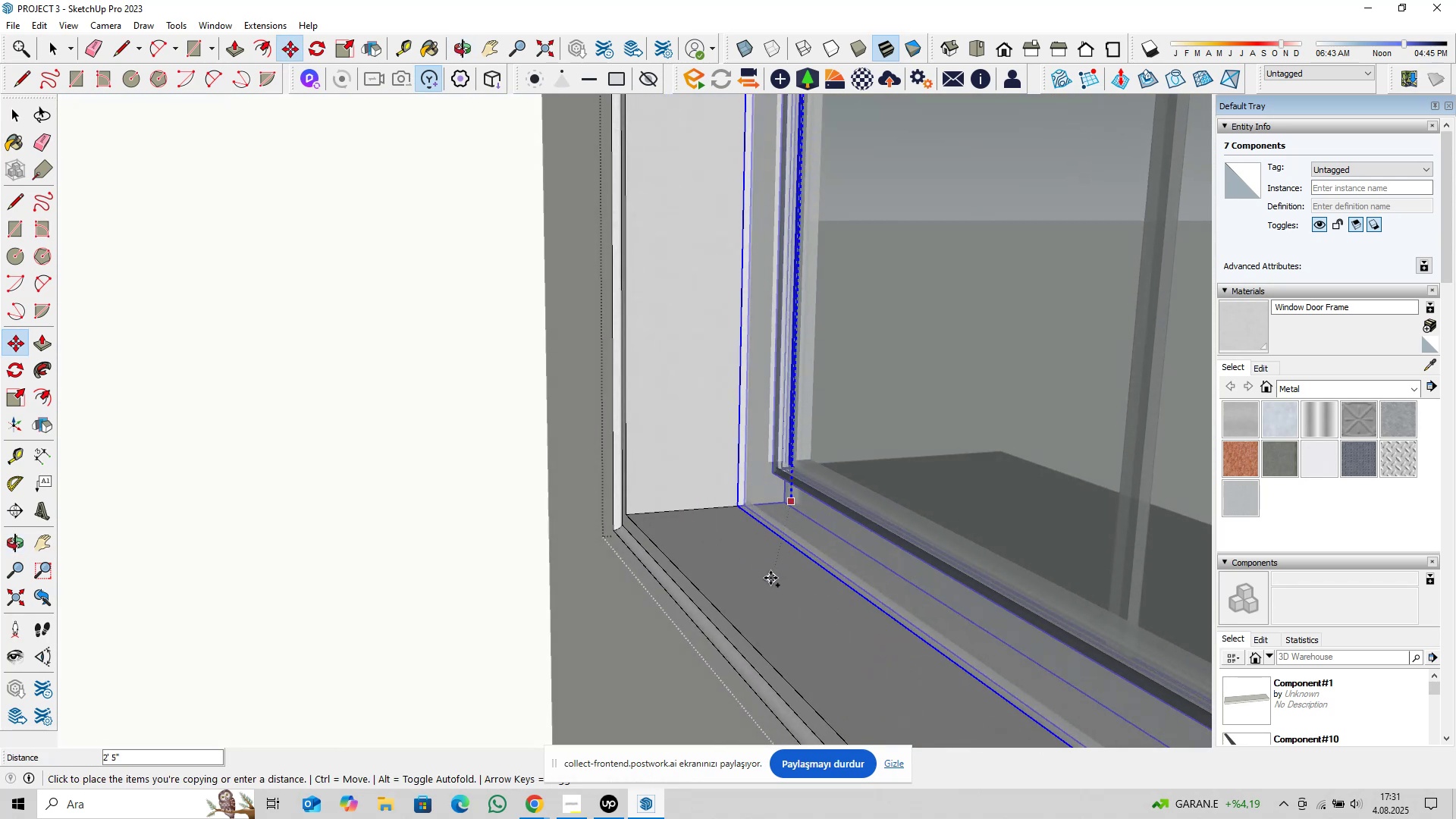 
left_click([757, 576])
 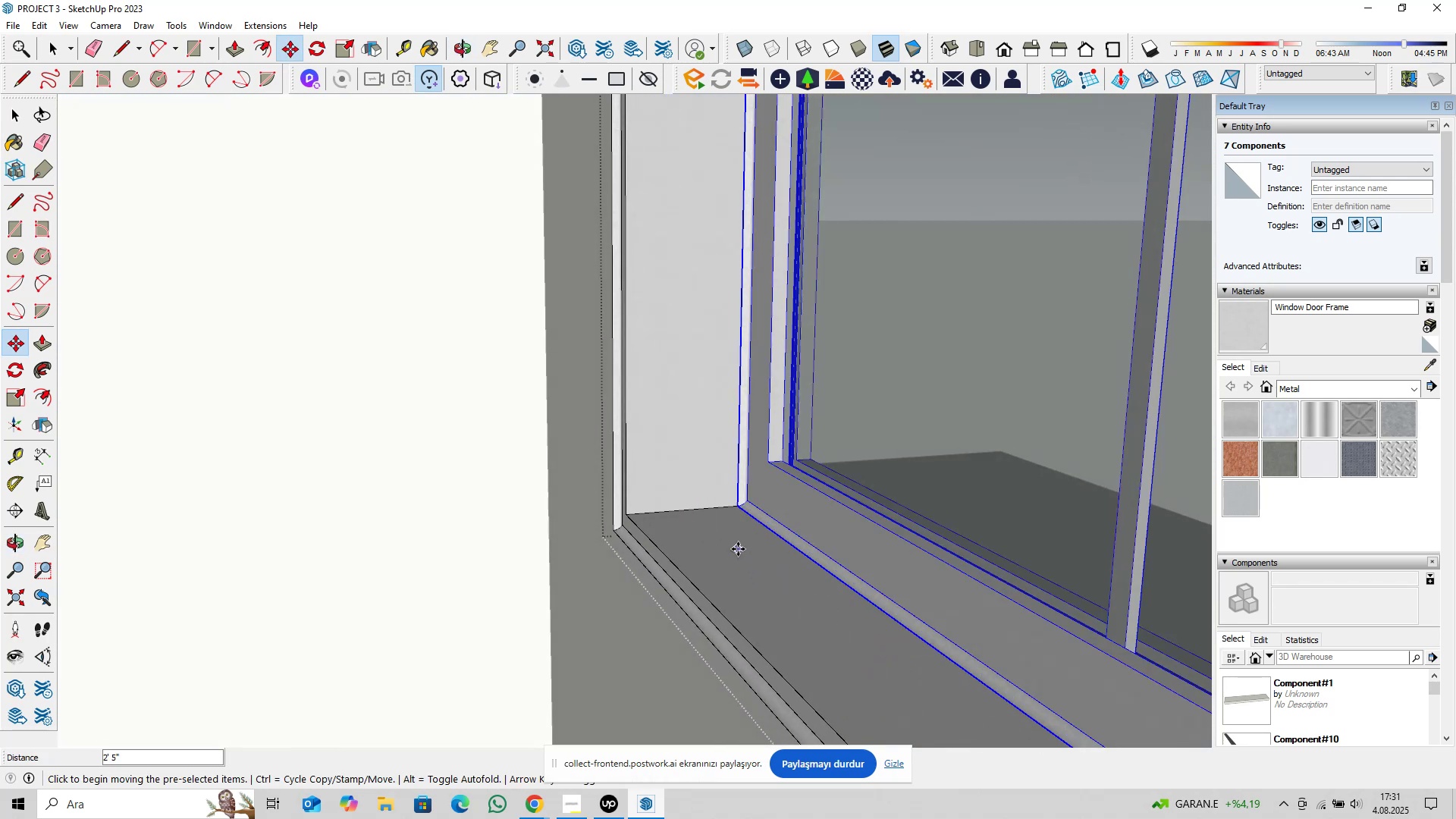 
left_click([741, 548])
 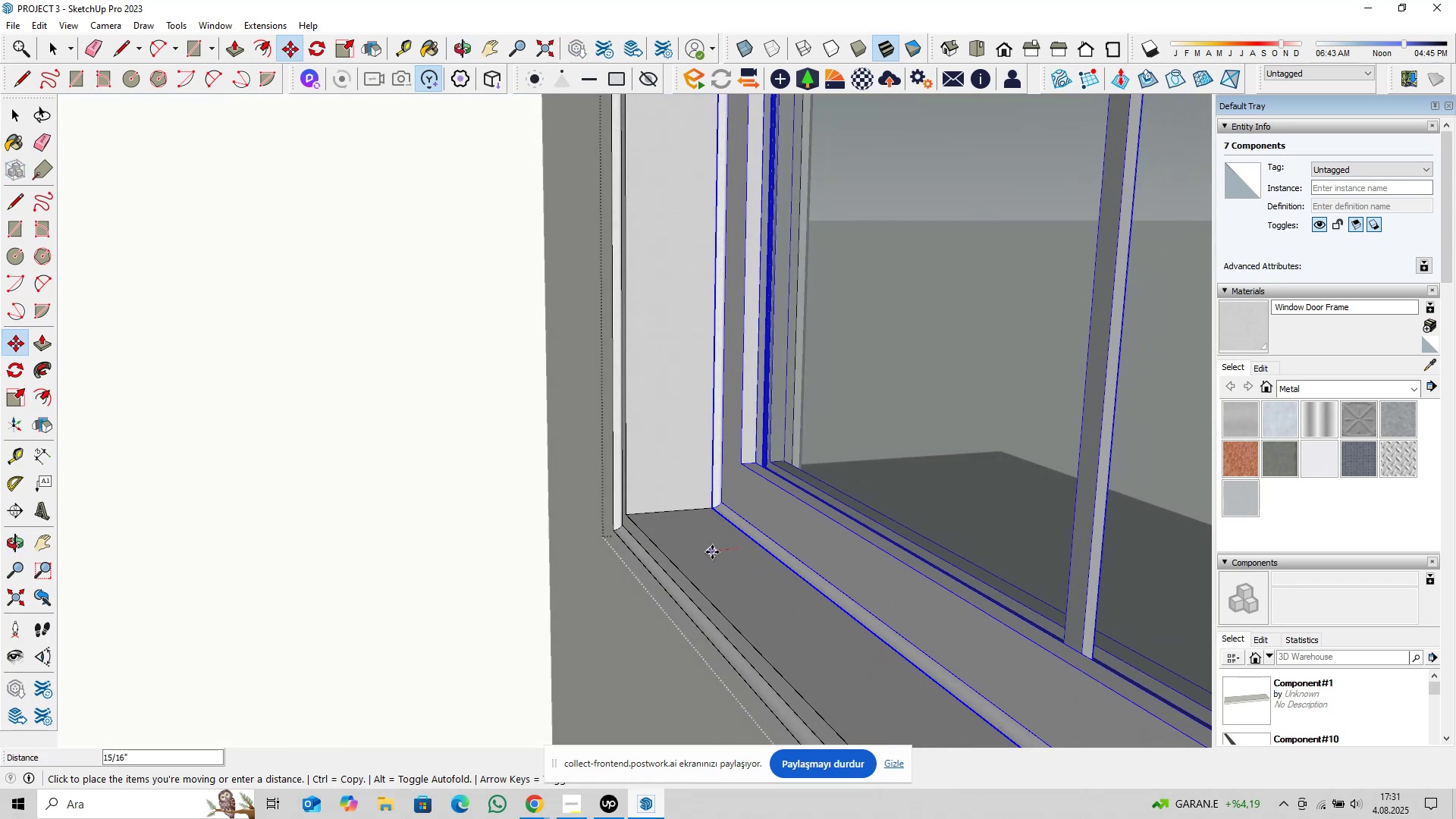 
key(1)
 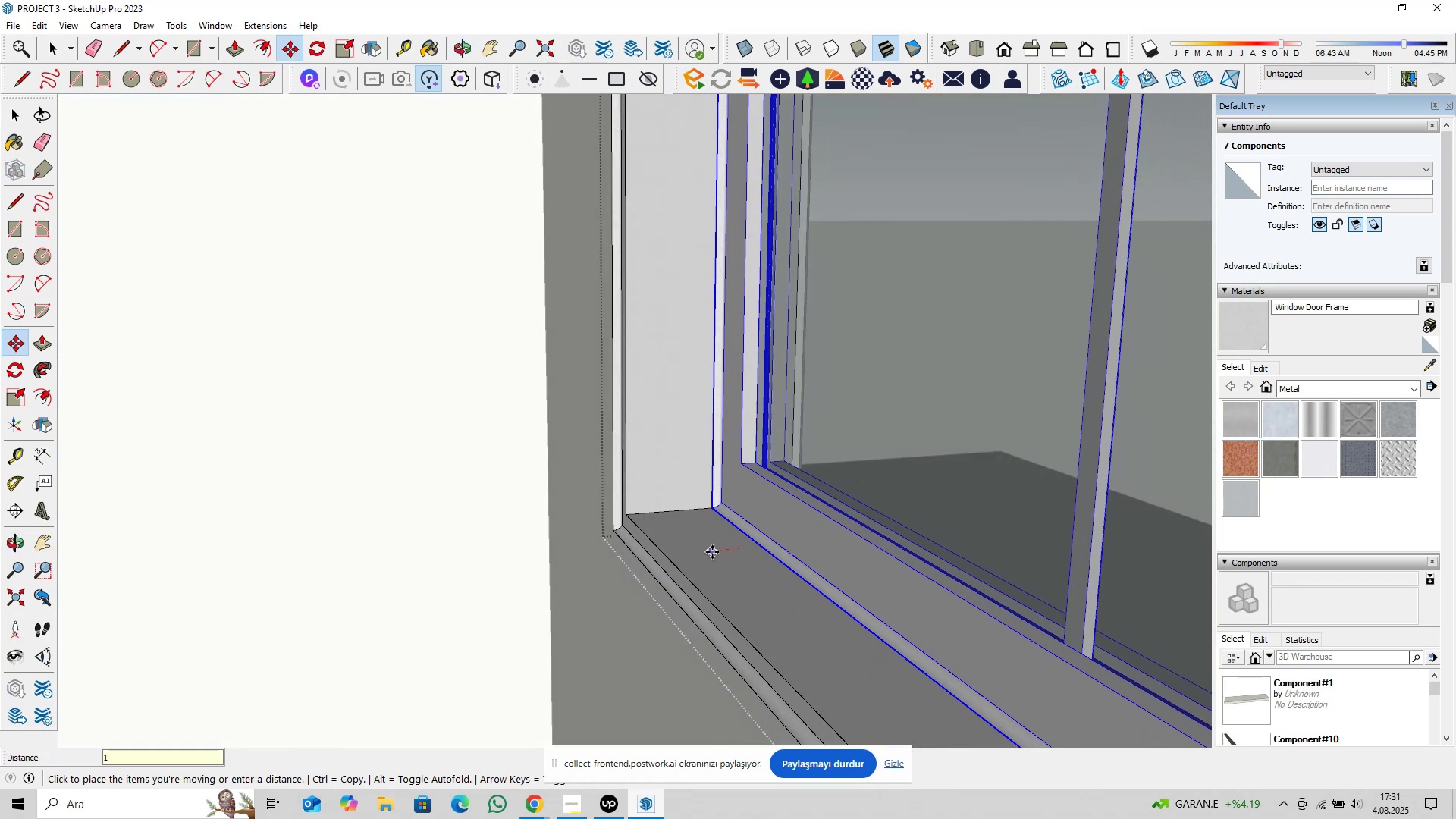 
key(Comma)
 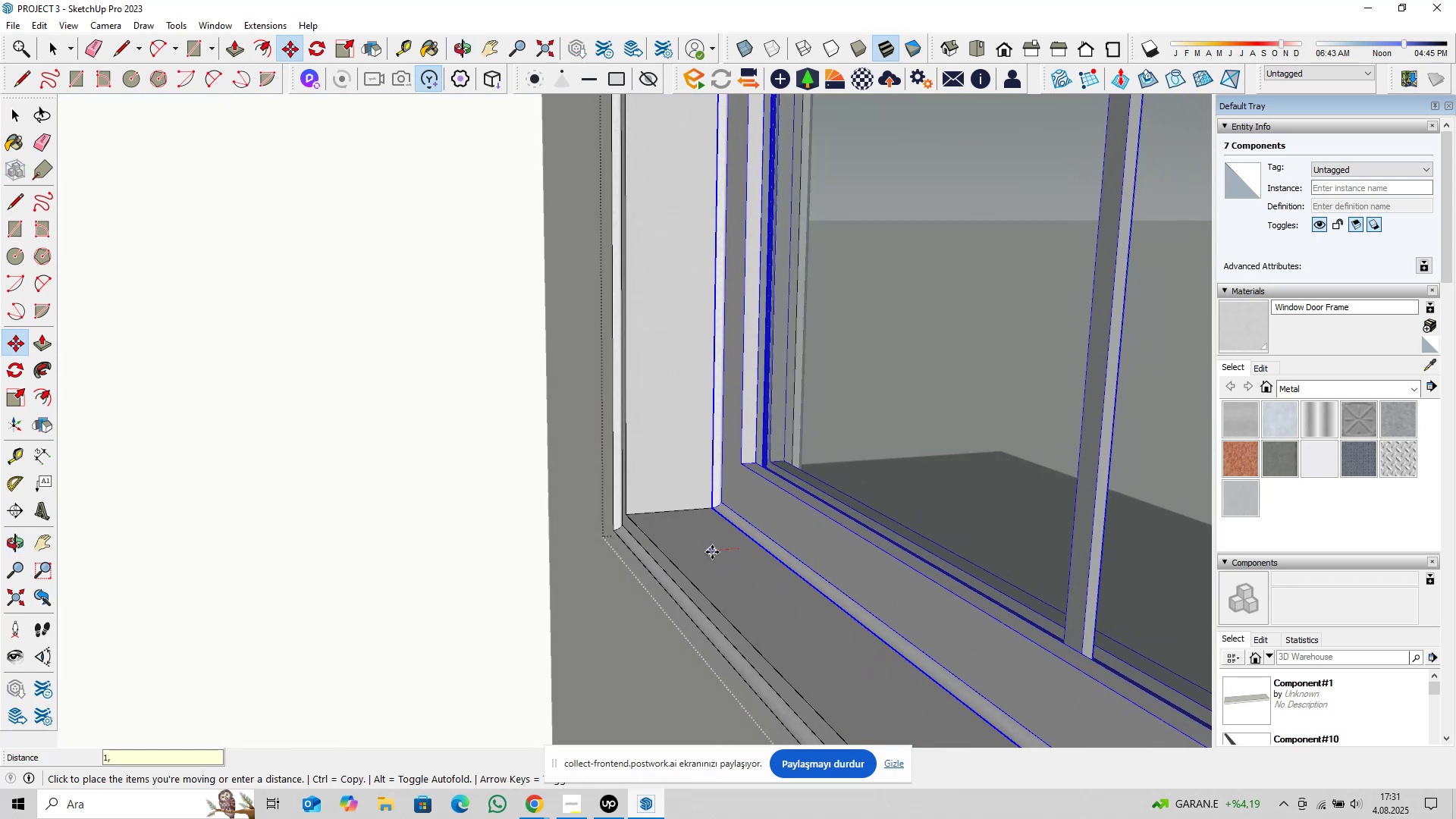 
key(5)
 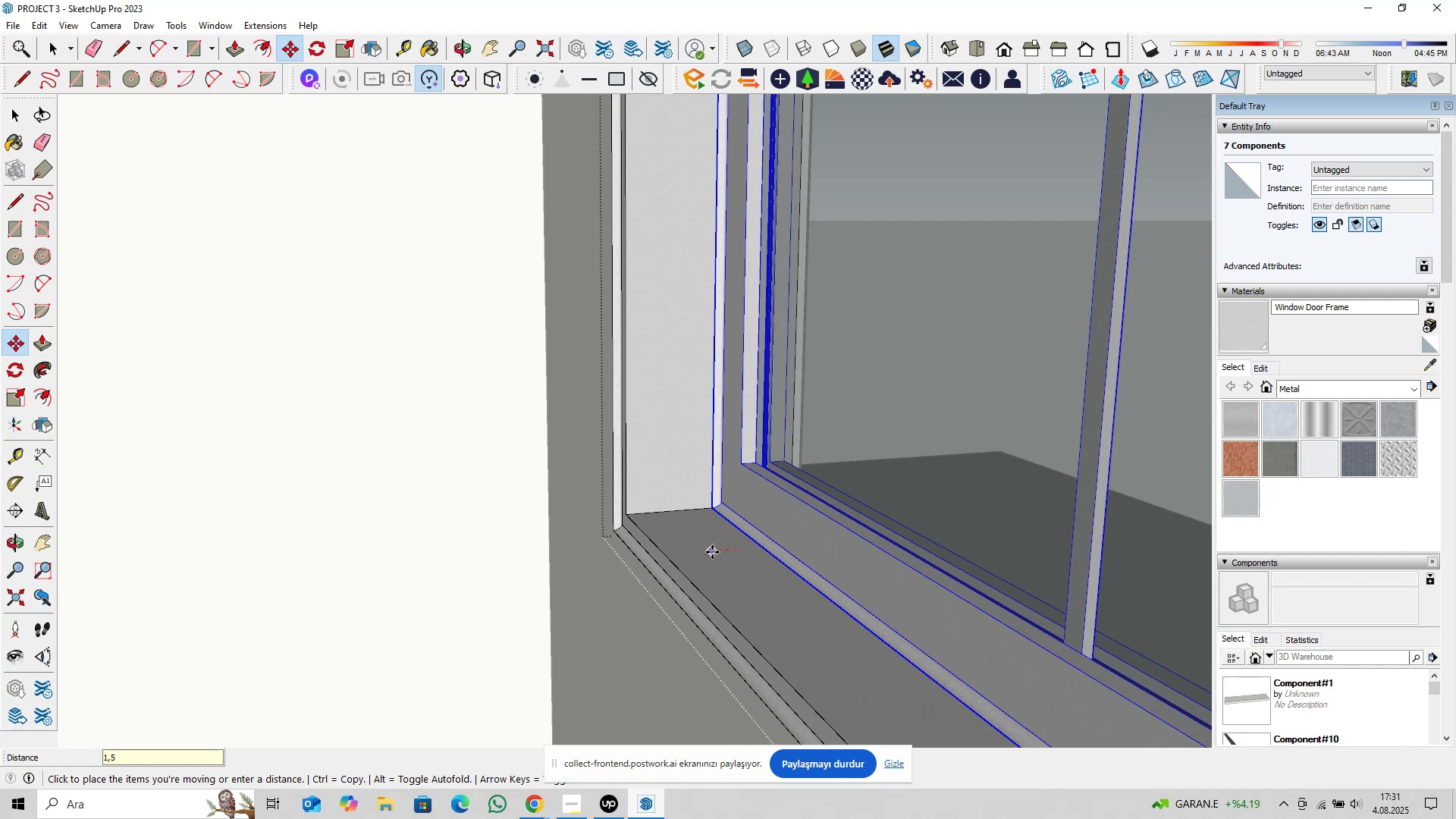 
key(Enter)
 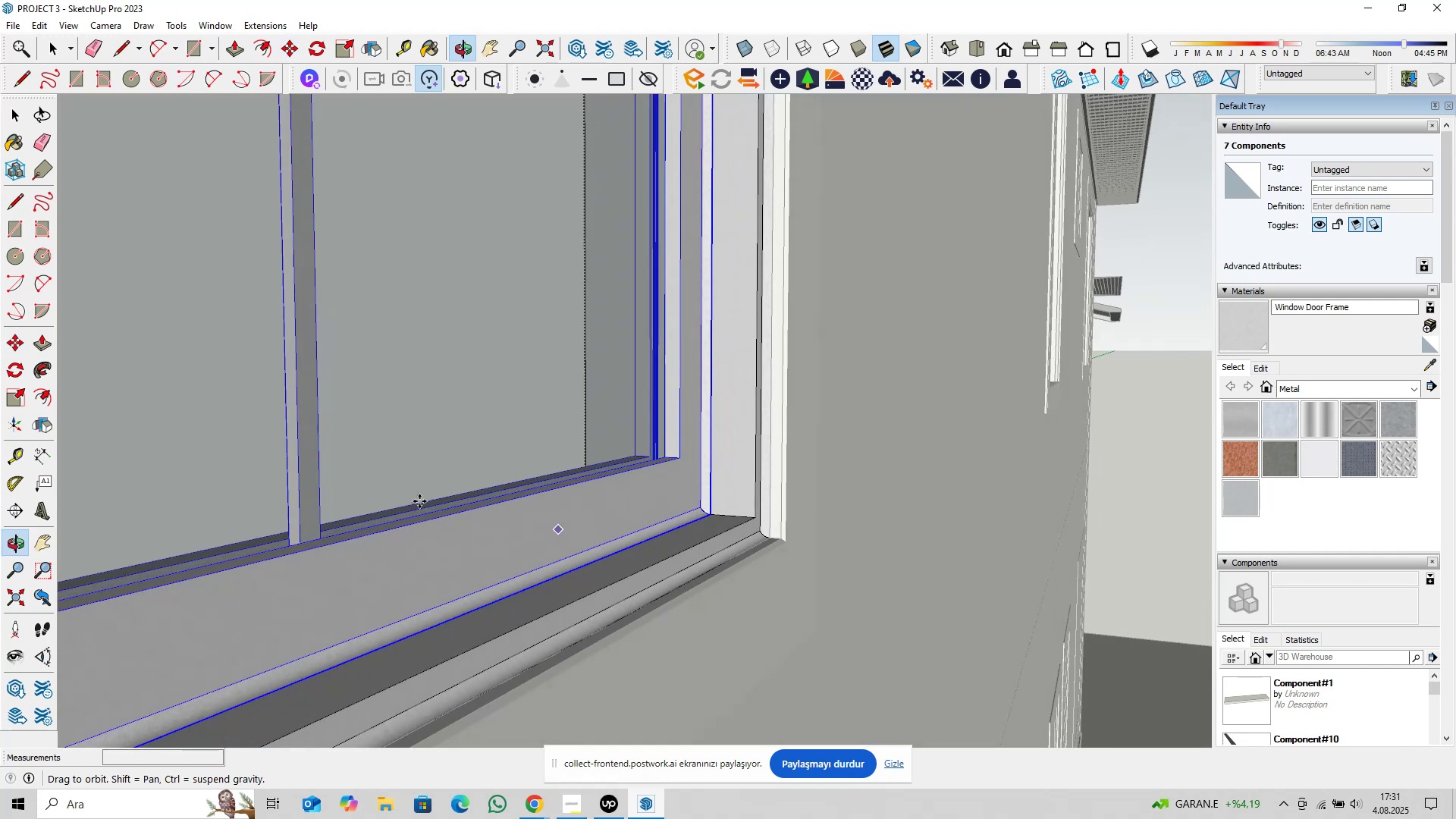 
scroll: coordinate [761, 525], scroll_direction: down, amount: 6.0
 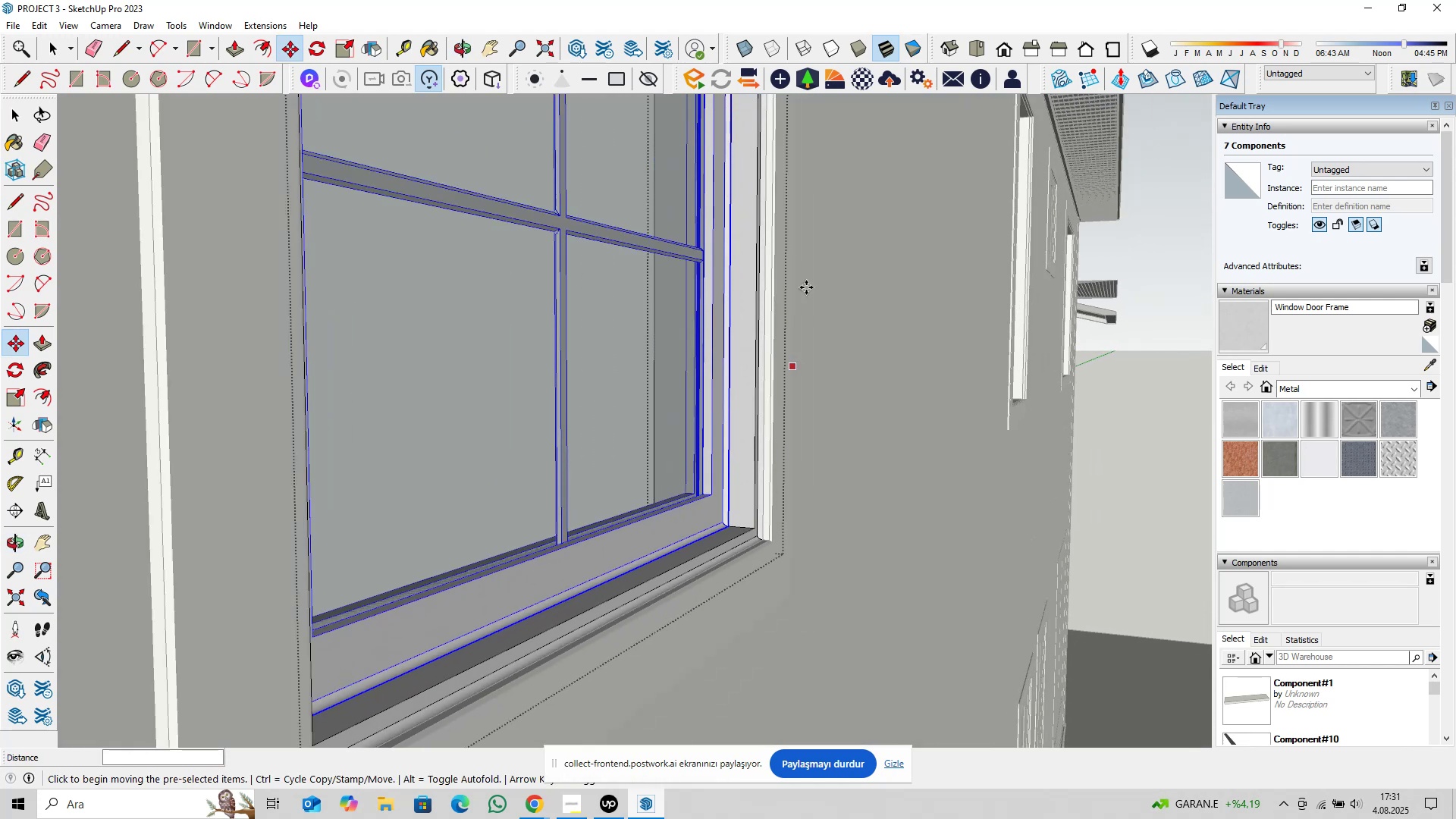 
hold_key(key=ShiftLeft, duration=0.41)
 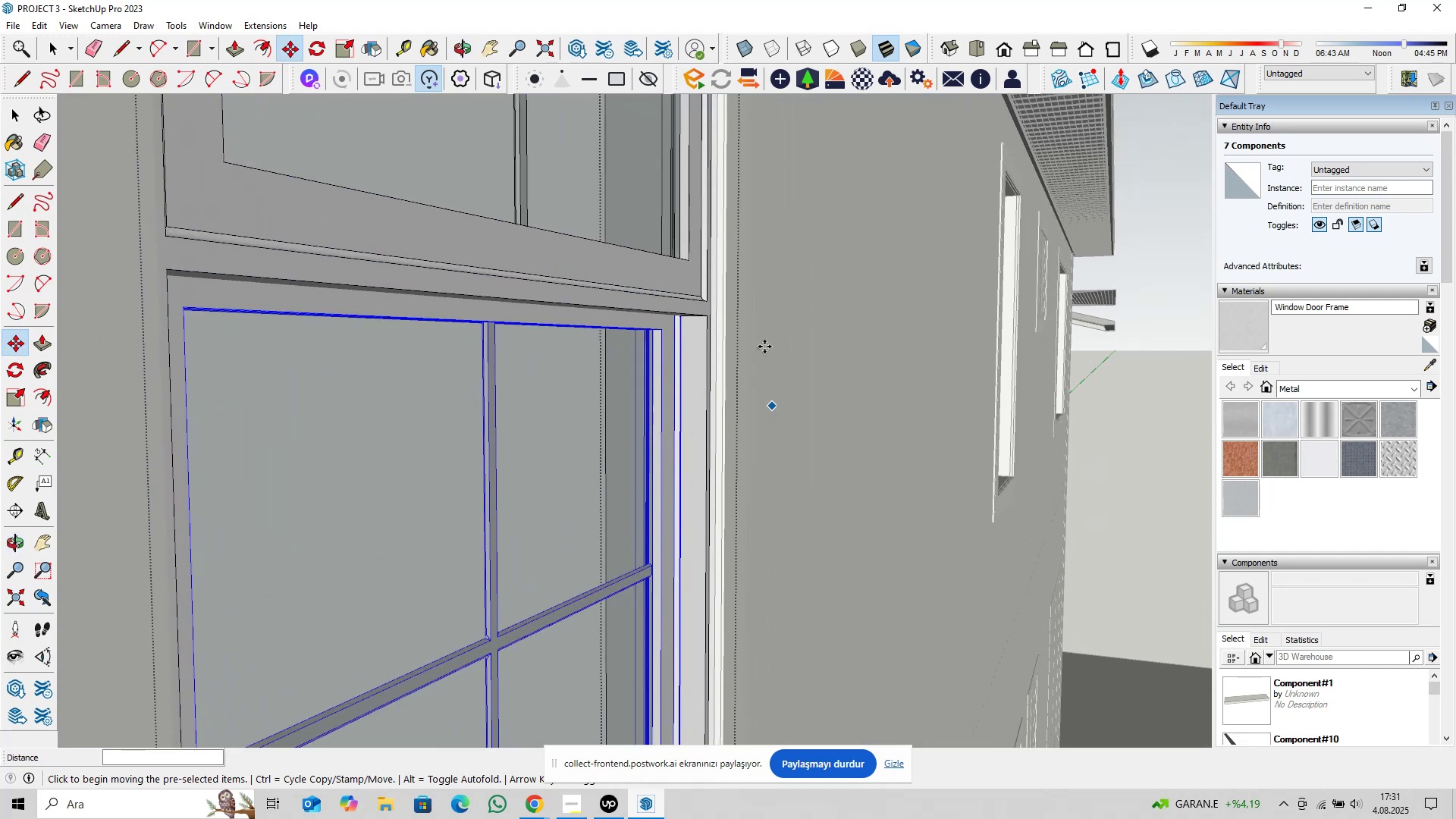 
scroll: coordinate [727, 322], scroll_direction: up, amount: 10.0
 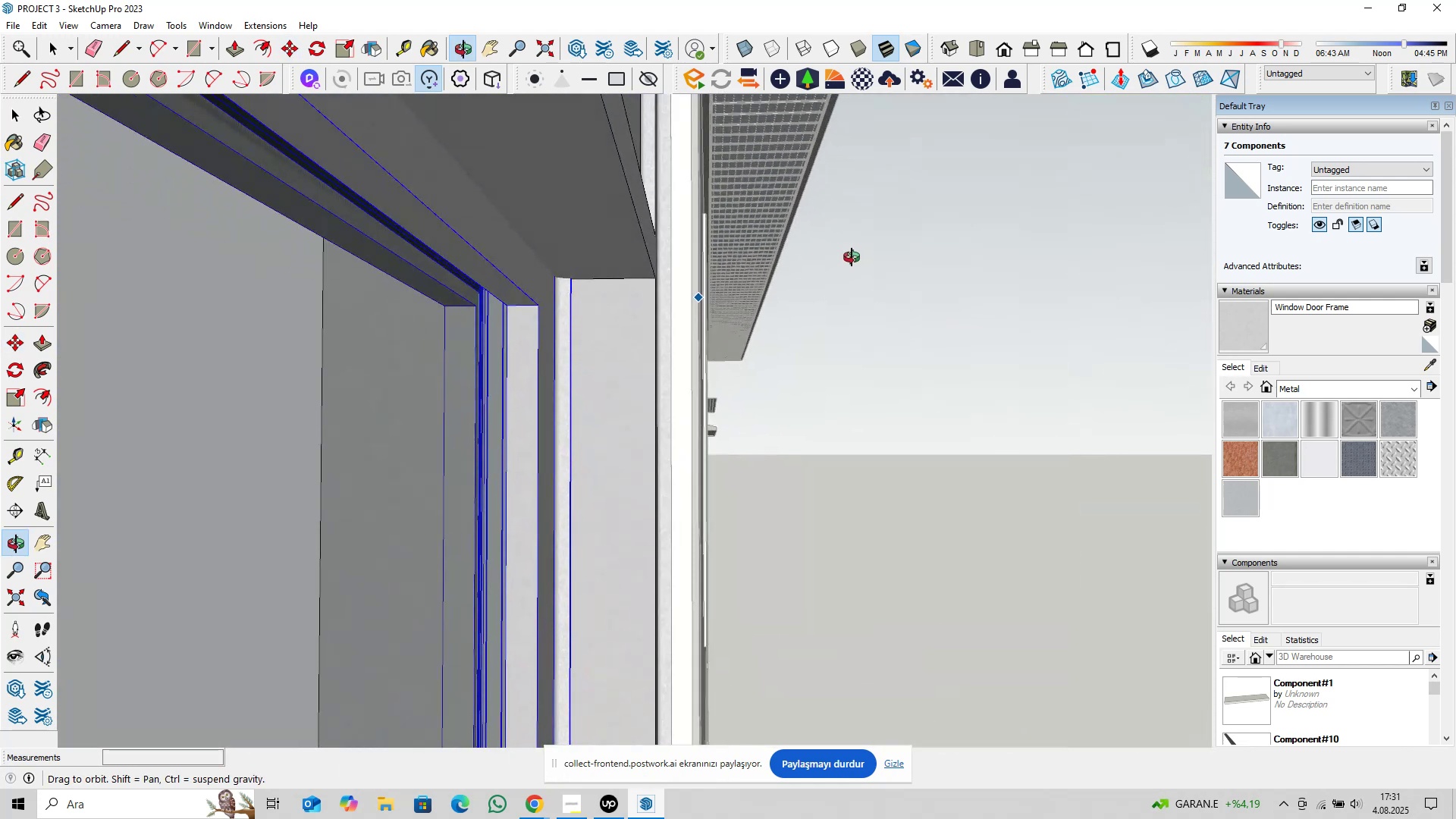 
wait(5.11)
 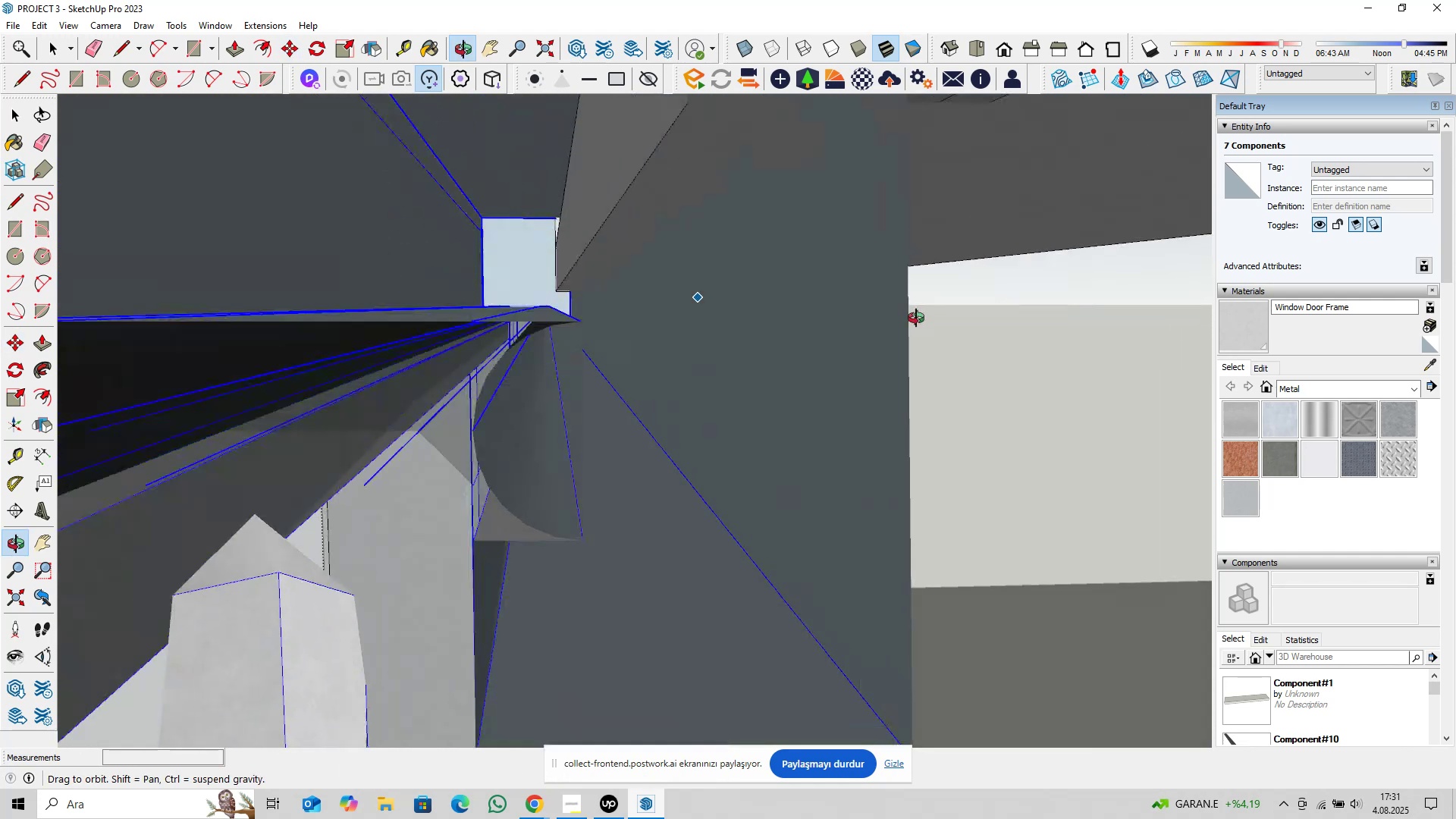 
left_click([532, 272])
 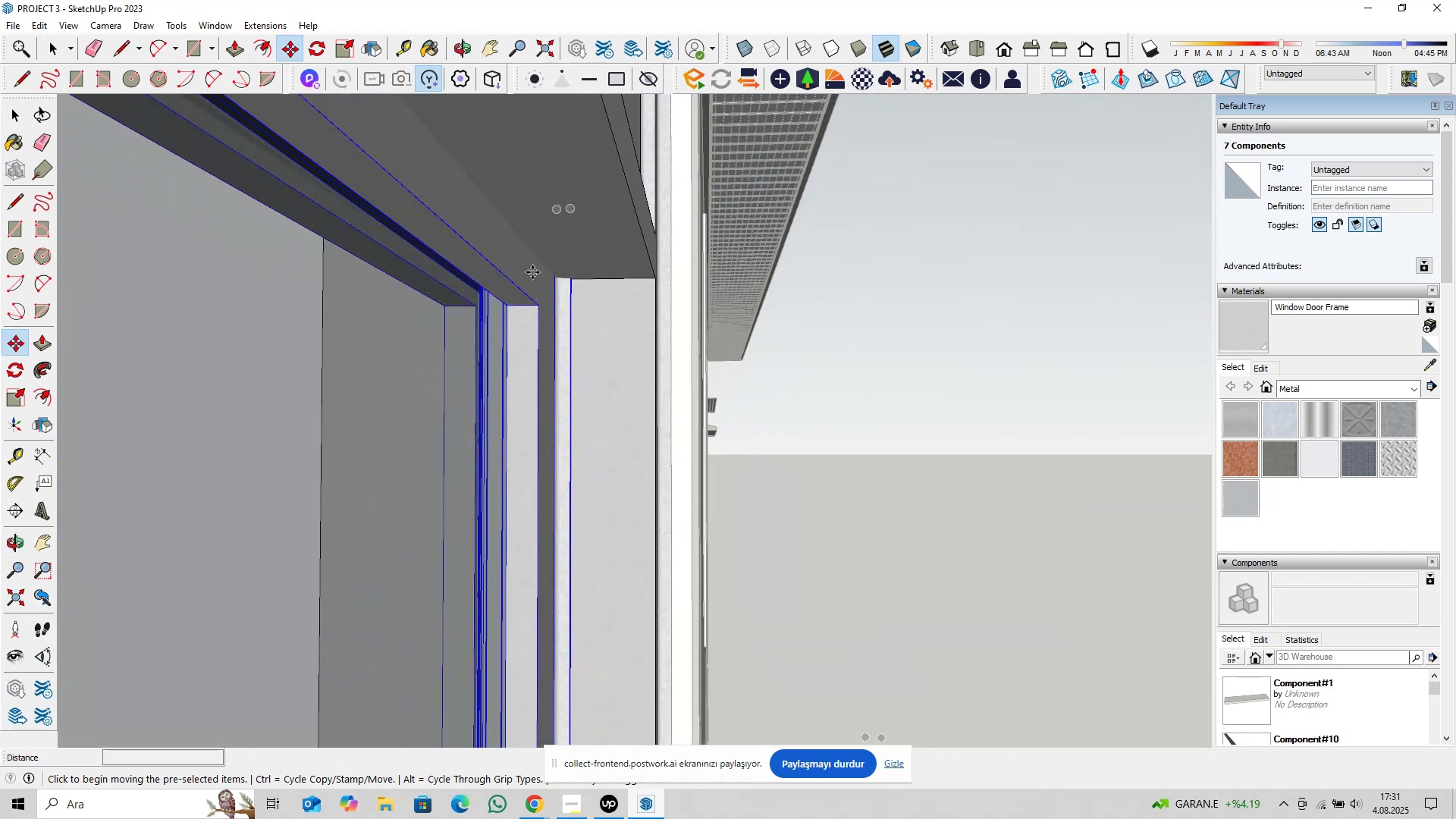 
key(ArrowLeft)
 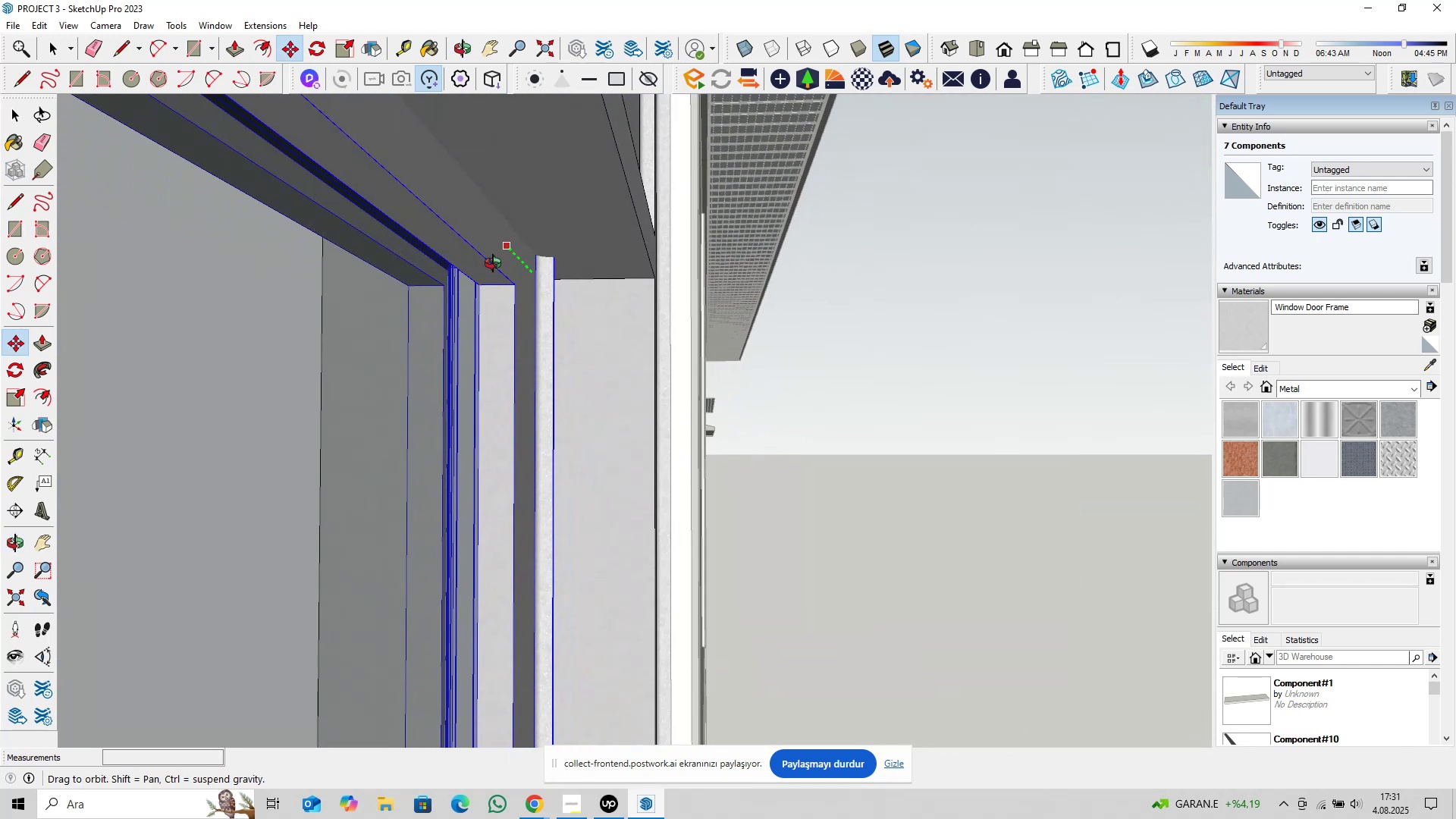 
key(ArrowRight)
 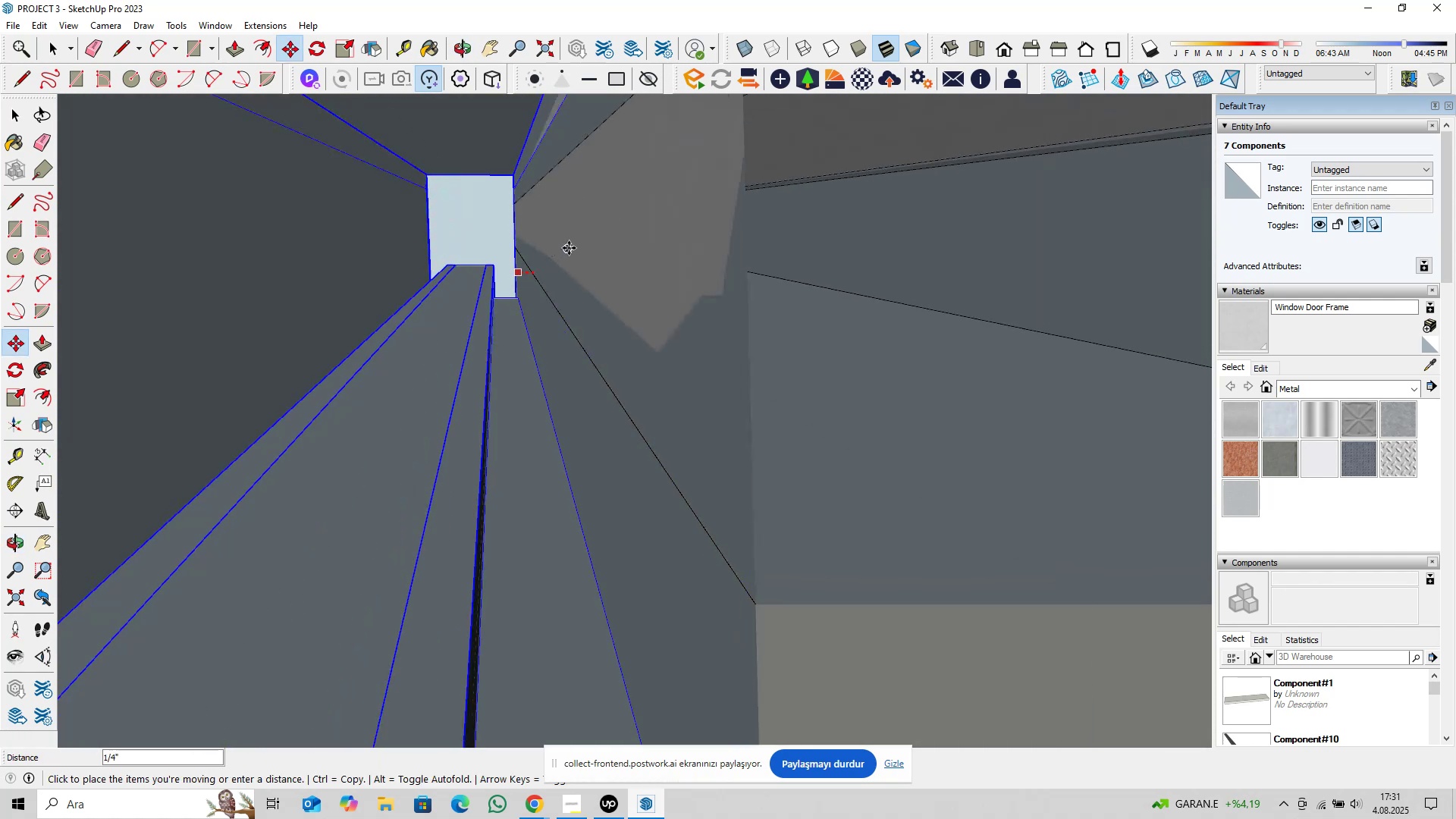 
left_click([582, 240])
 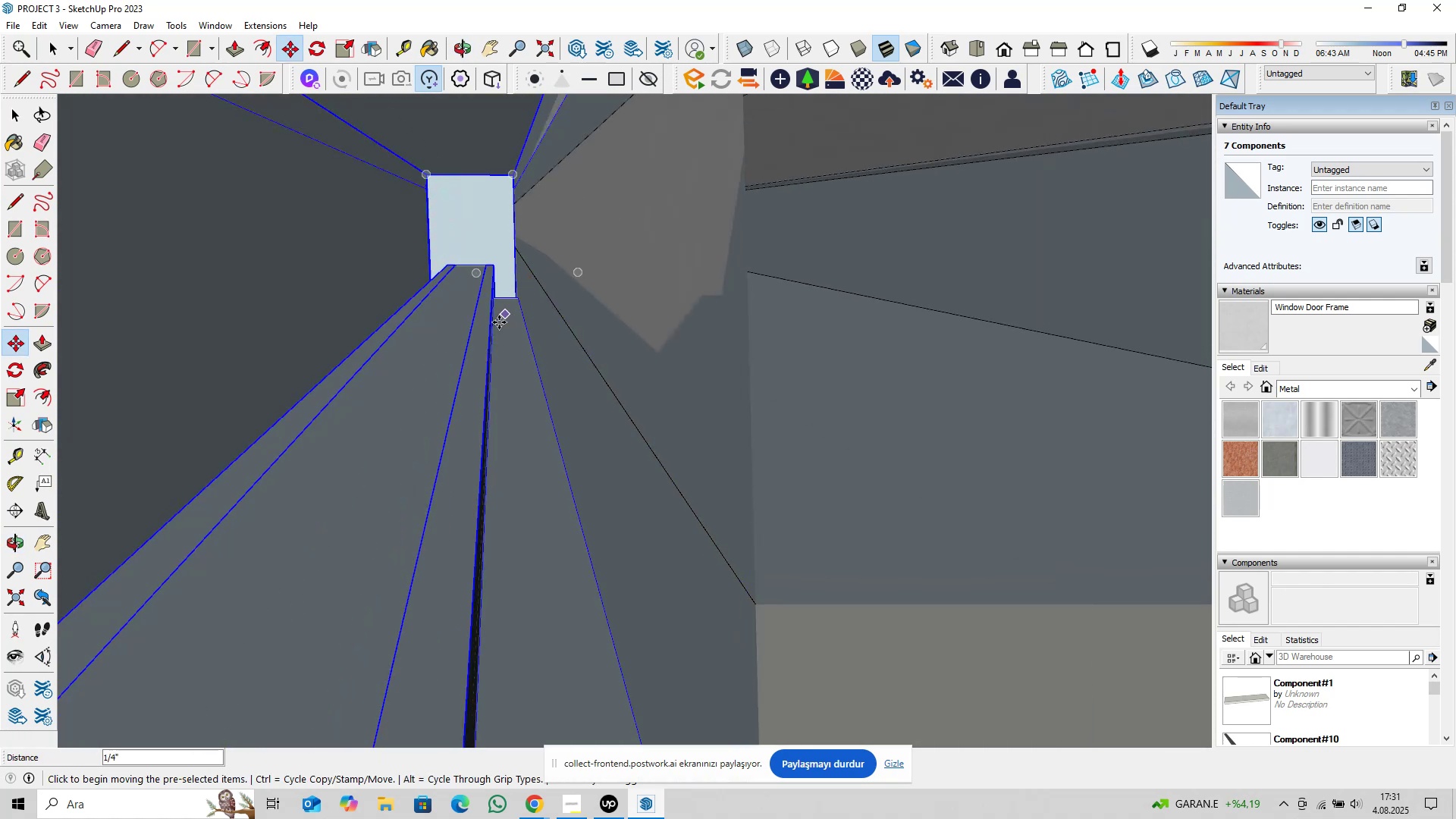 
hold_key(key=ShiftLeft, duration=0.43)
 